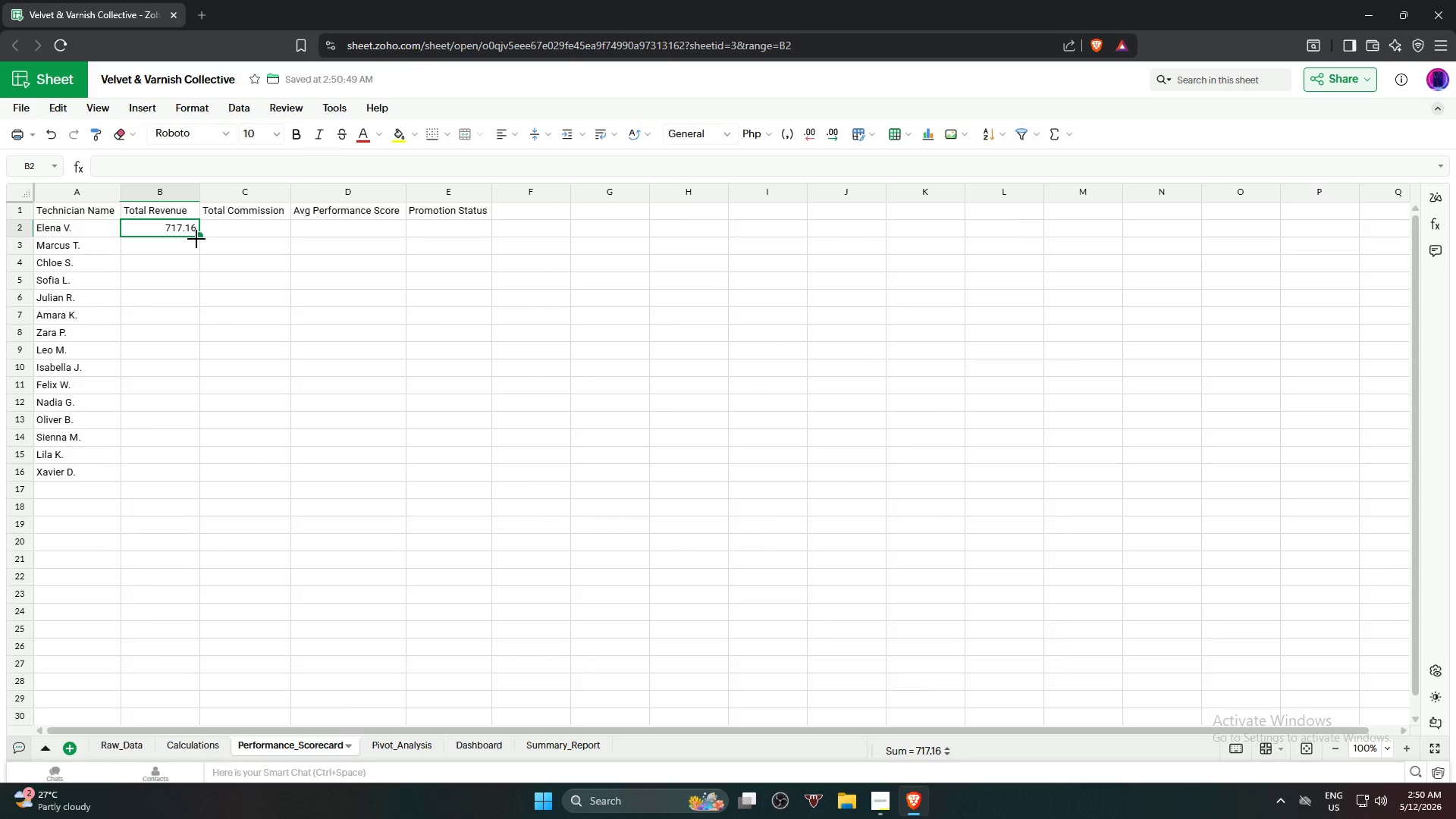 
left_click_drag(start_coordinate=[199, 233], to_coordinate=[183, 472])
 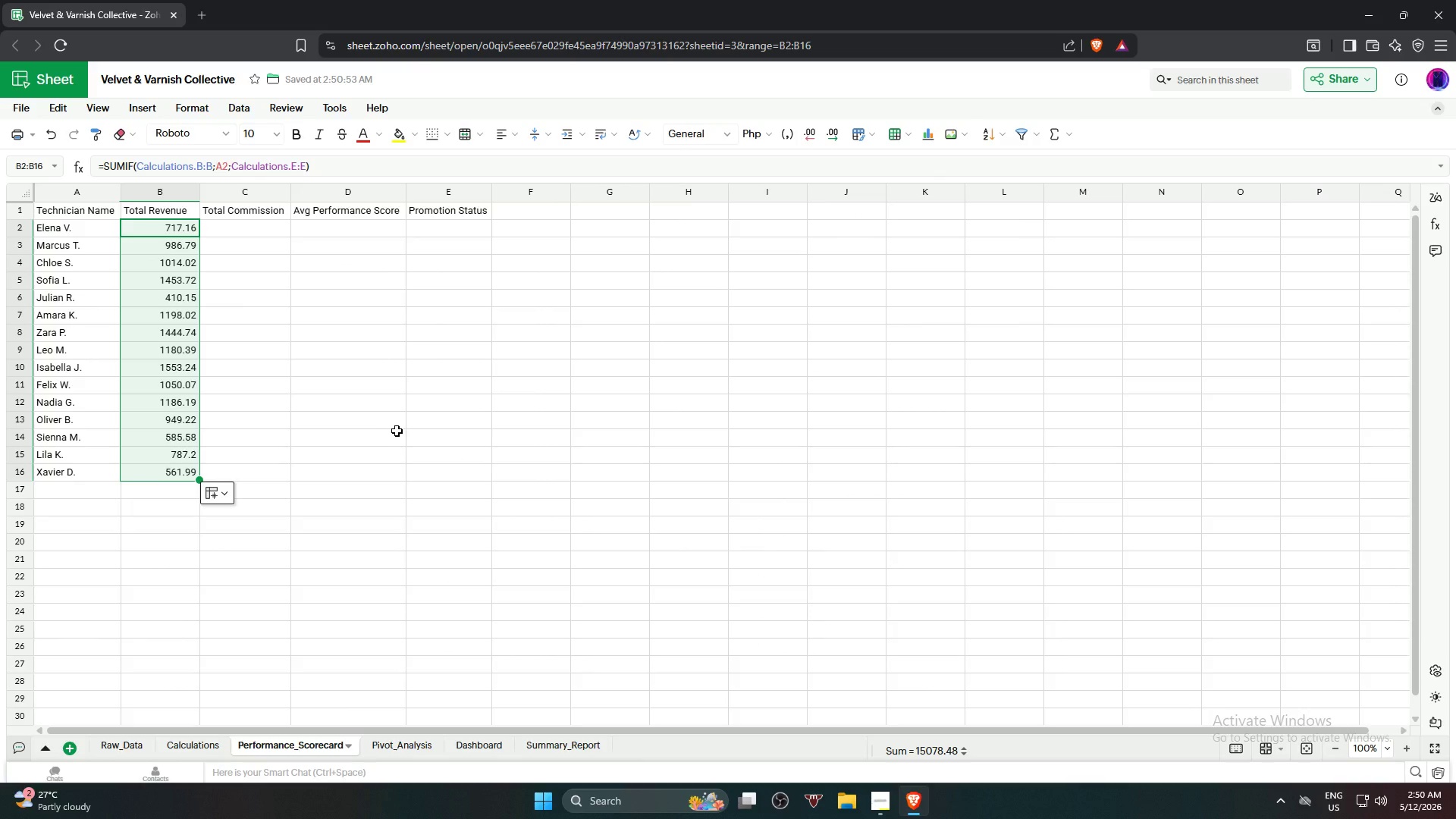 
left_click([272, 234])
 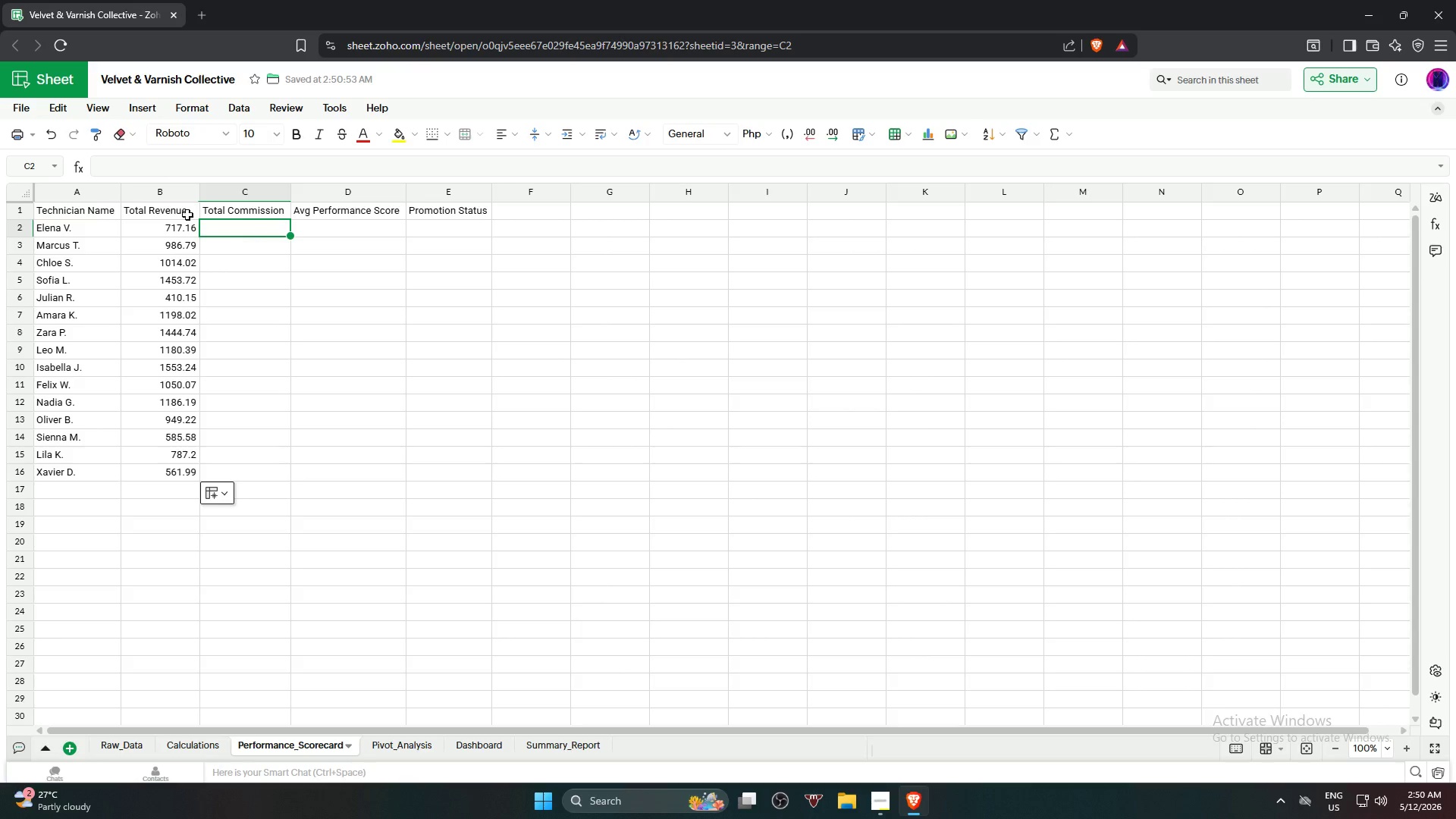 
left_click([143, 228])
 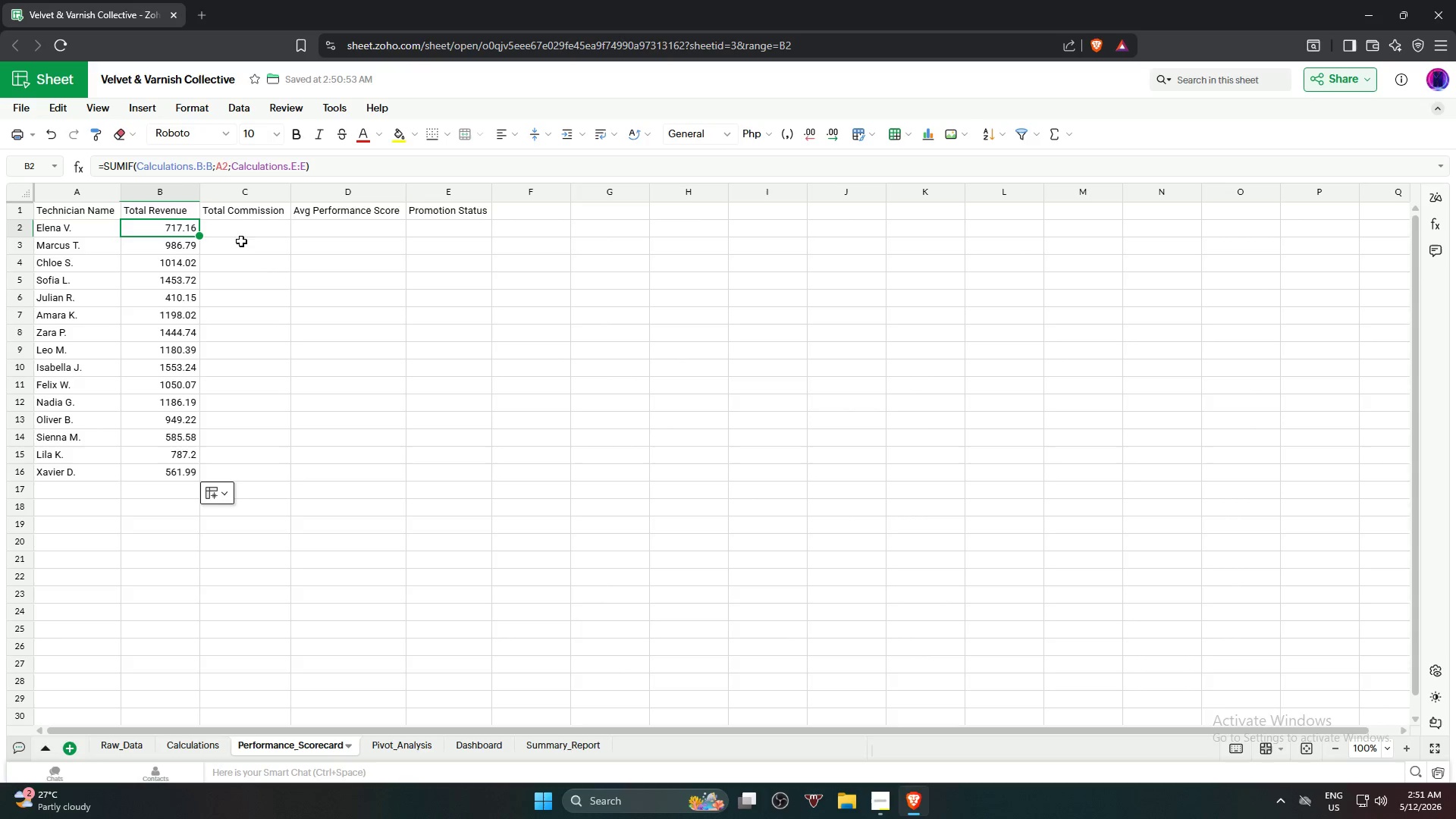 
left_click([250, 230])
 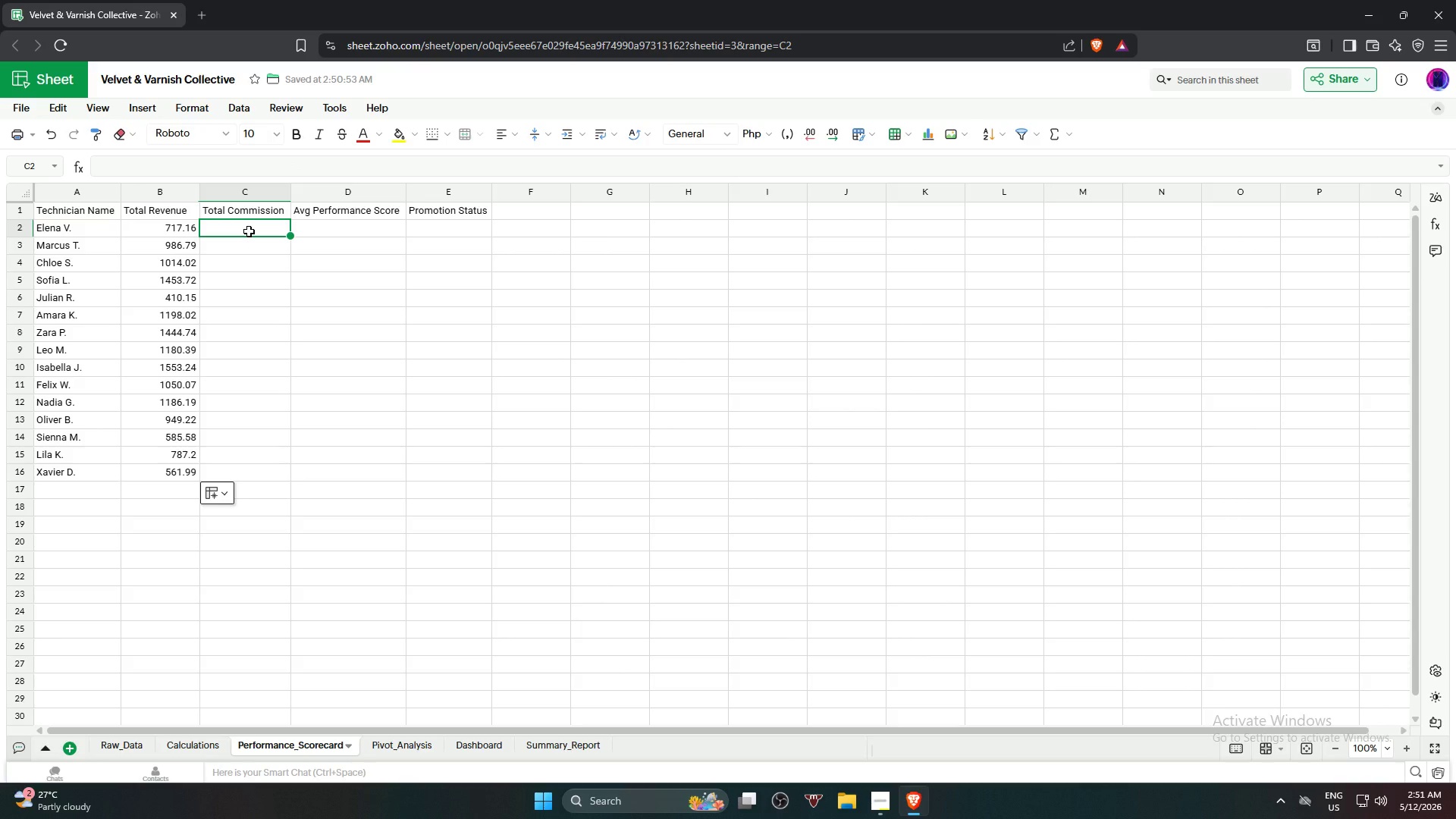 
type(=sumif)
key(NumpadEnter)
 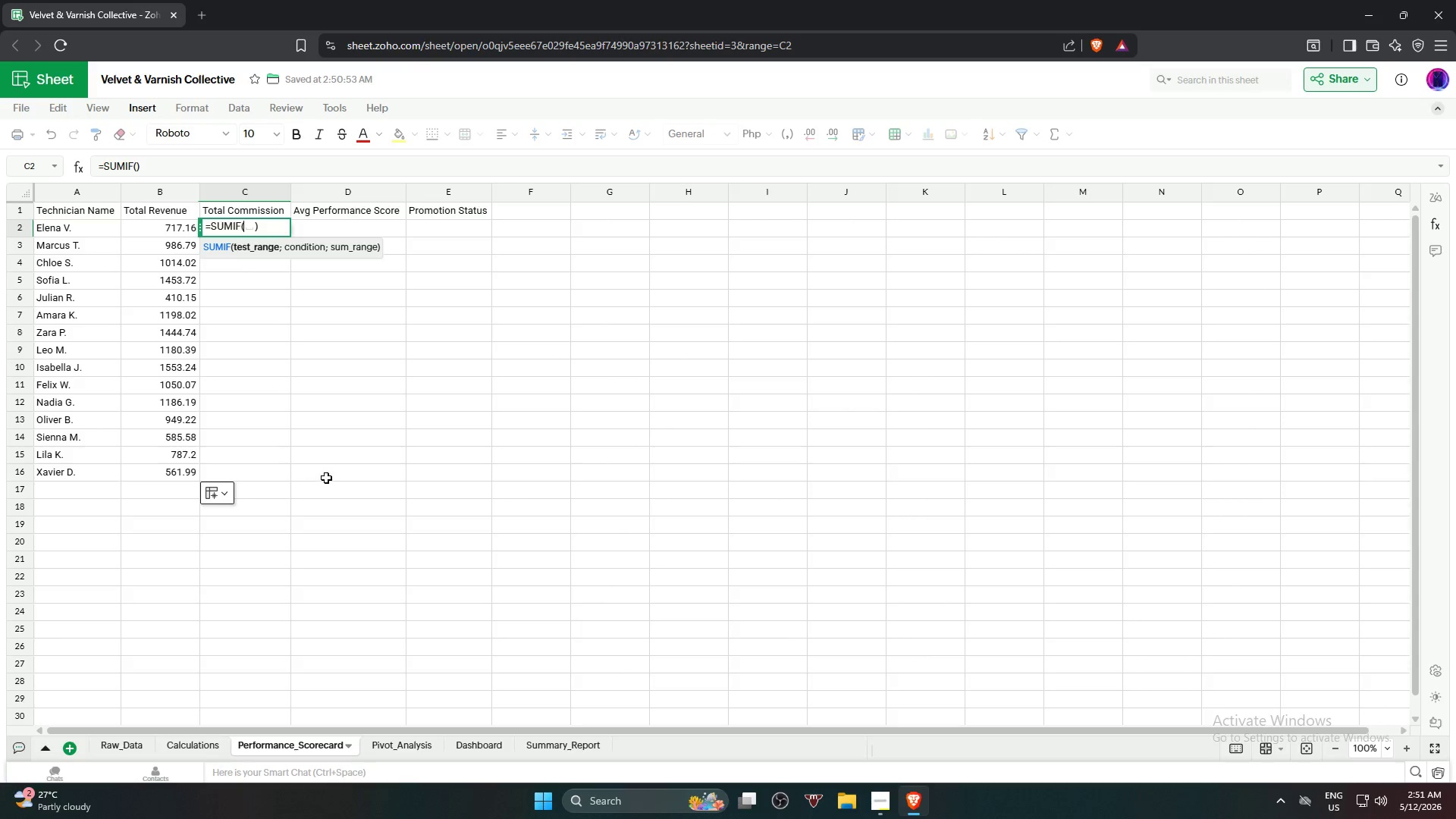 
wait(6.09)
 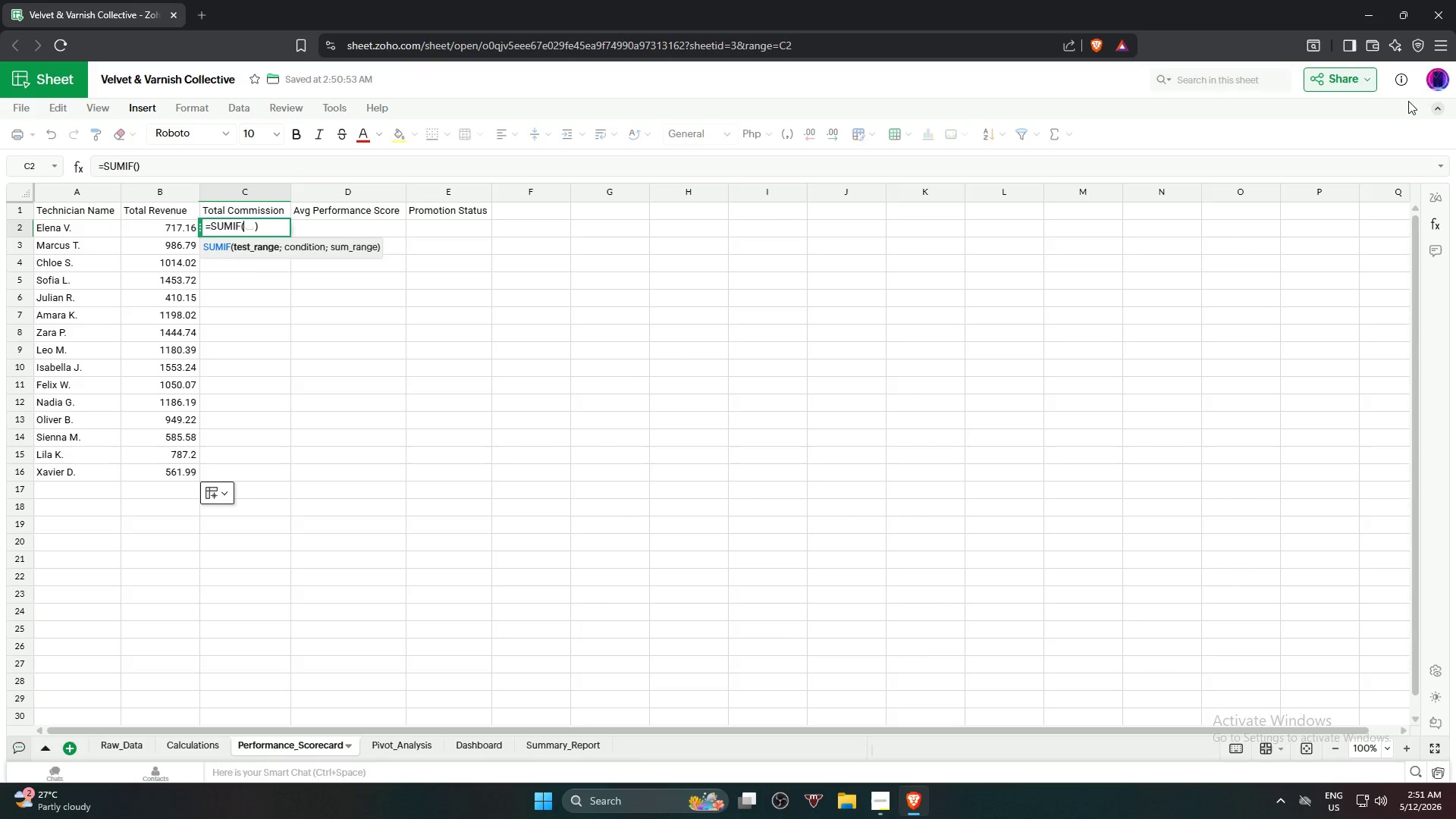 
left_click([189, 742])
 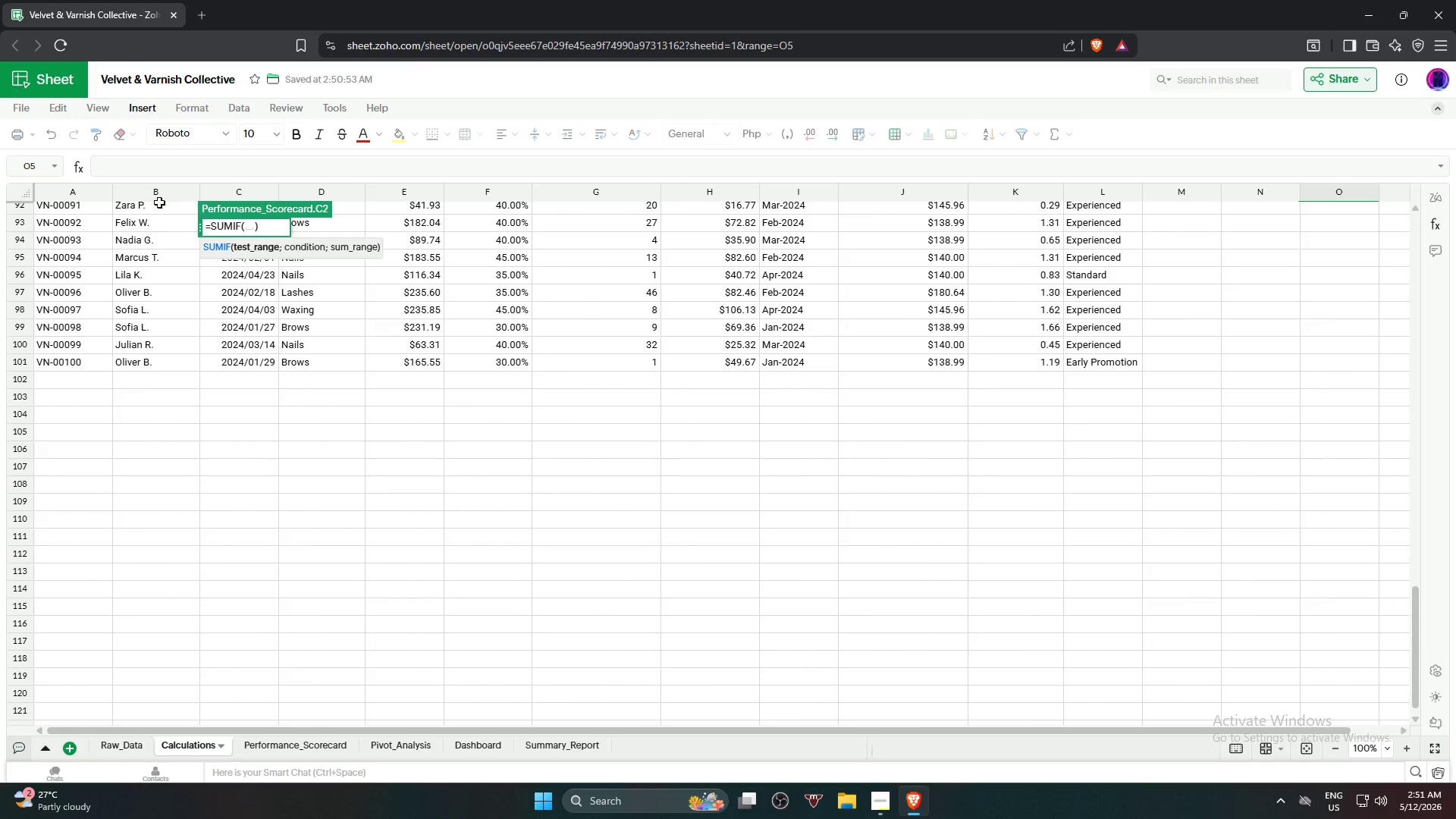 
left_click([146, 192])
 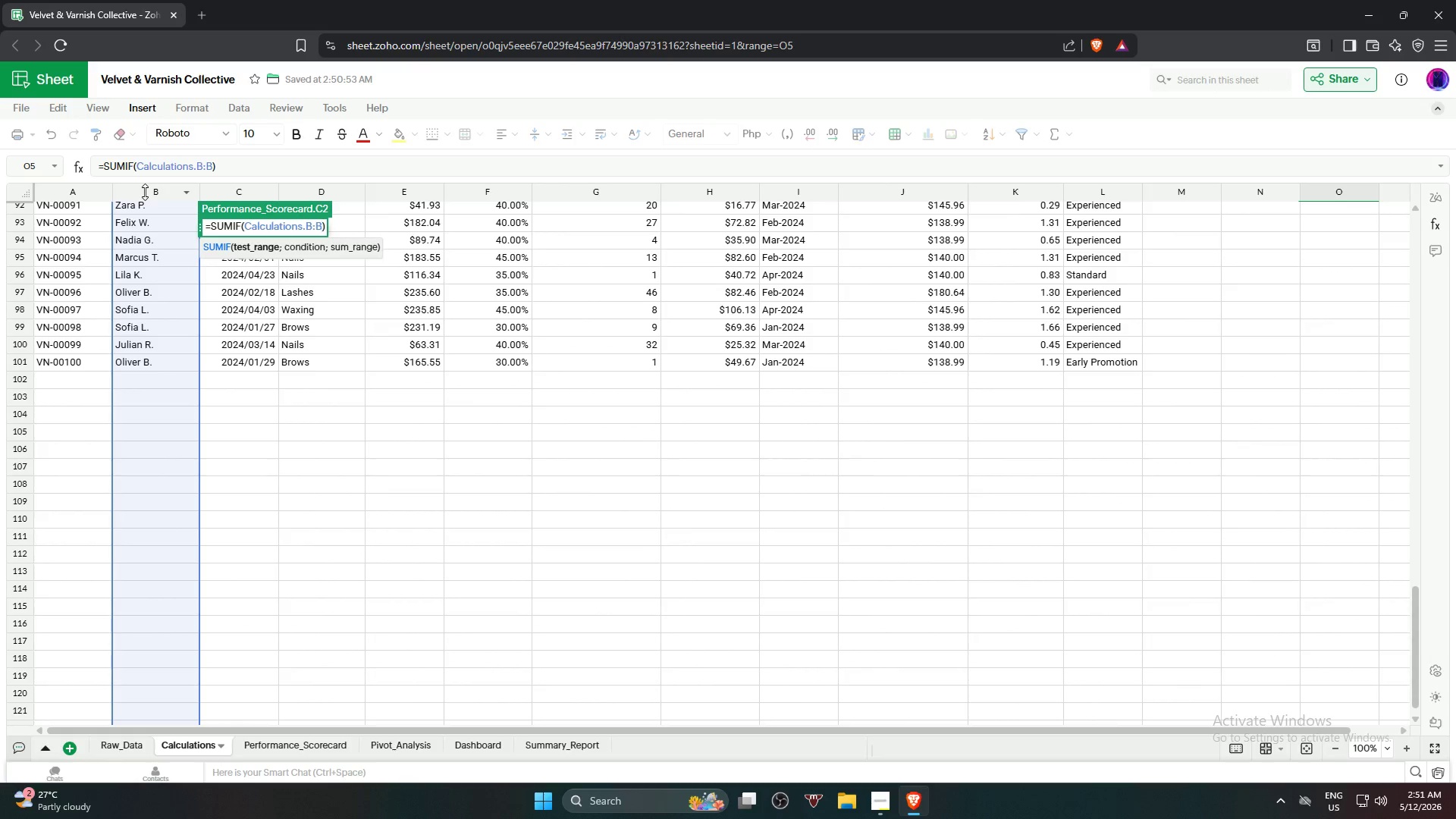 
wait(6.34)
 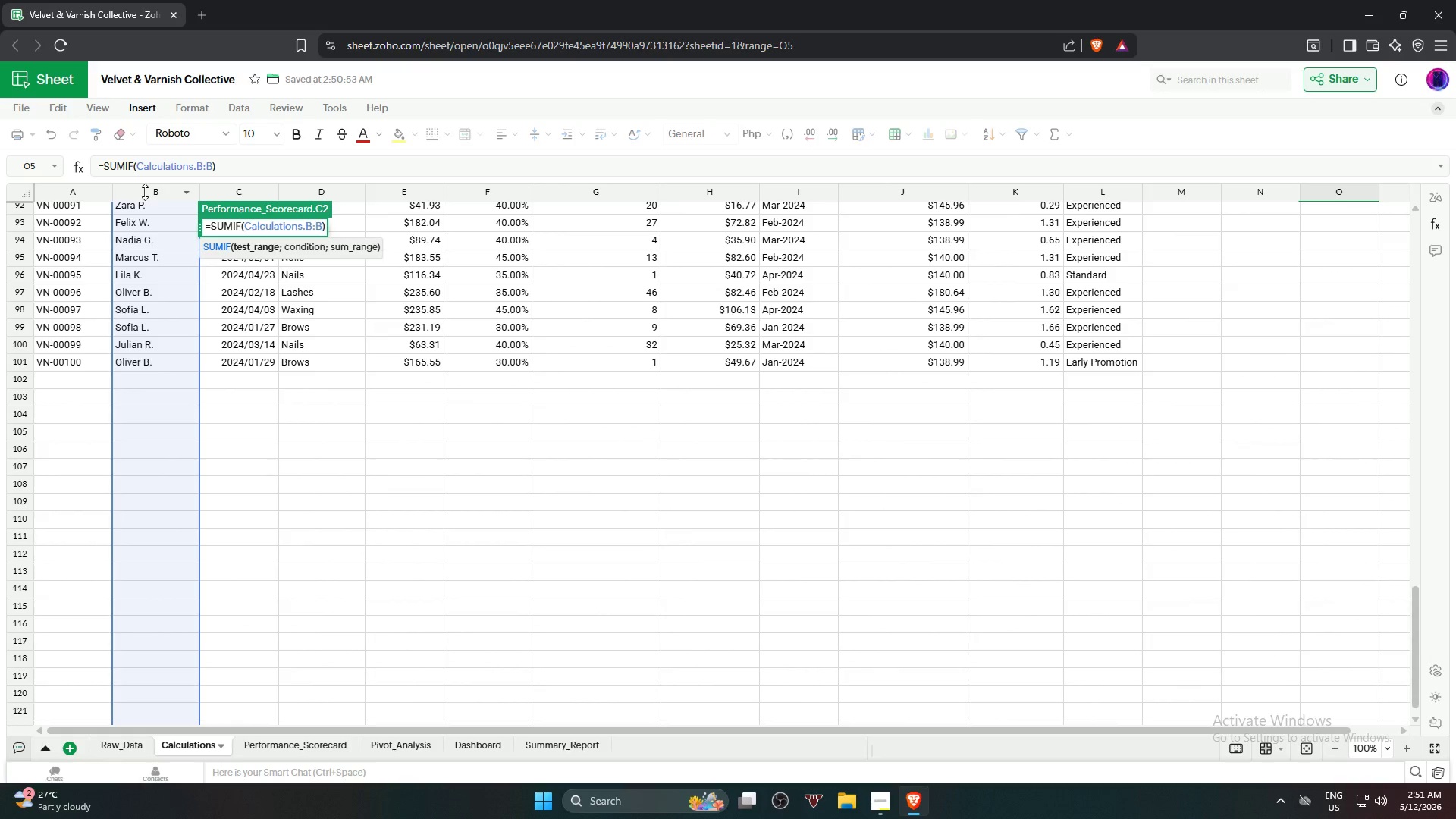 
key(Comma)
 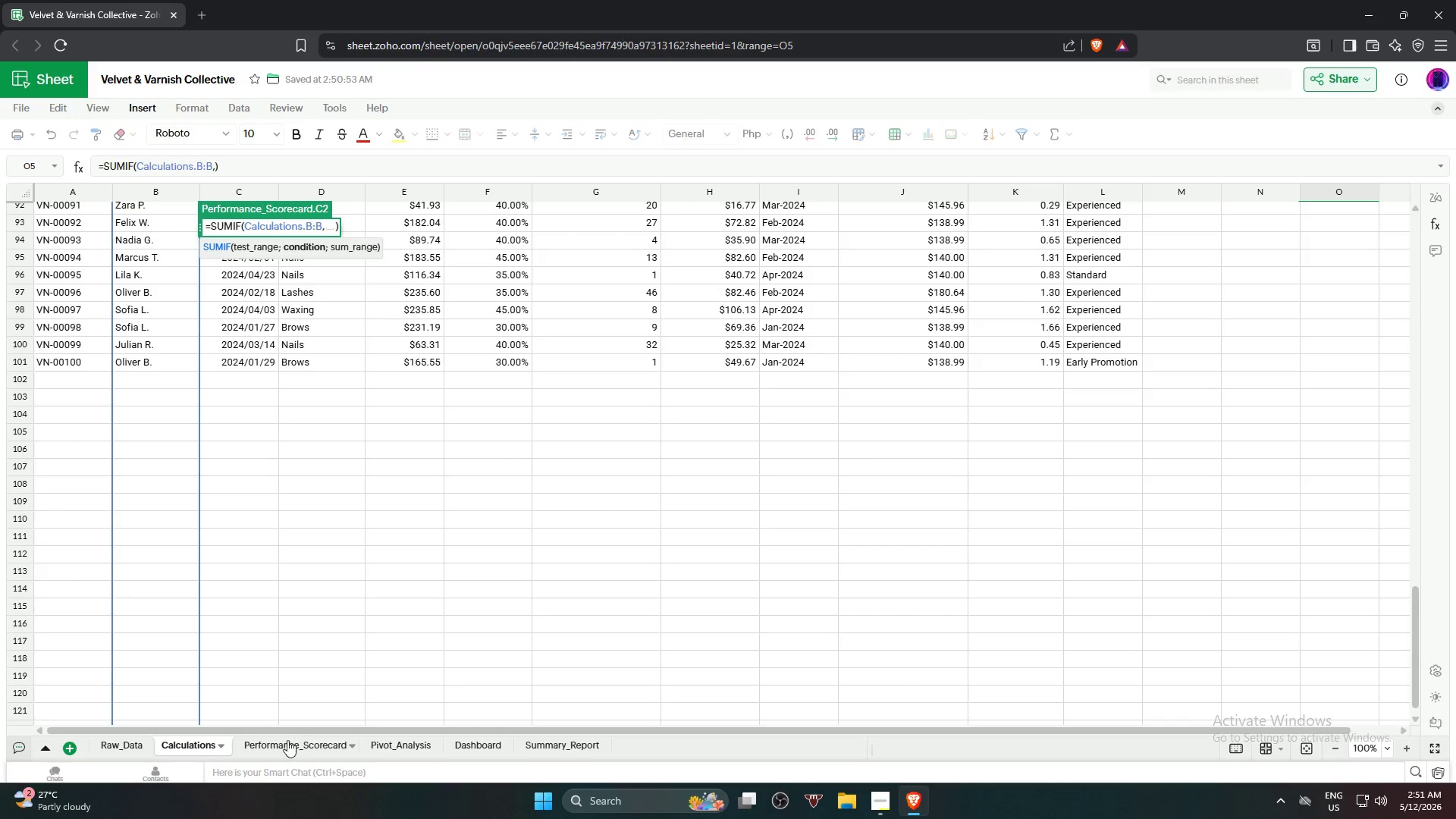 
left_click([290, 741])
 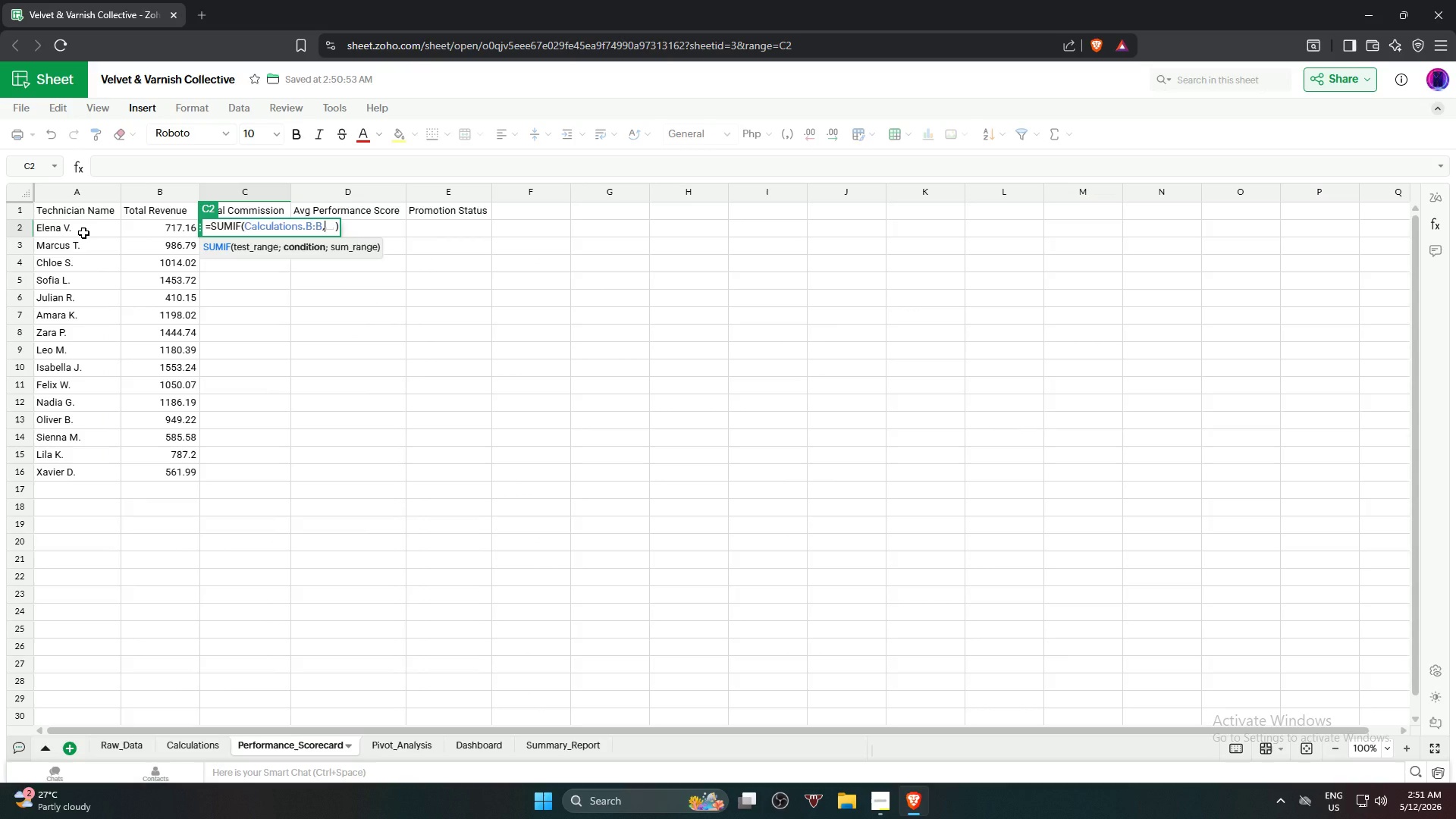 
wait(9.34)
 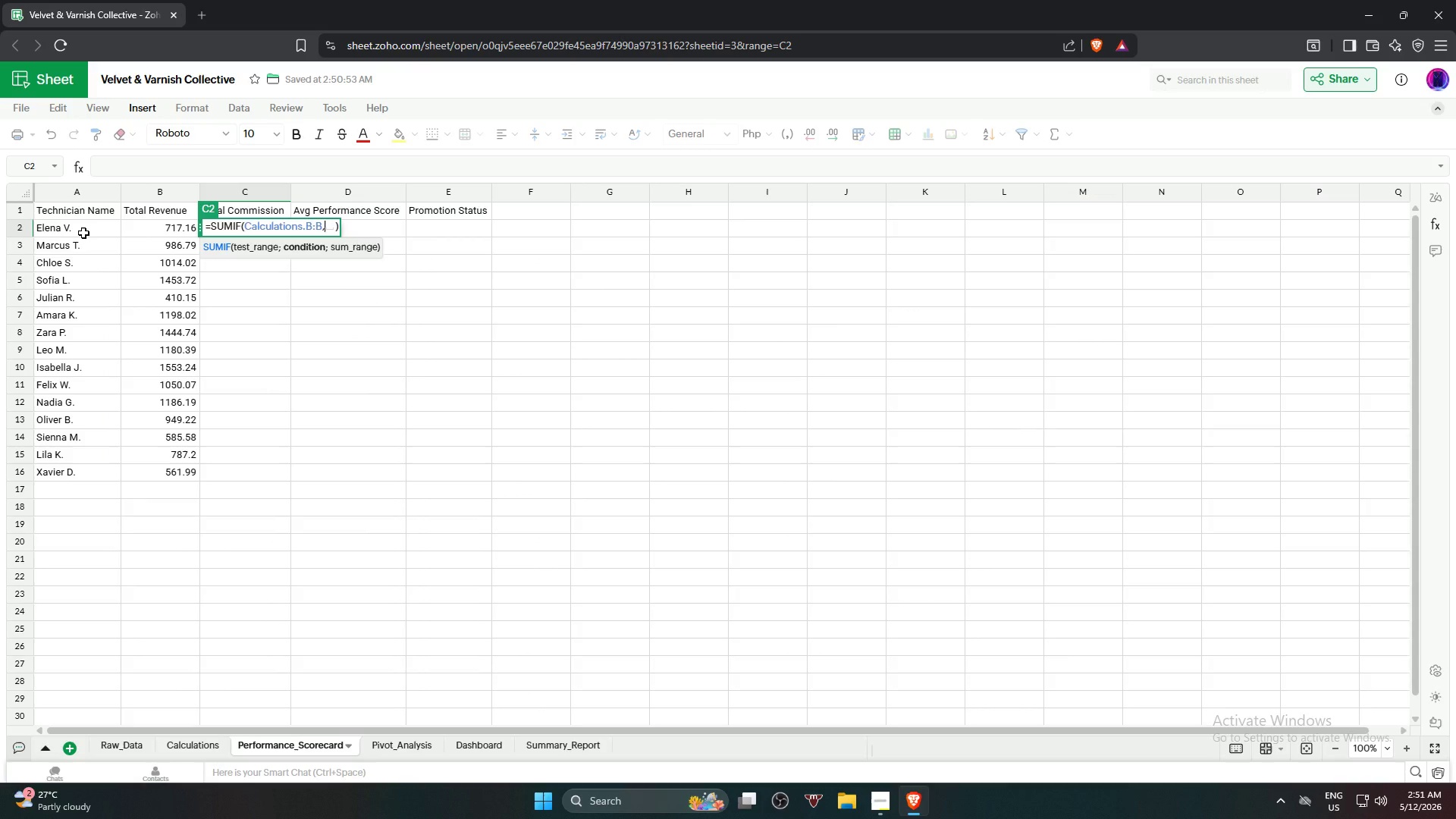 
left_click([83, 233])
 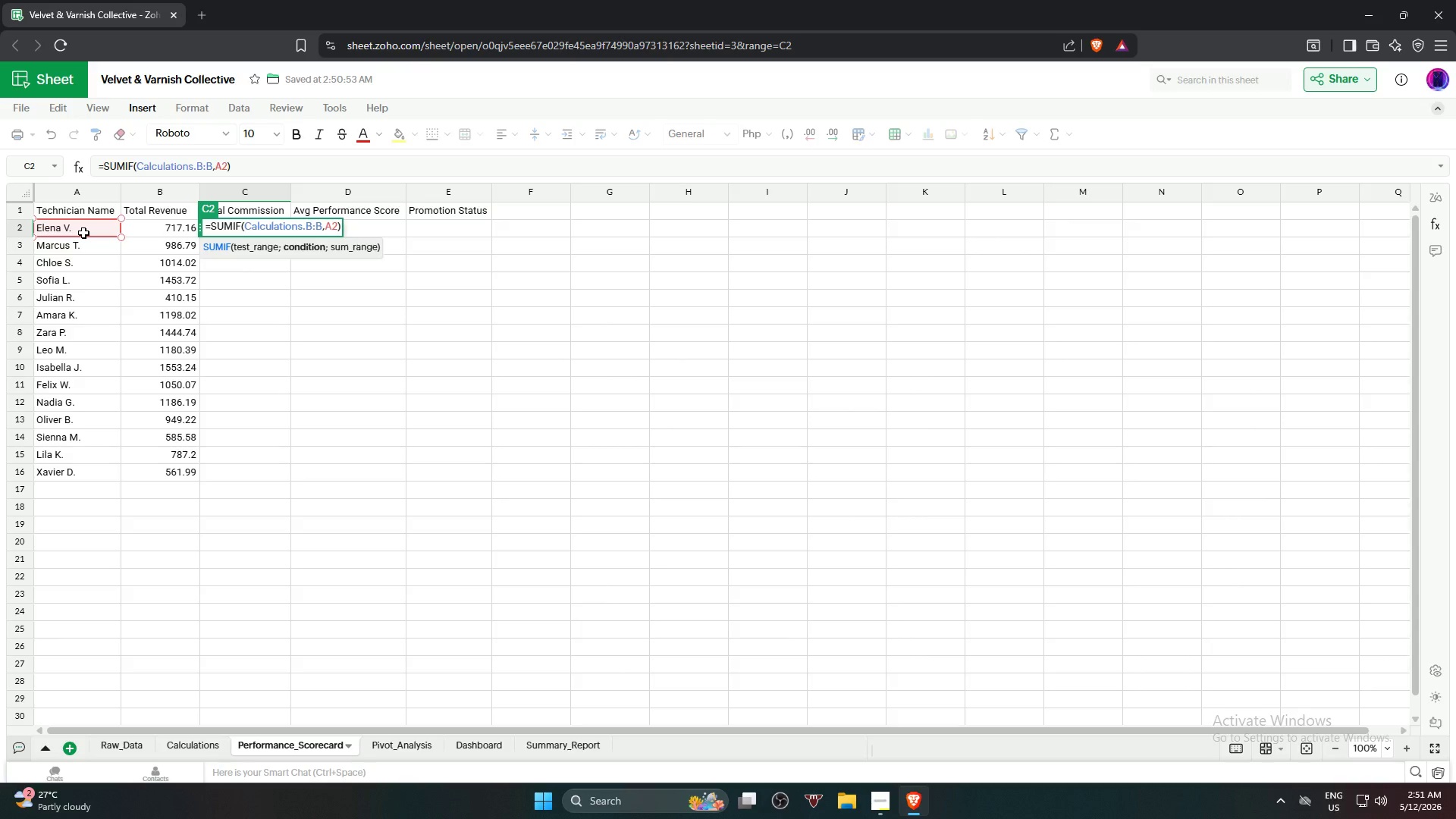 
key(Comma)
 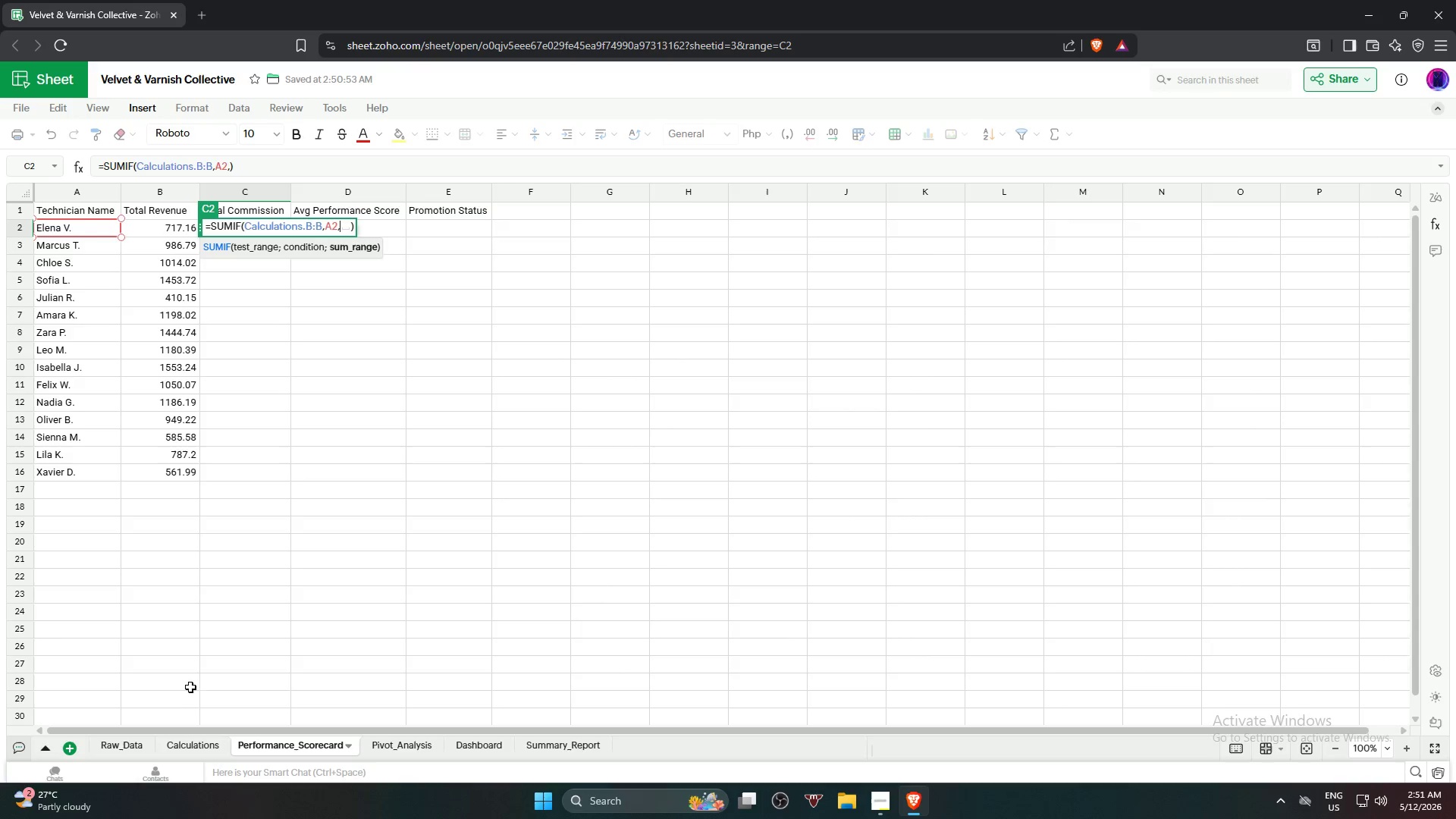 
left_click([191, 746])
 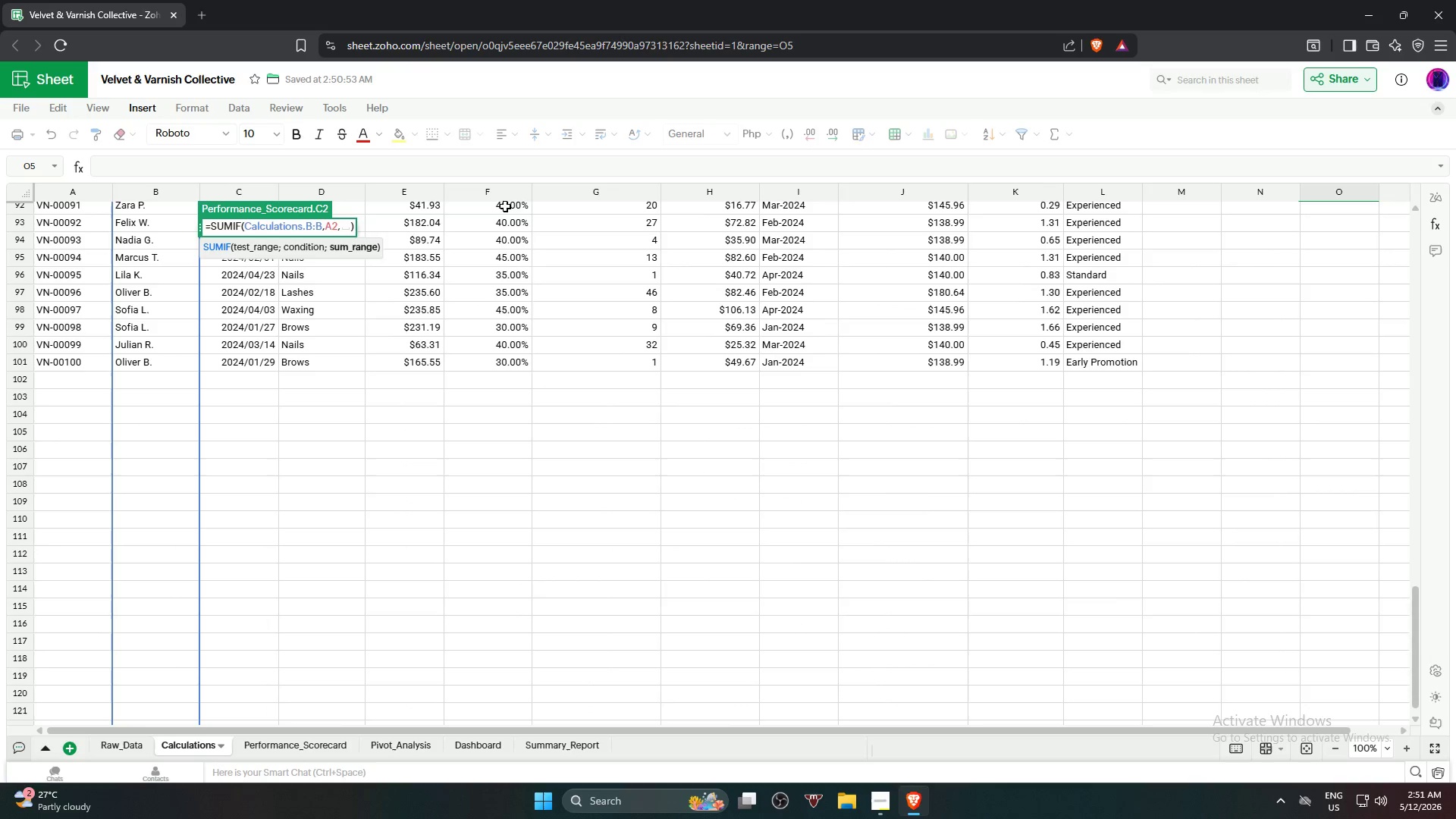 
wait(5.48)
 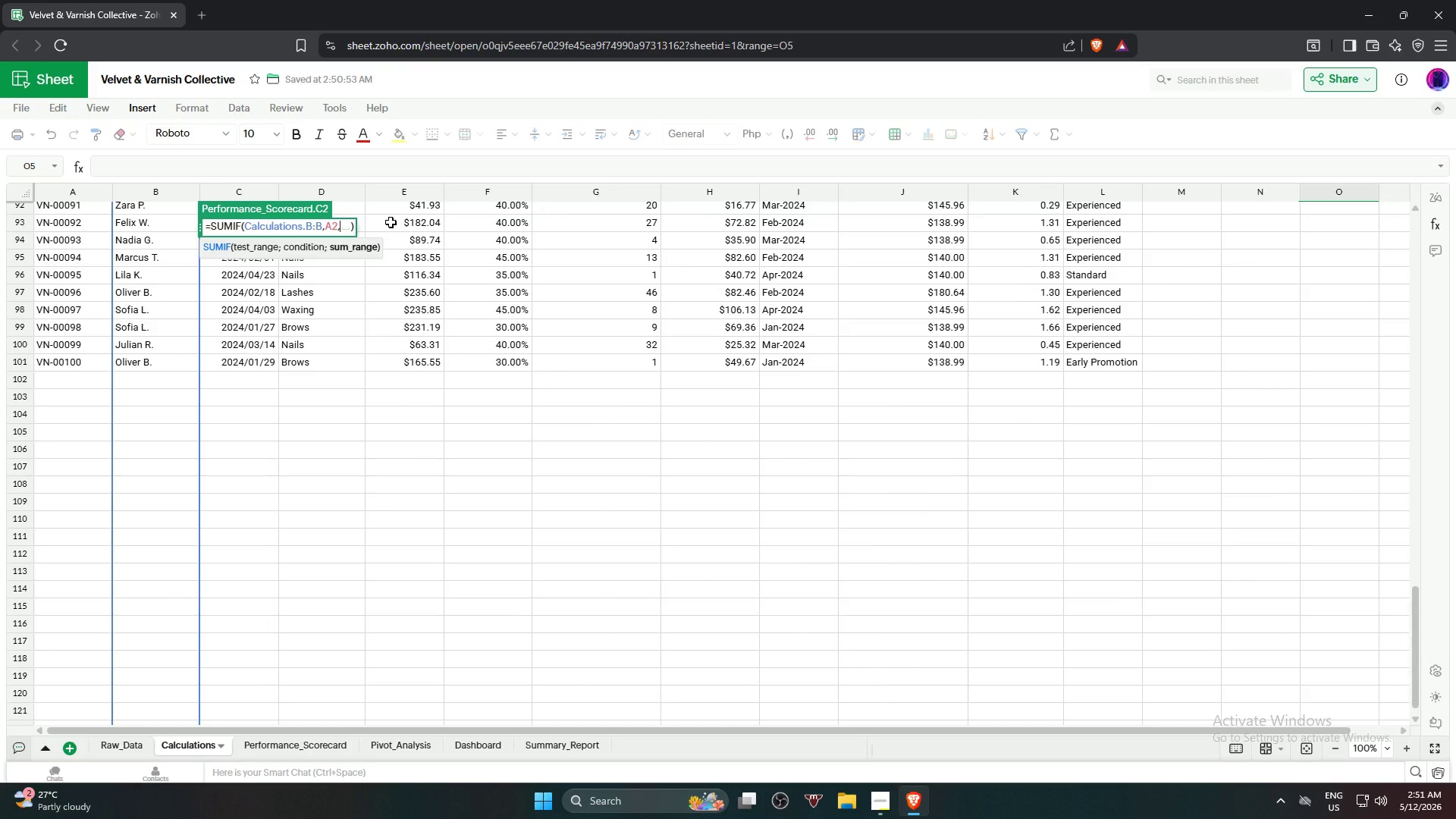 
left_click([717, 190])
 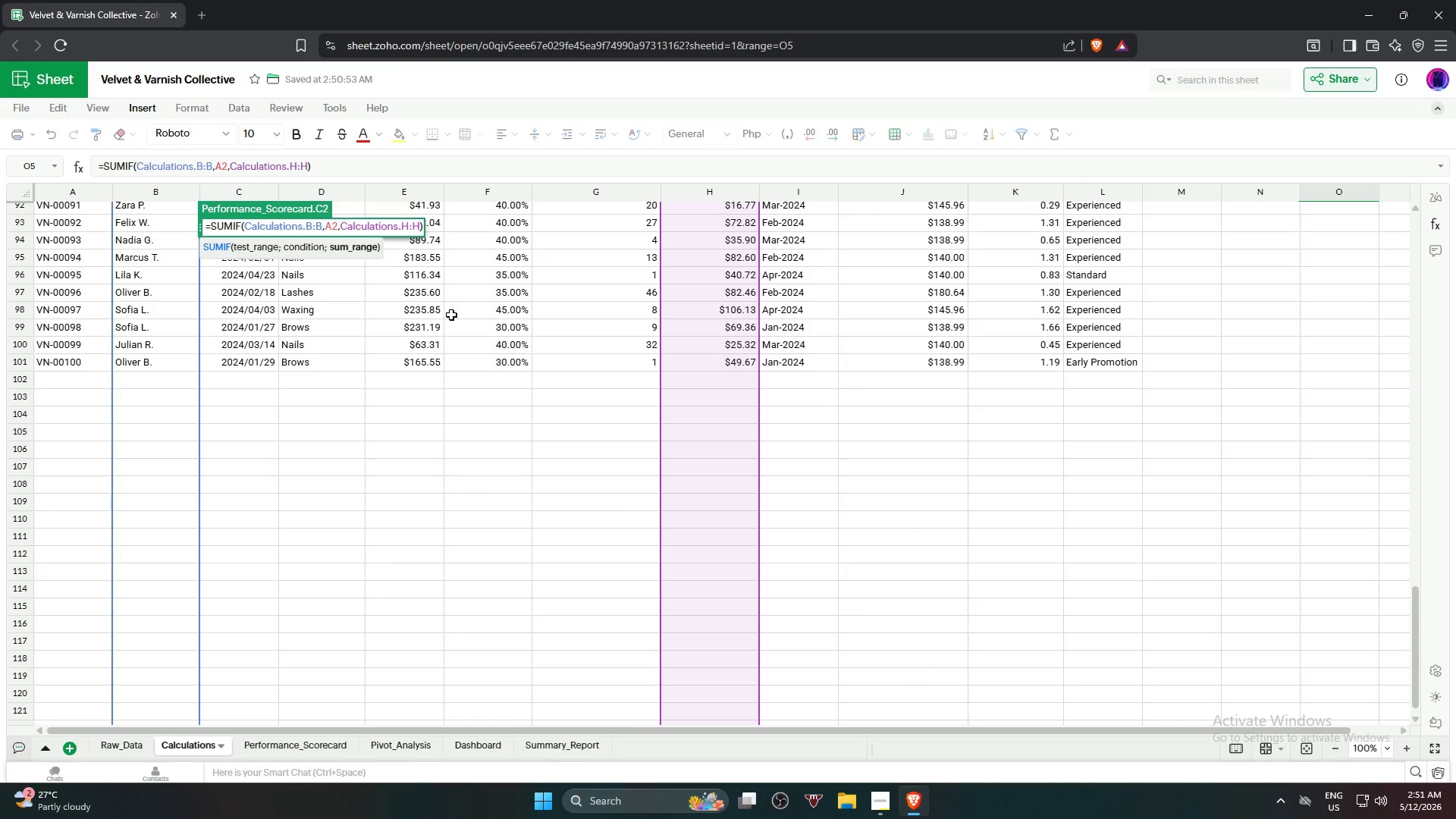 
key(NumpadEnter)
 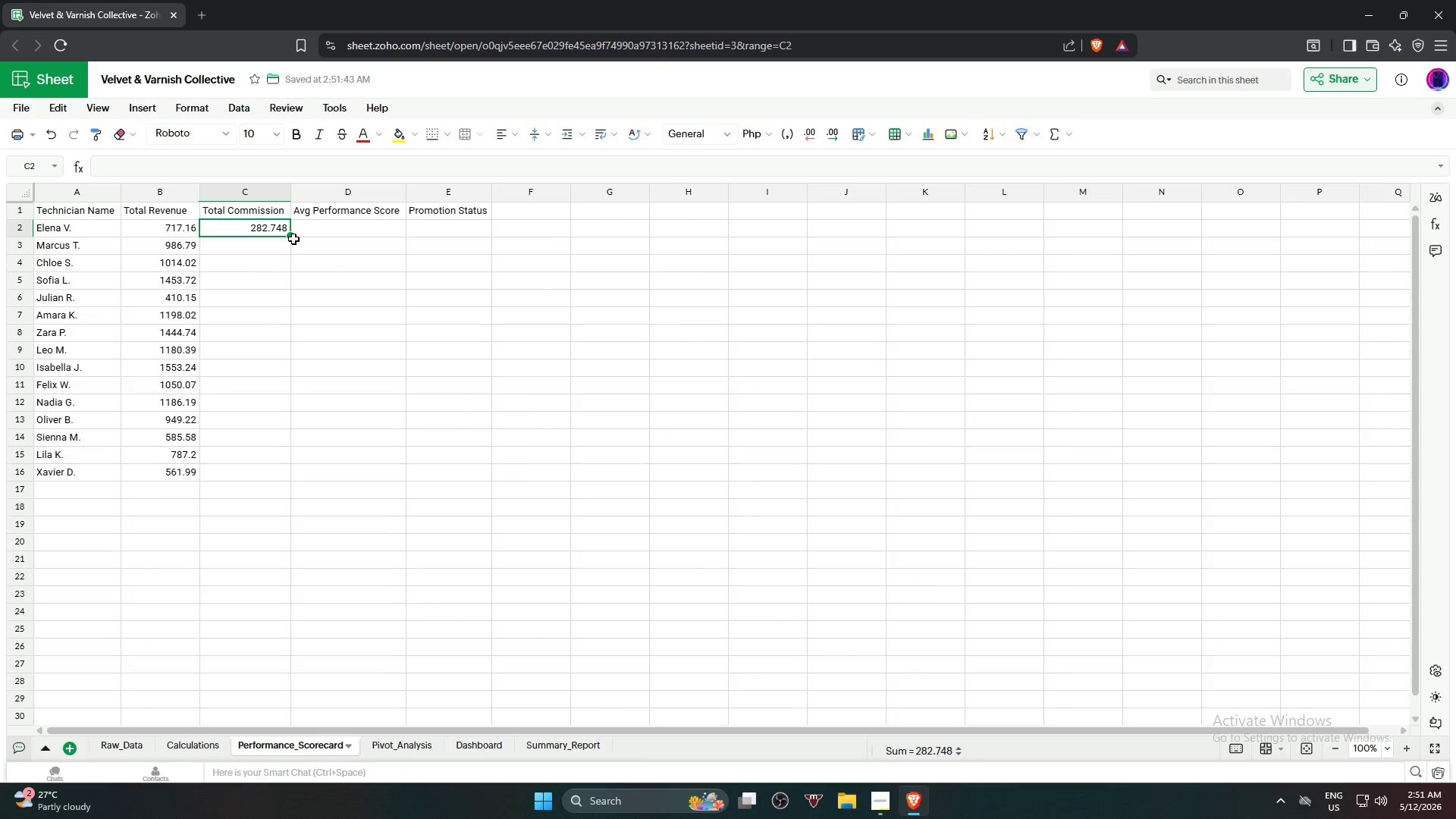 
left_click_drag(start_coordinate=[292, 234], to_coordinate=[285, 468])
 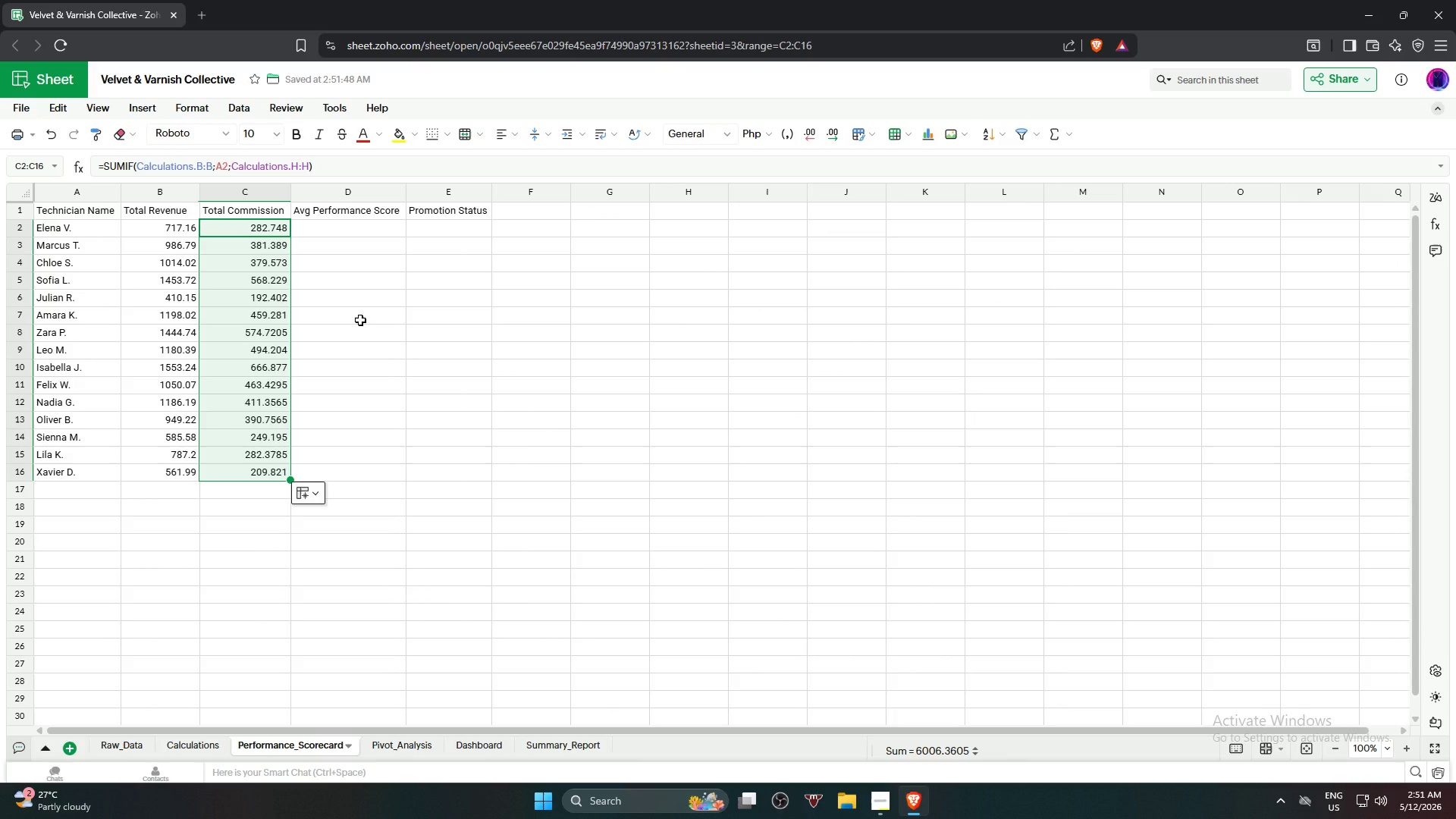 
wait(9.53)
 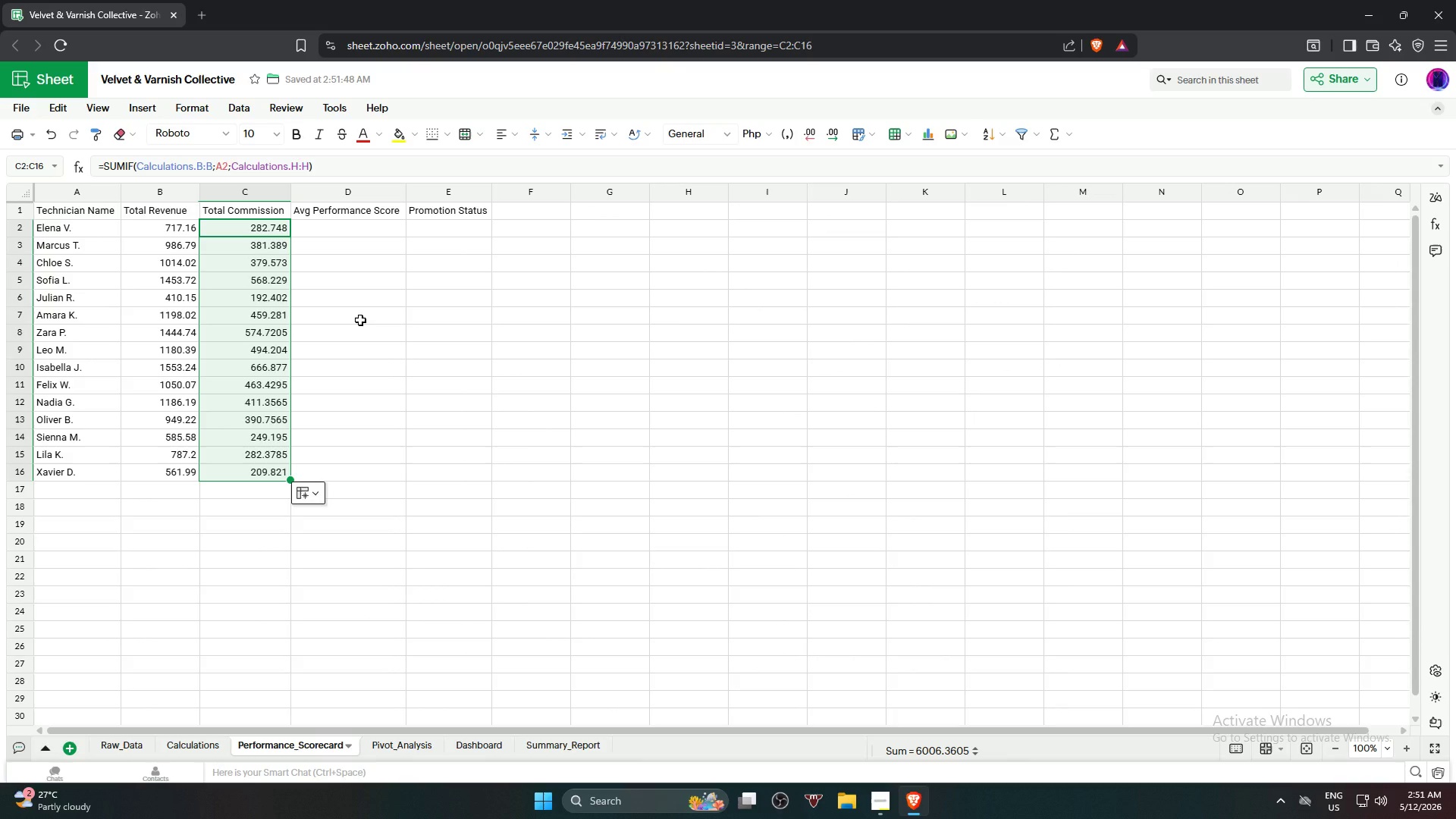 
left_click([344, 315])
 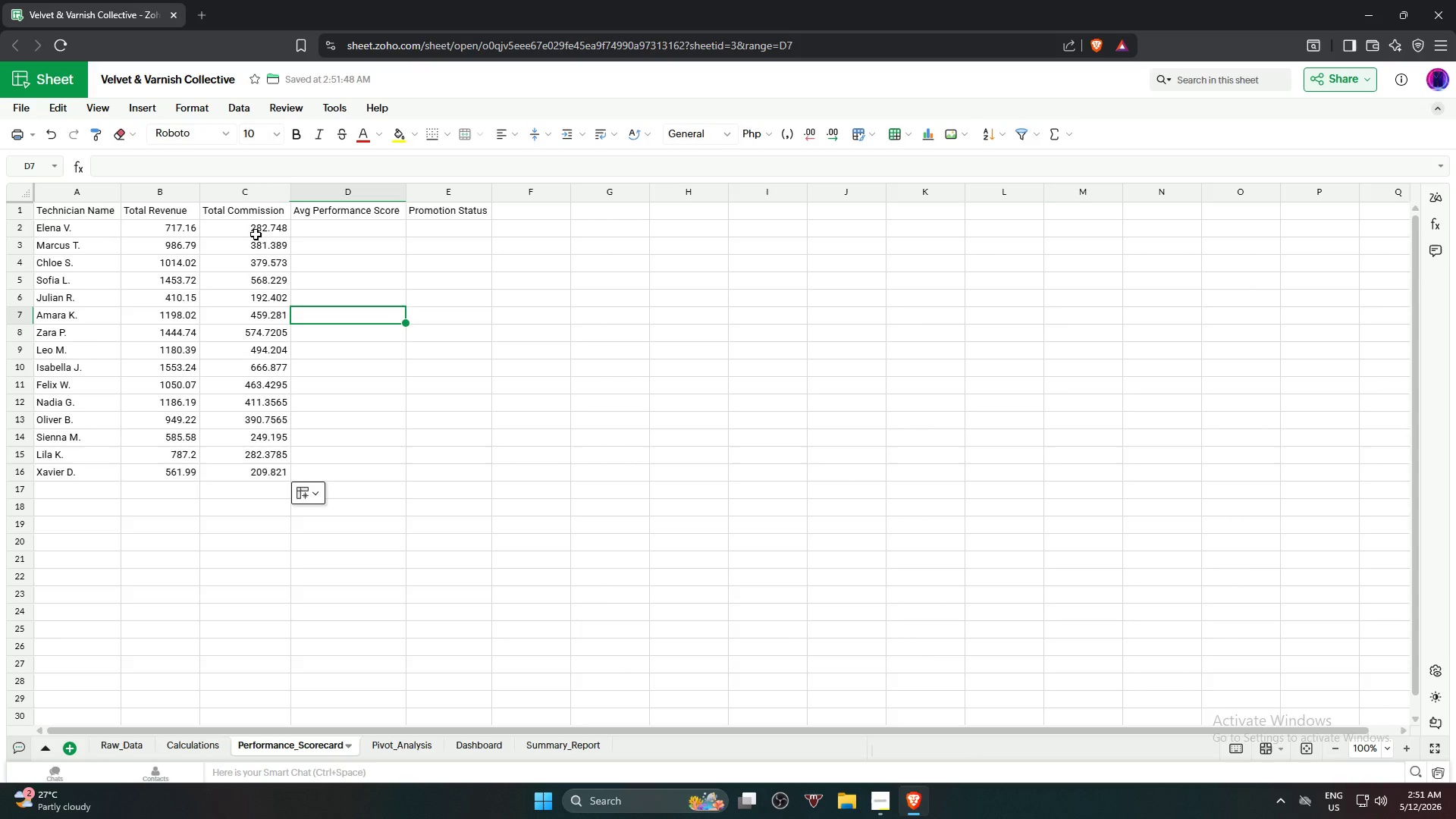 
left_click([255, 231])
 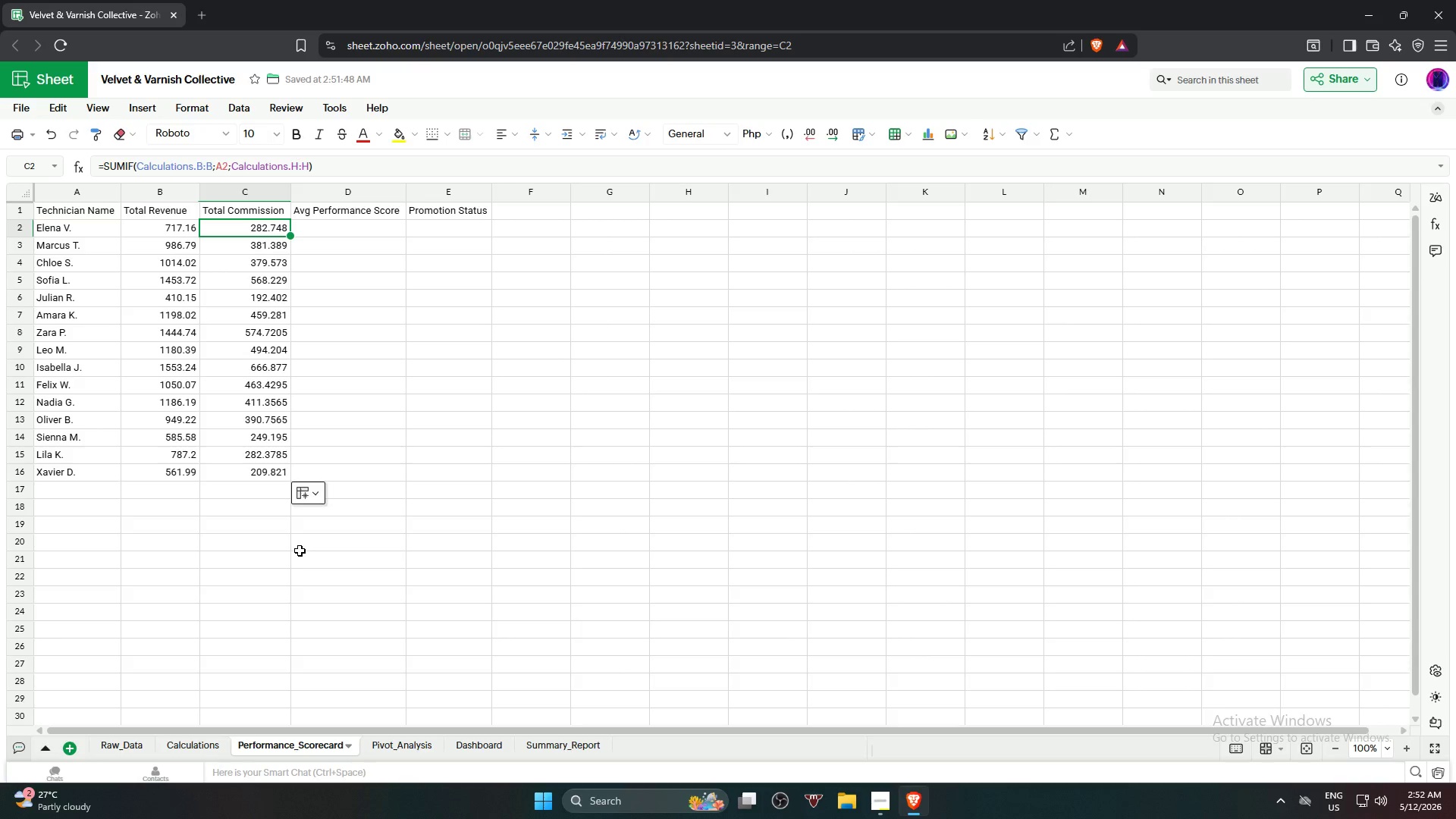 
wait(15.11)
 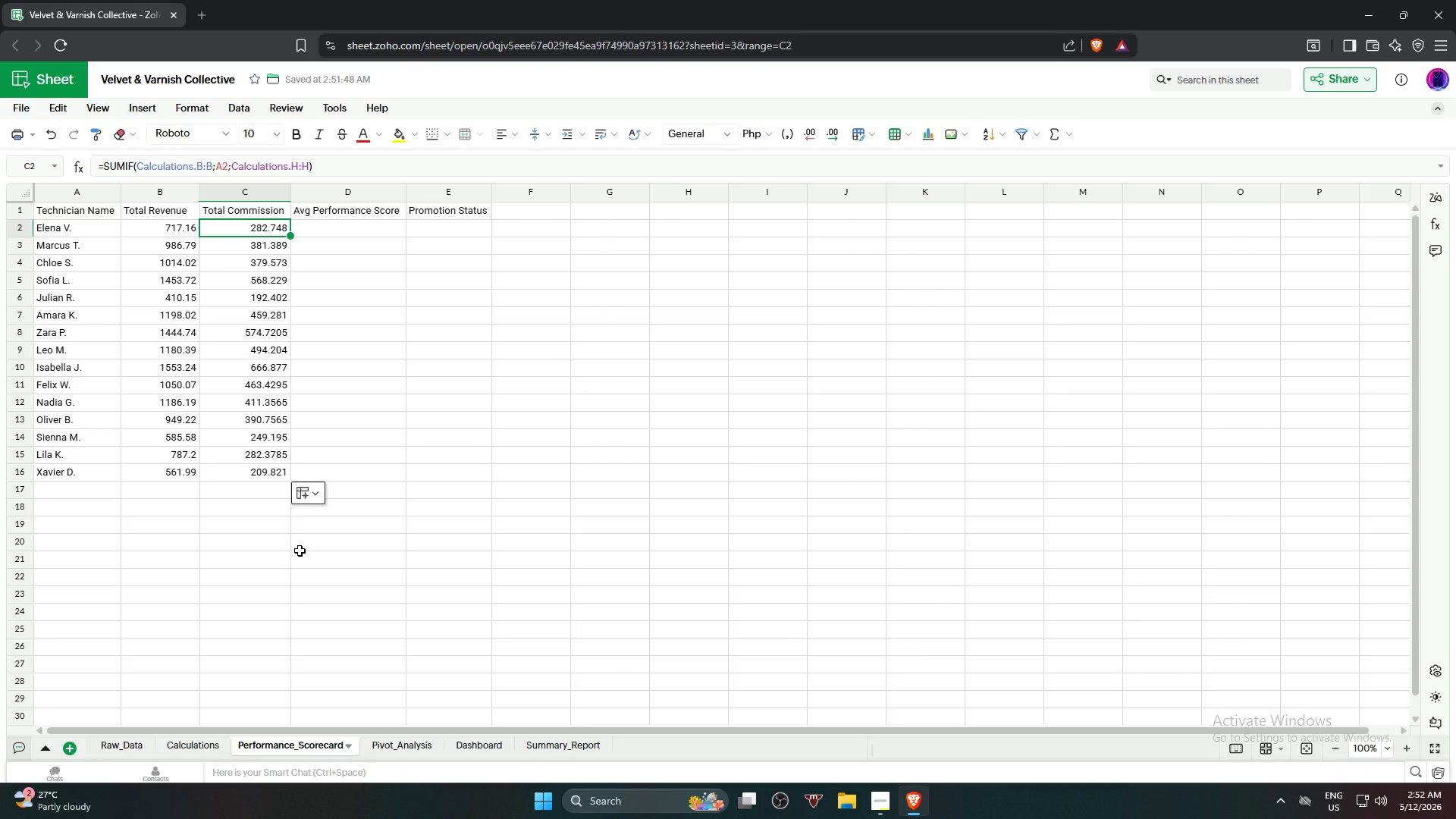 
left_click([351, 230])
 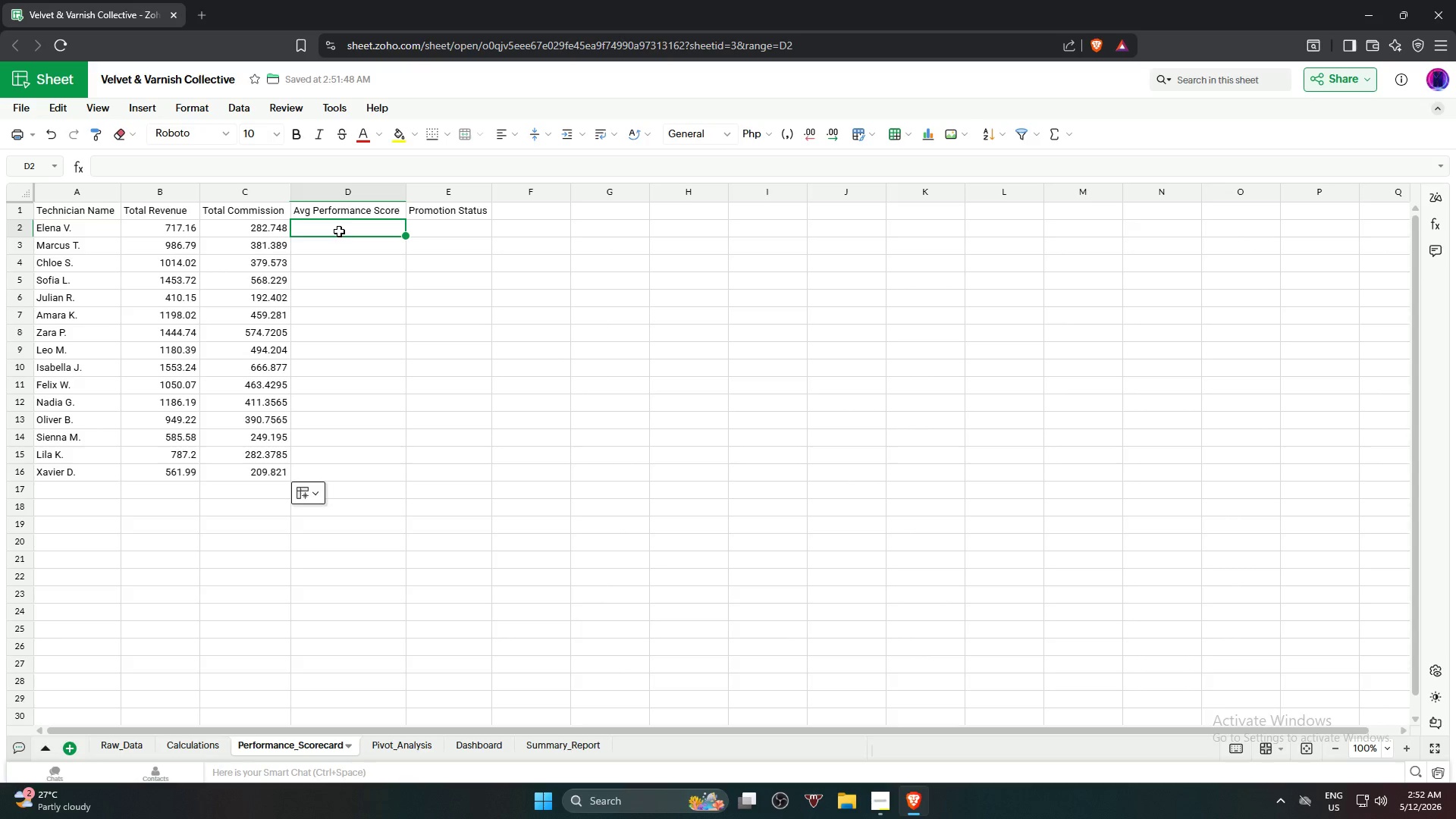 
left_click([252, 245])
 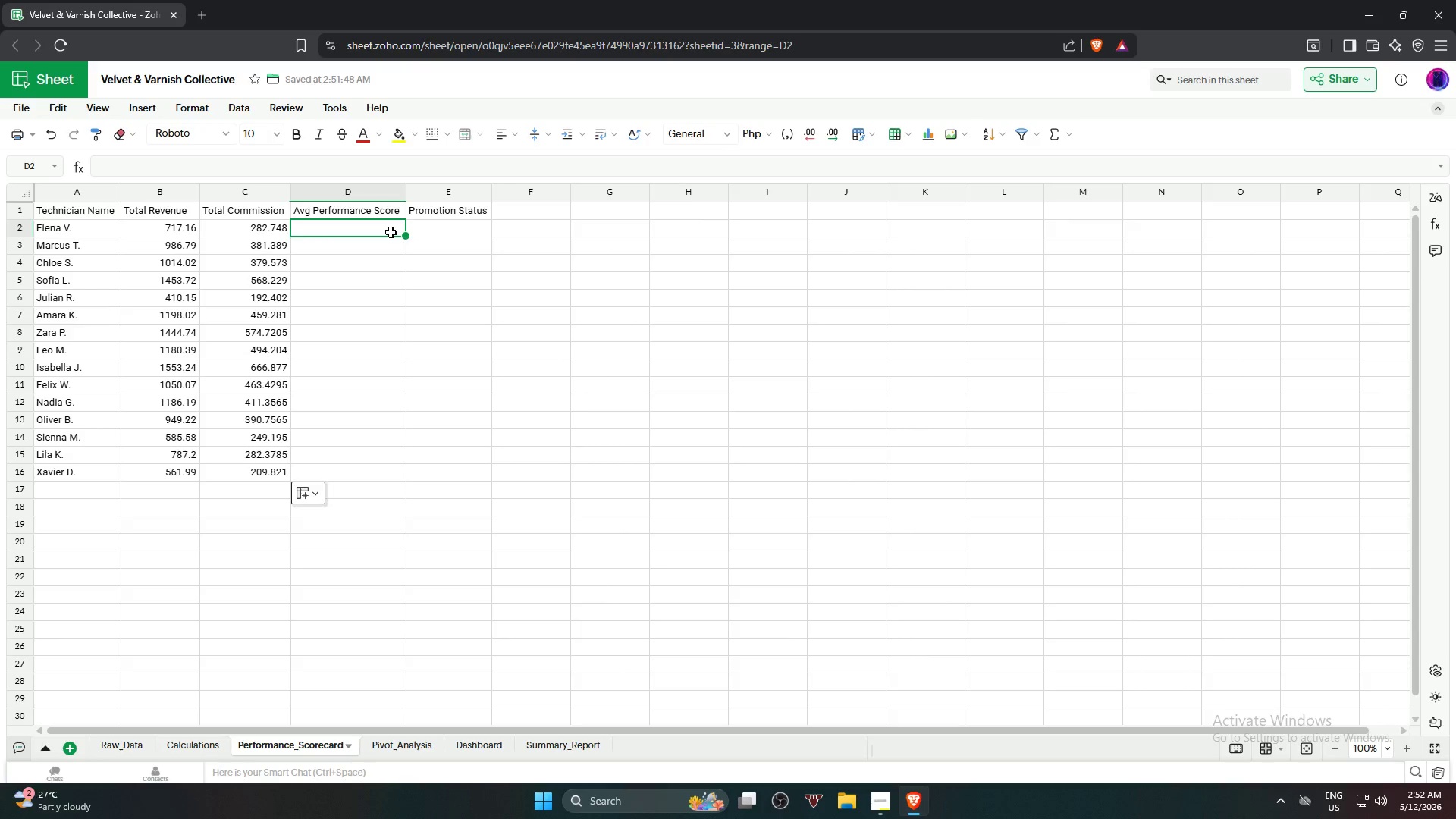 
wait(7.45)
 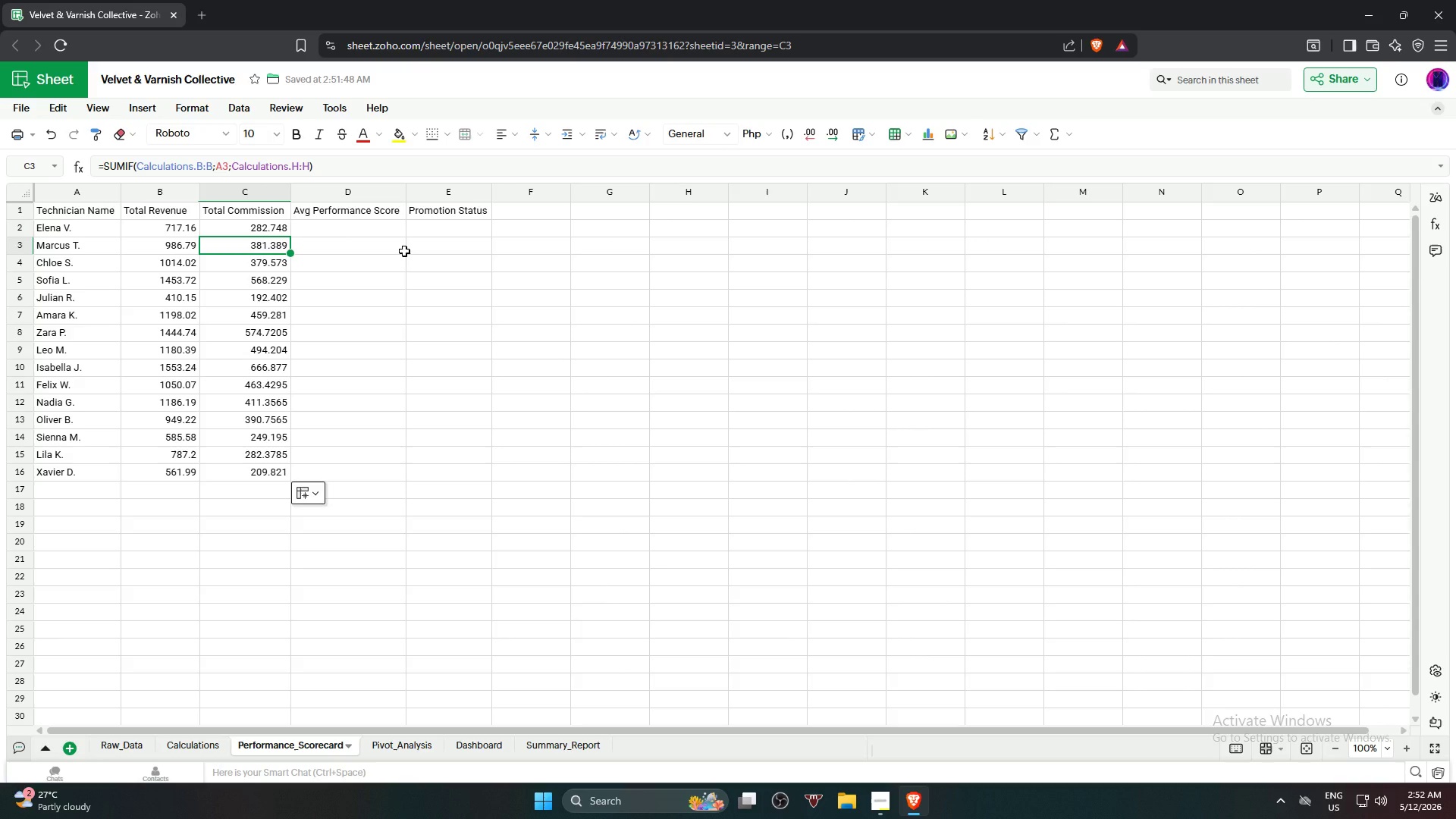 
type(=avera)
 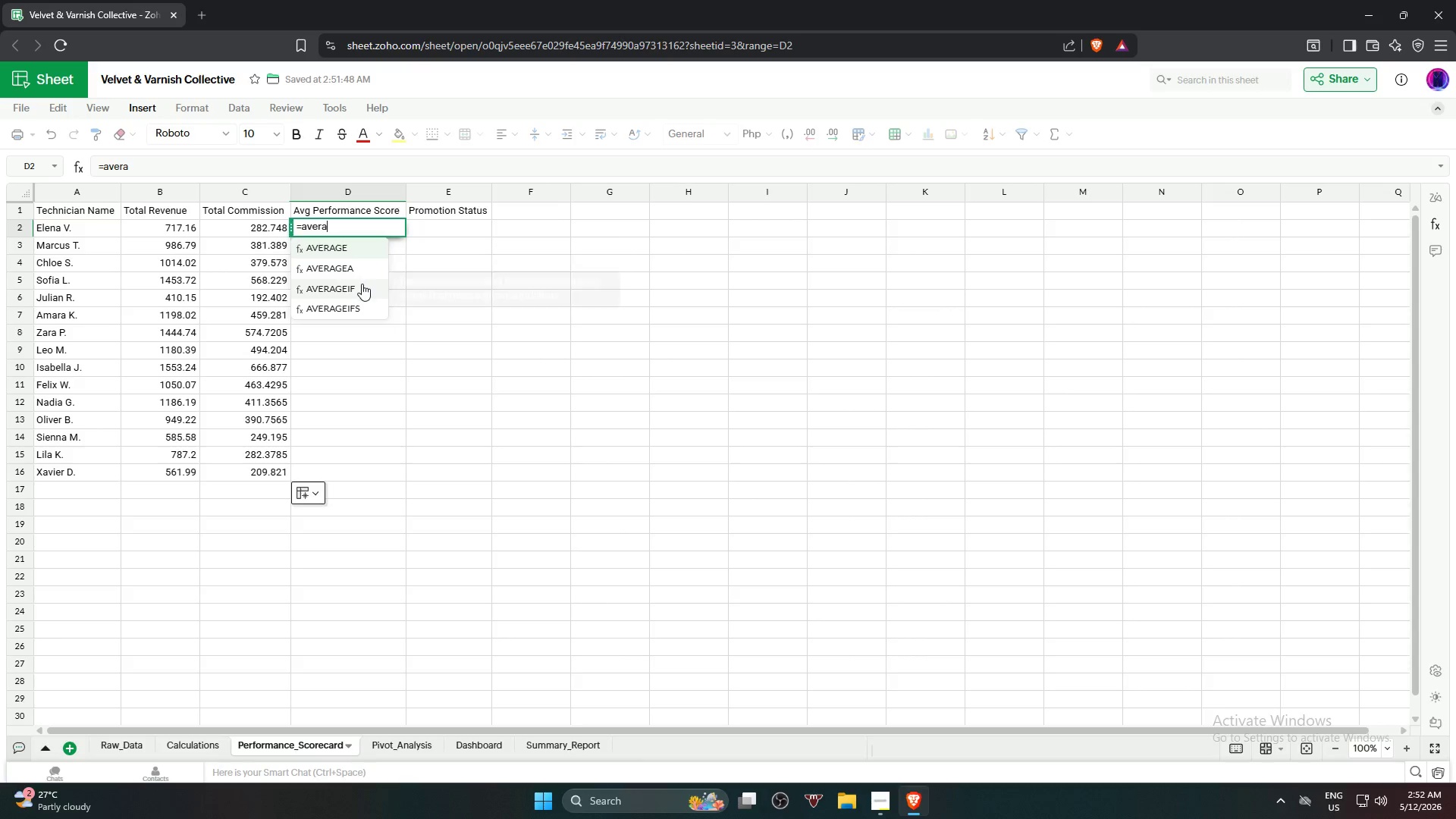 
left_click([362, 284])
 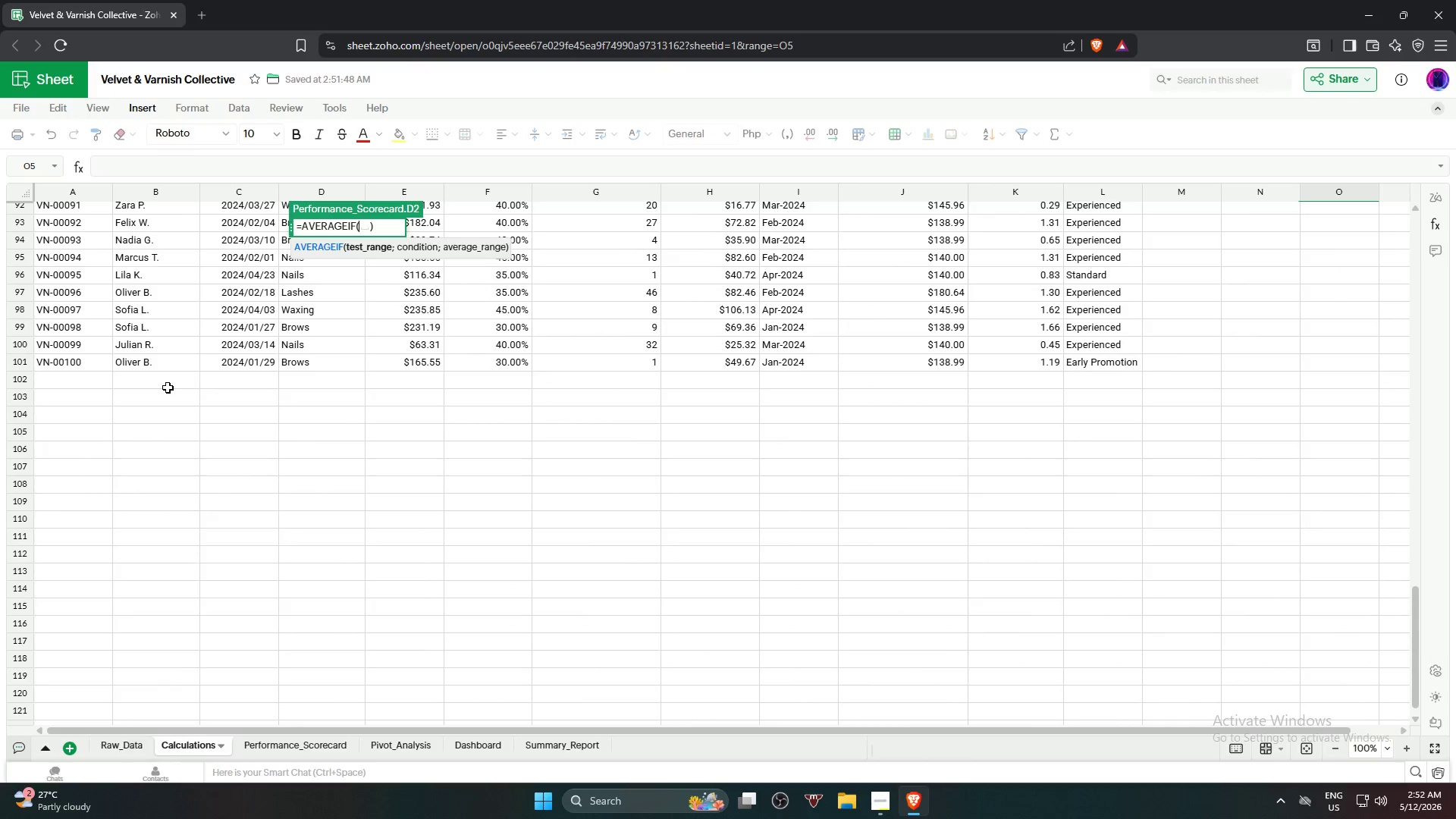 
wait(6.17)
 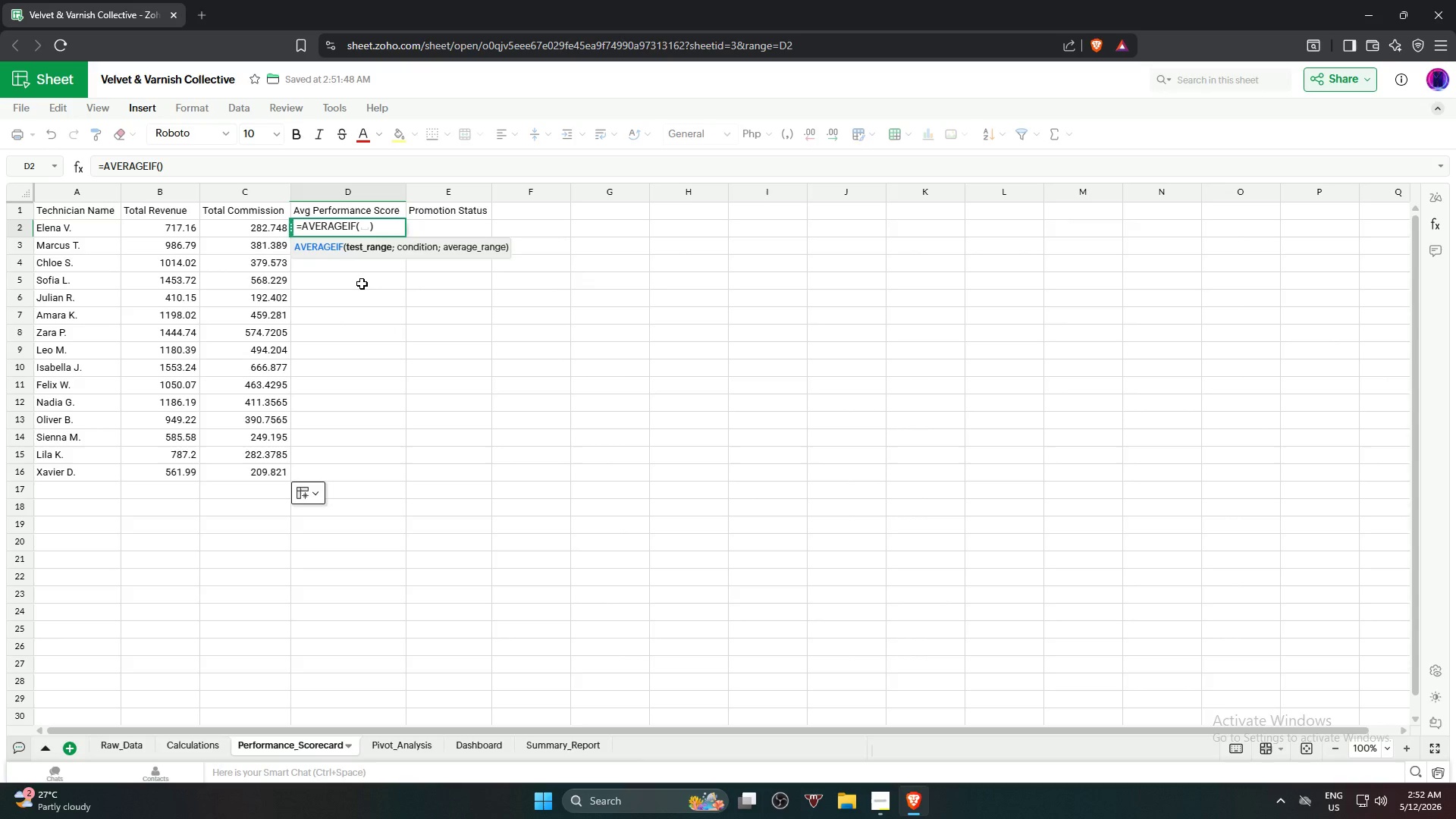 
left_click([155, 194])
 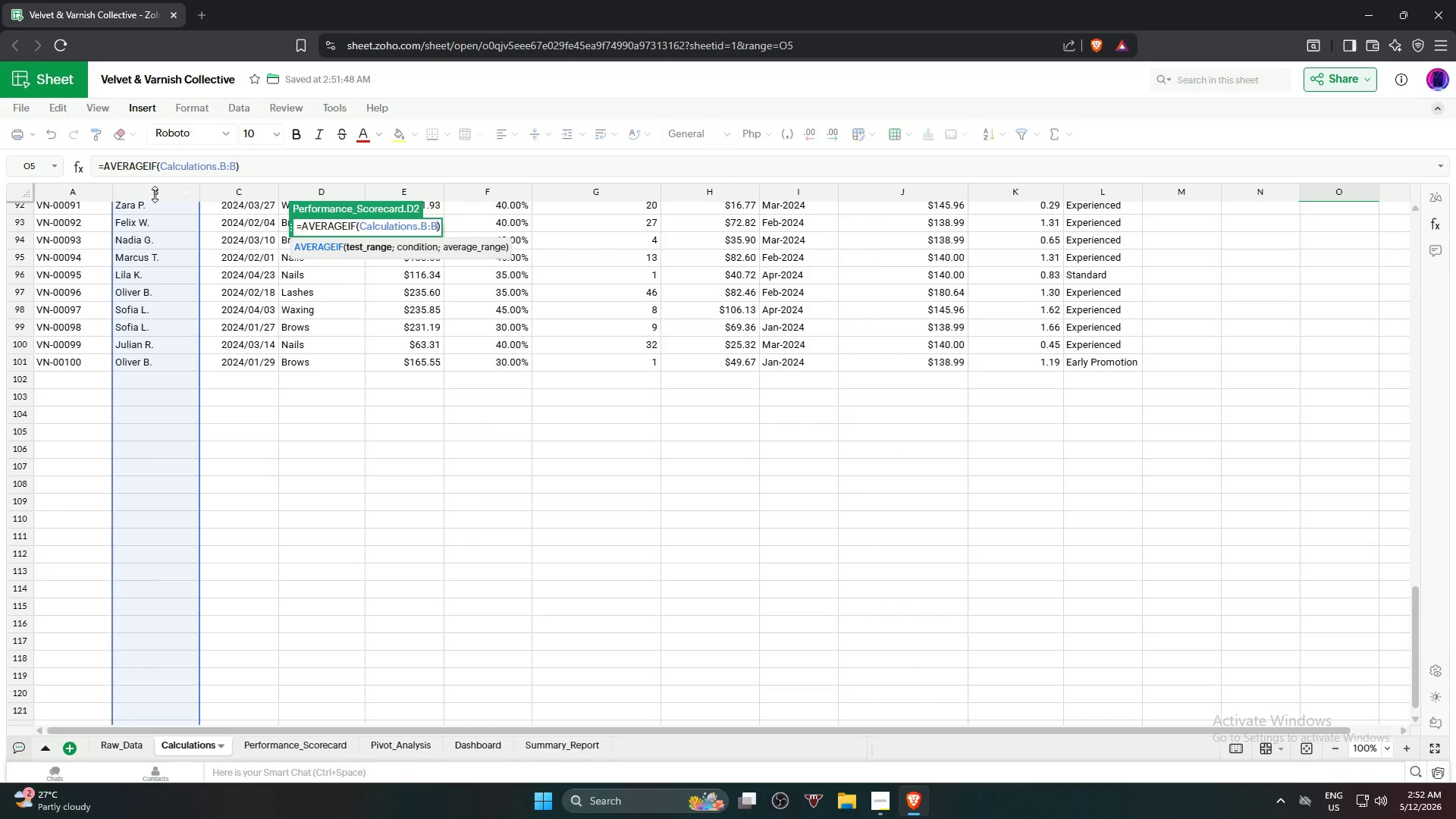 
key(Comma)
 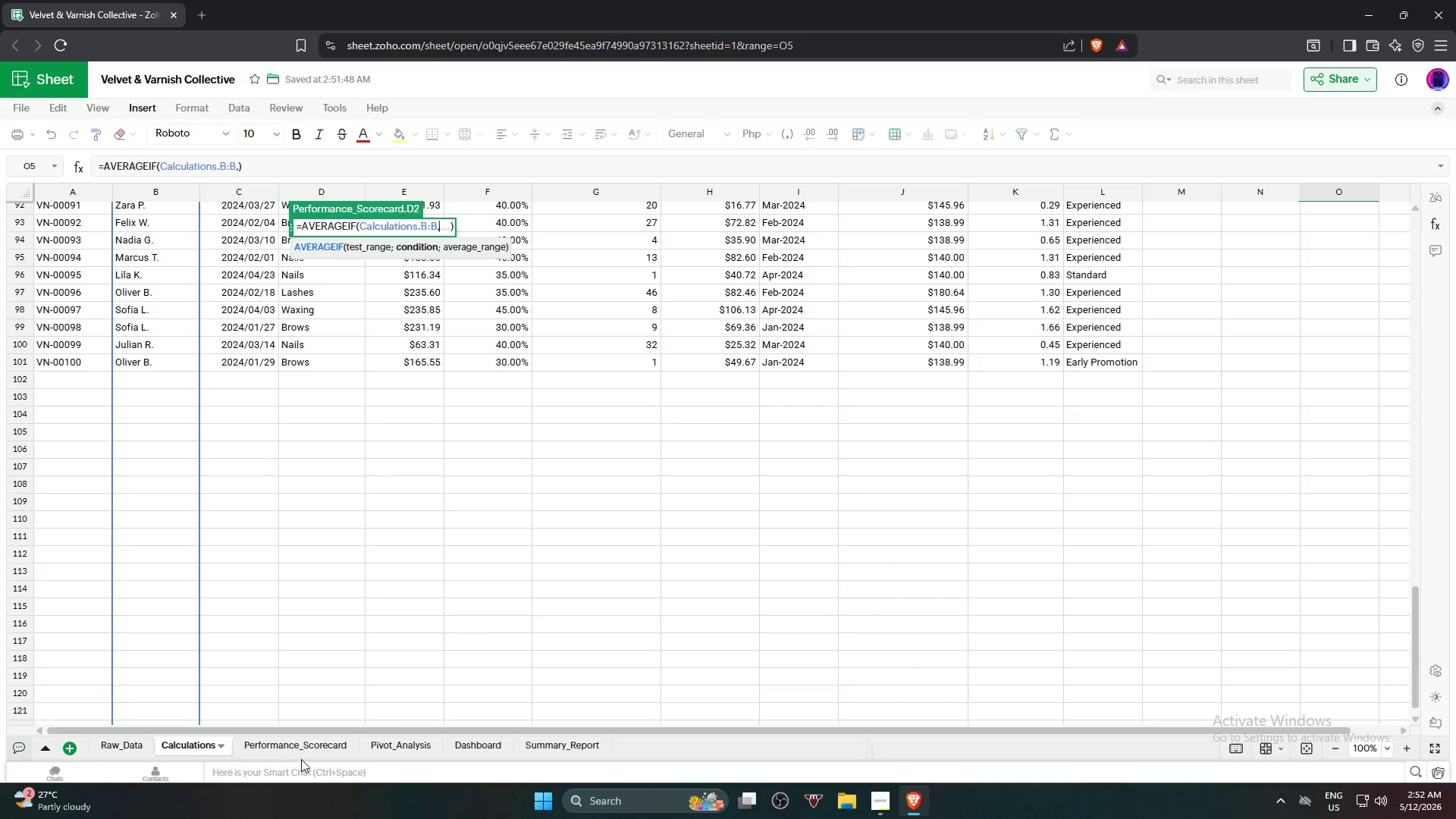 
left_click([309, 745])
 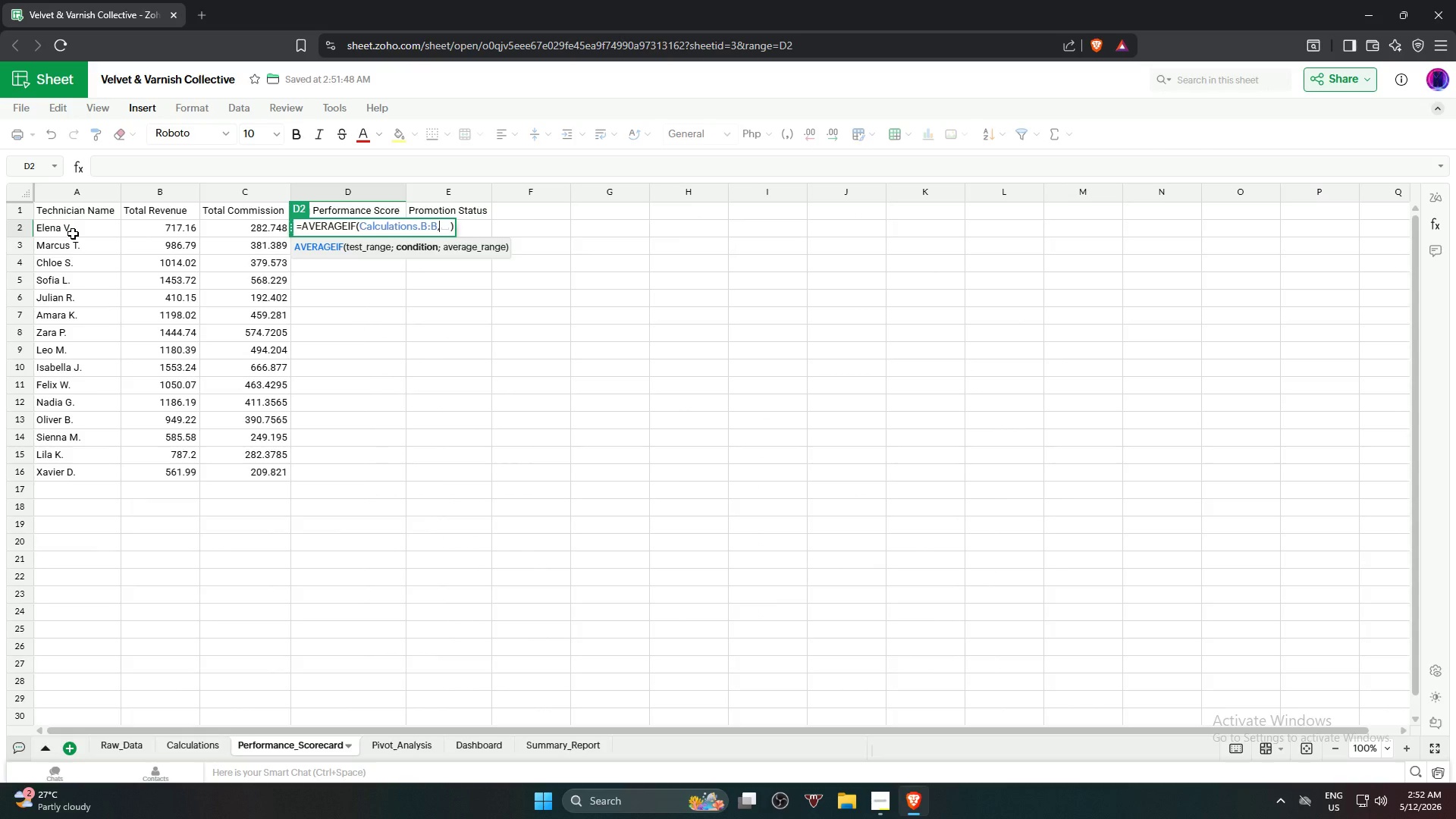 
left_click([74, 228])
 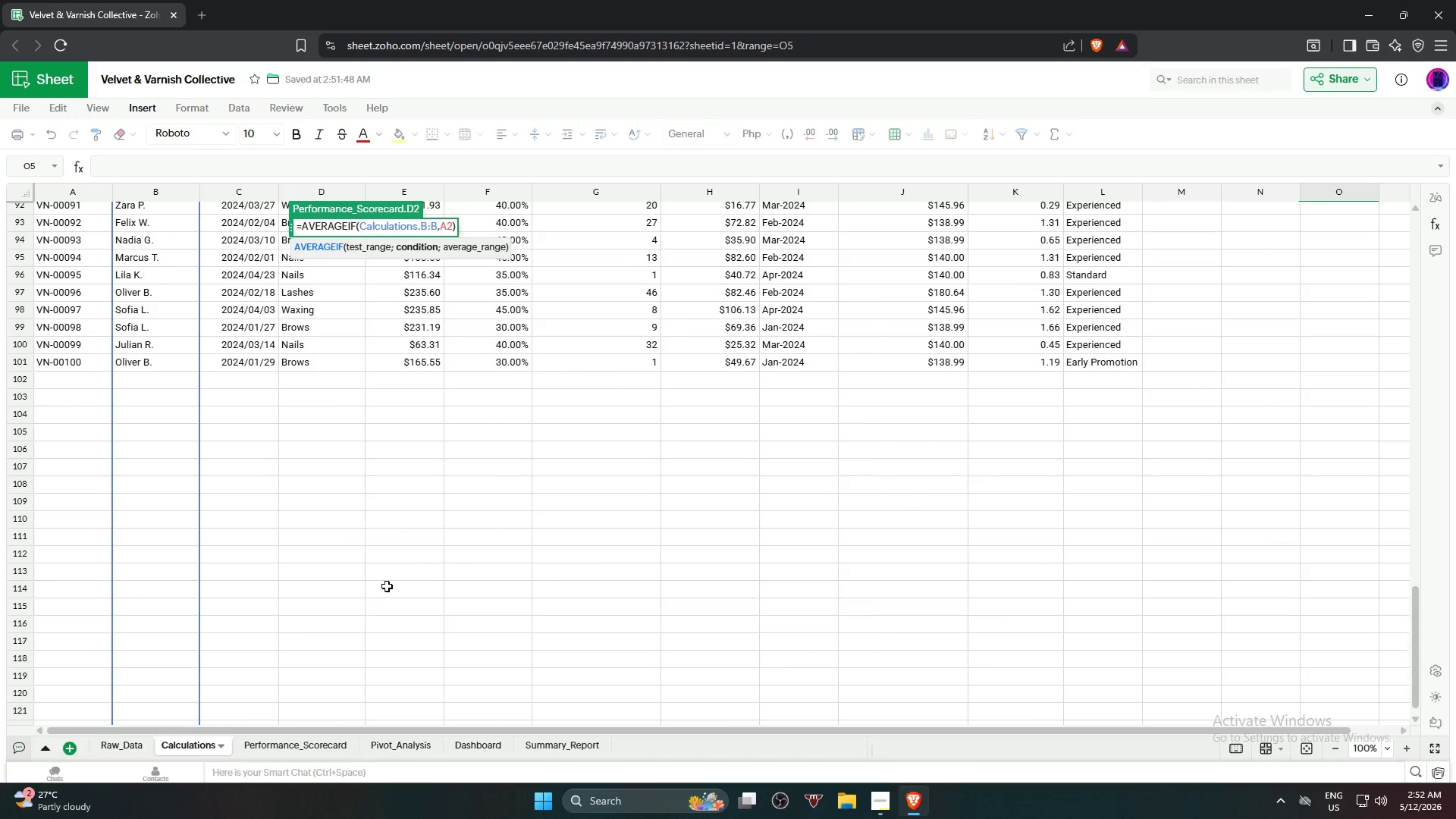 
key(Comma)
 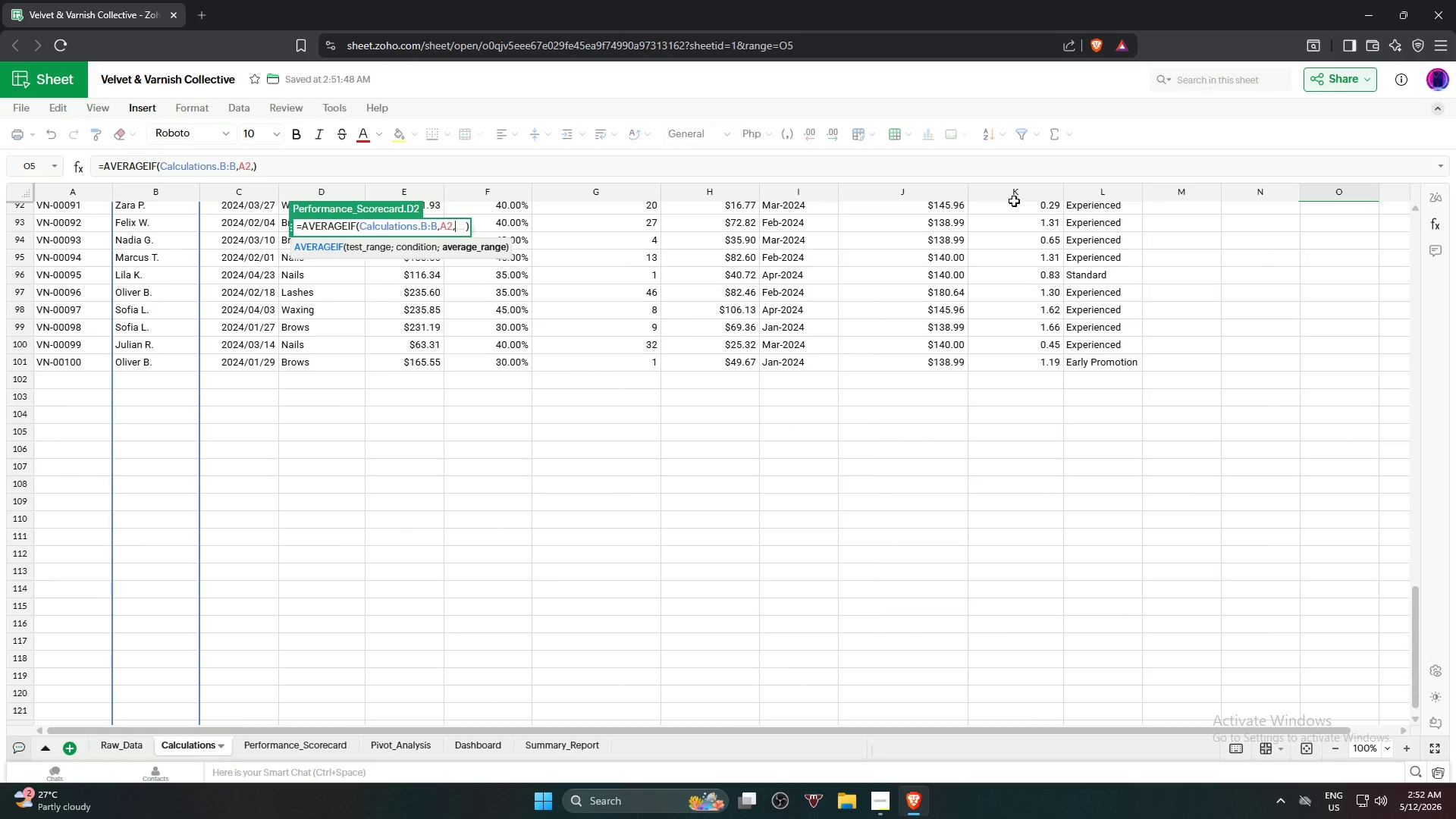 
left_click([1030, 193])
 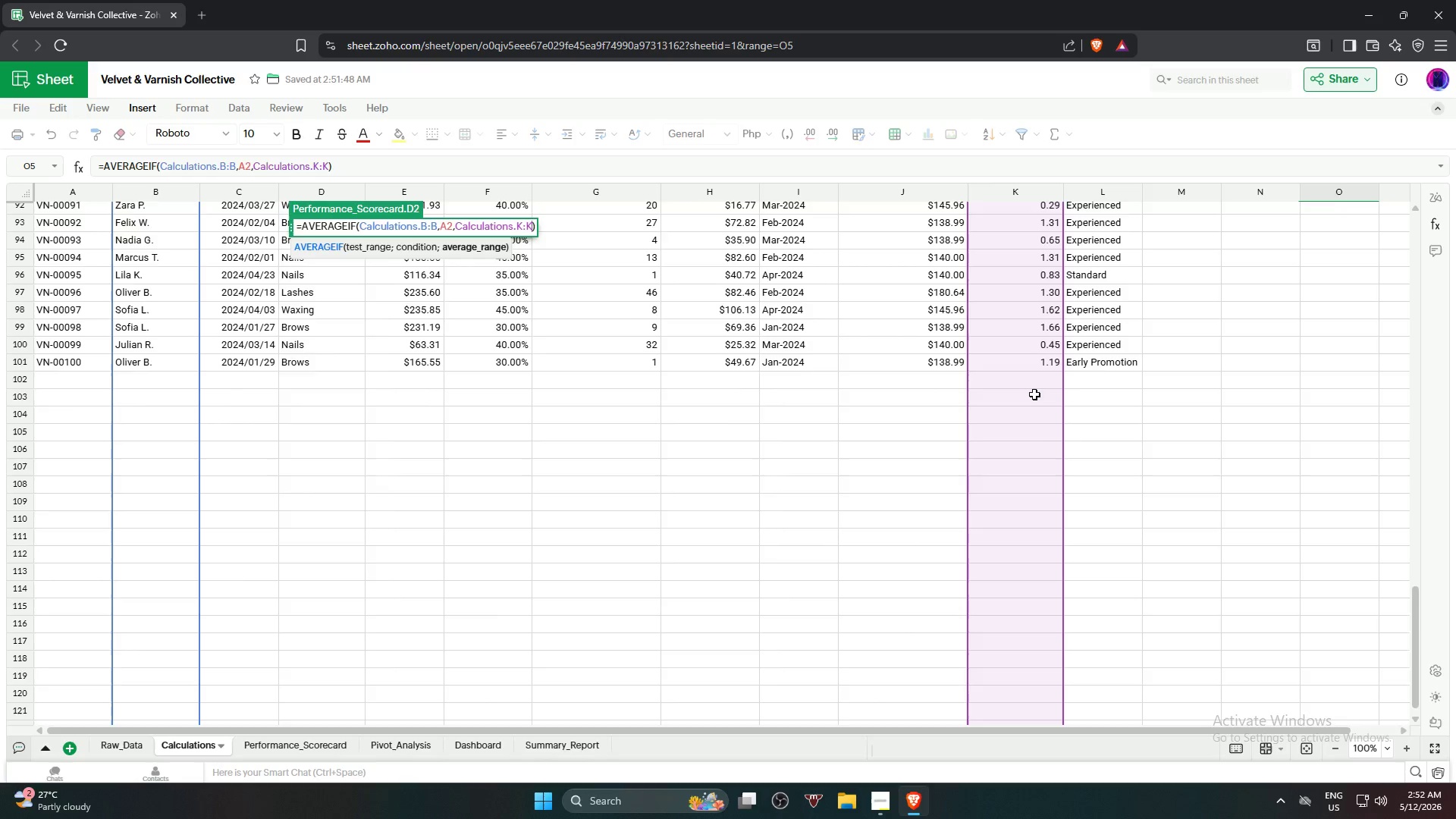 
scroll: coordinate [1032, 411], scroll_direction: up, amount: 26.0
 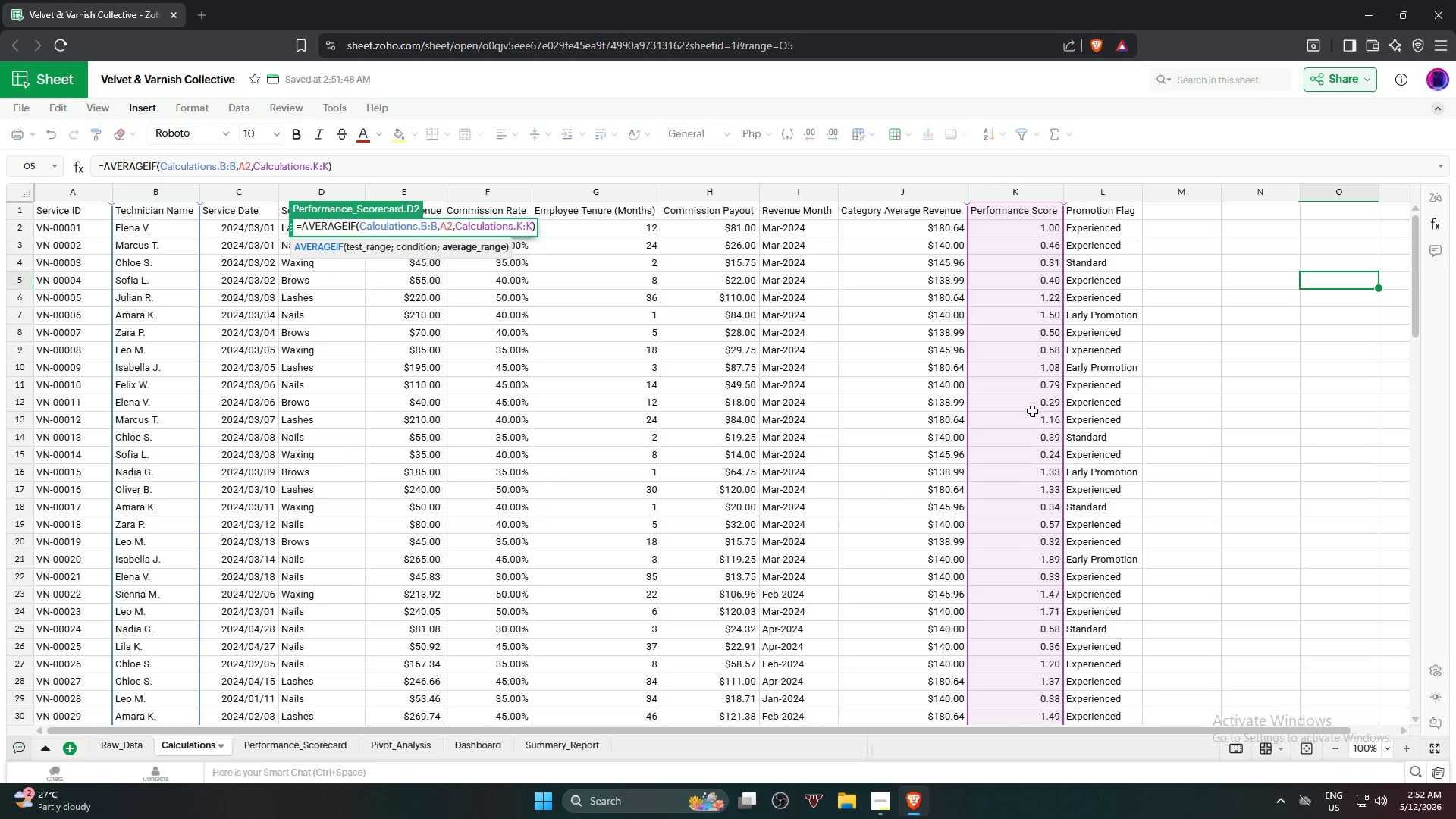 
key(Enter)
 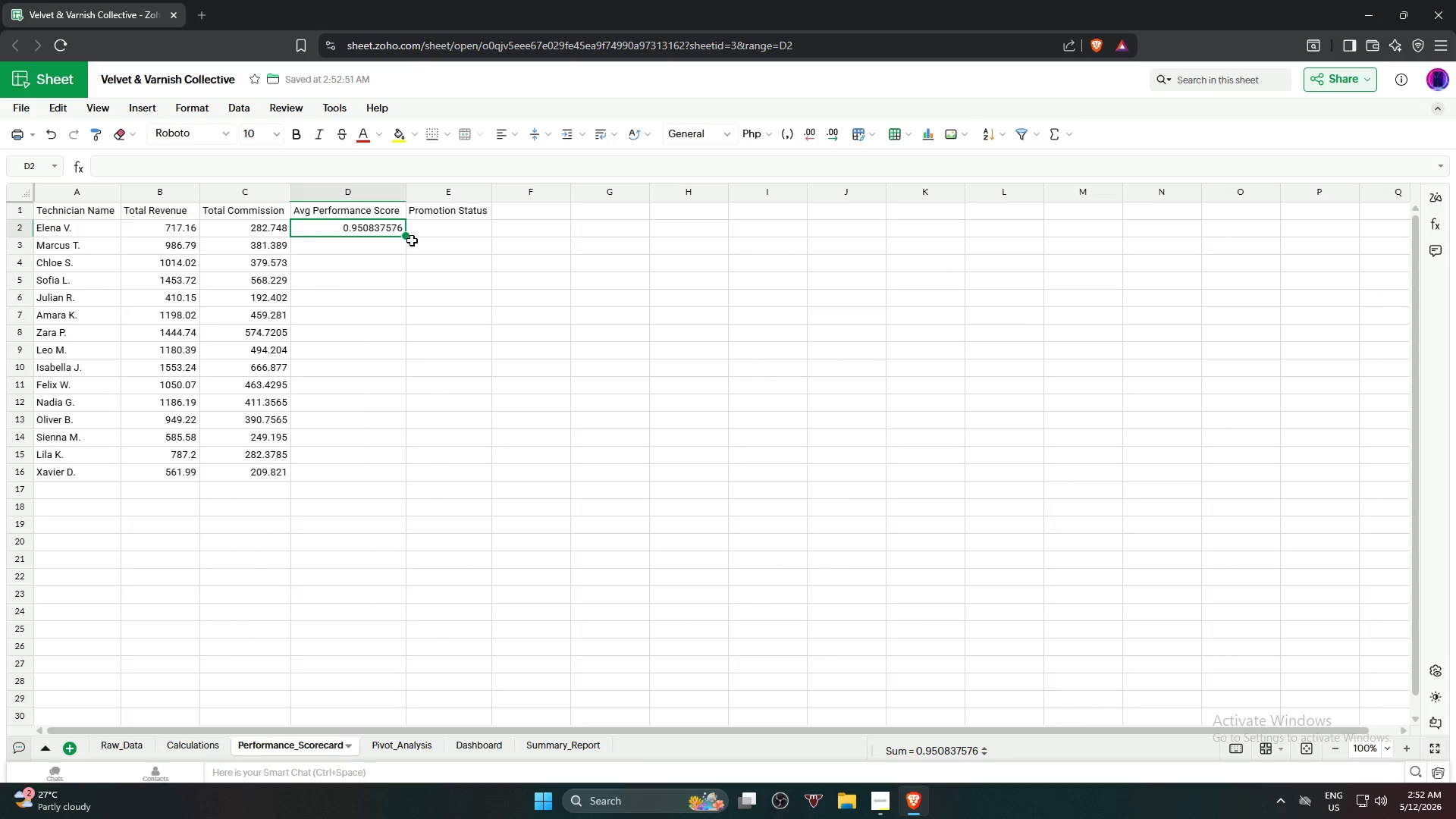 
left_click_drag(start_coordinate=[408, 236], to_coordinate=[382, 473])
 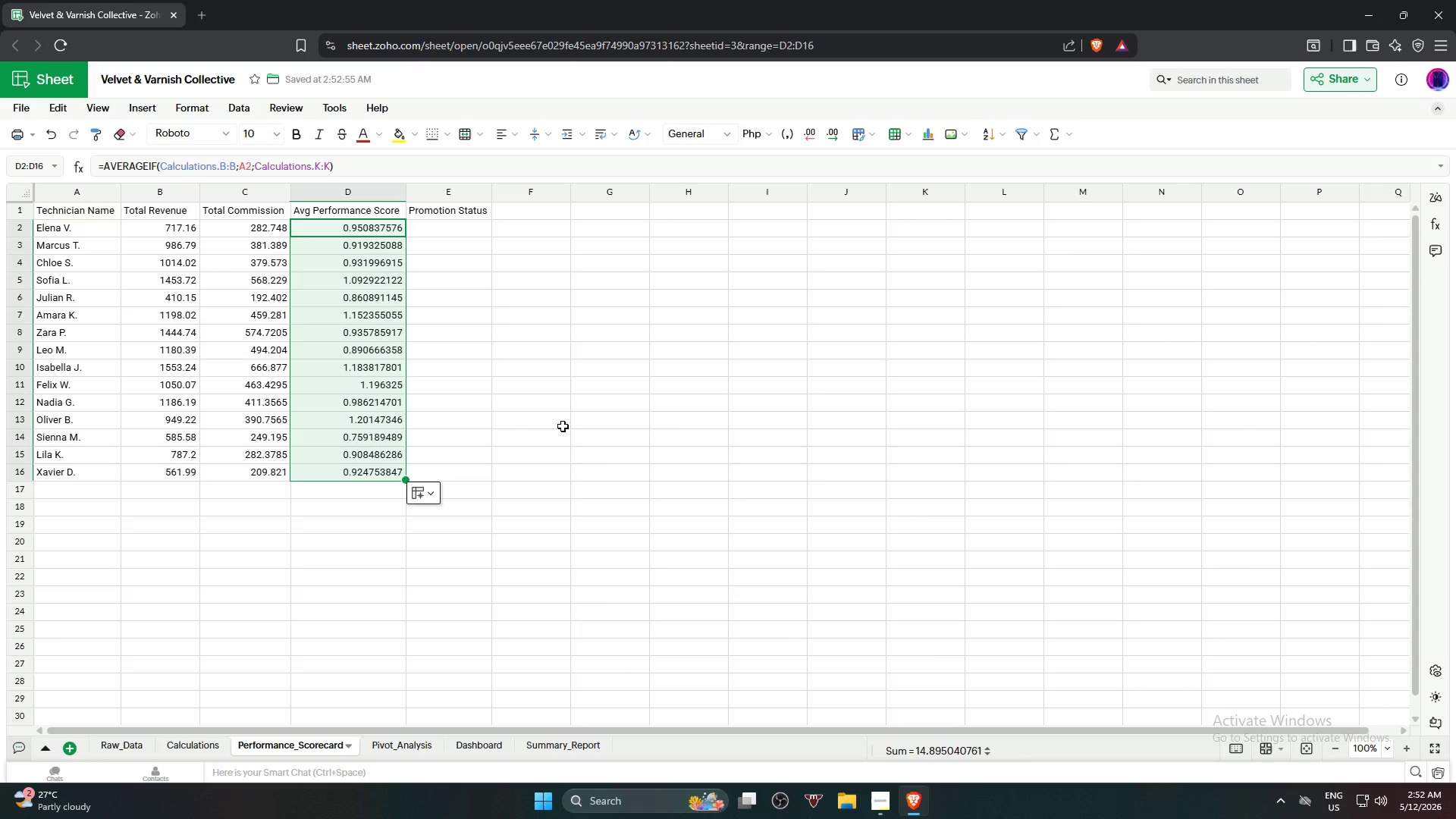 
left_click([460, 227])
 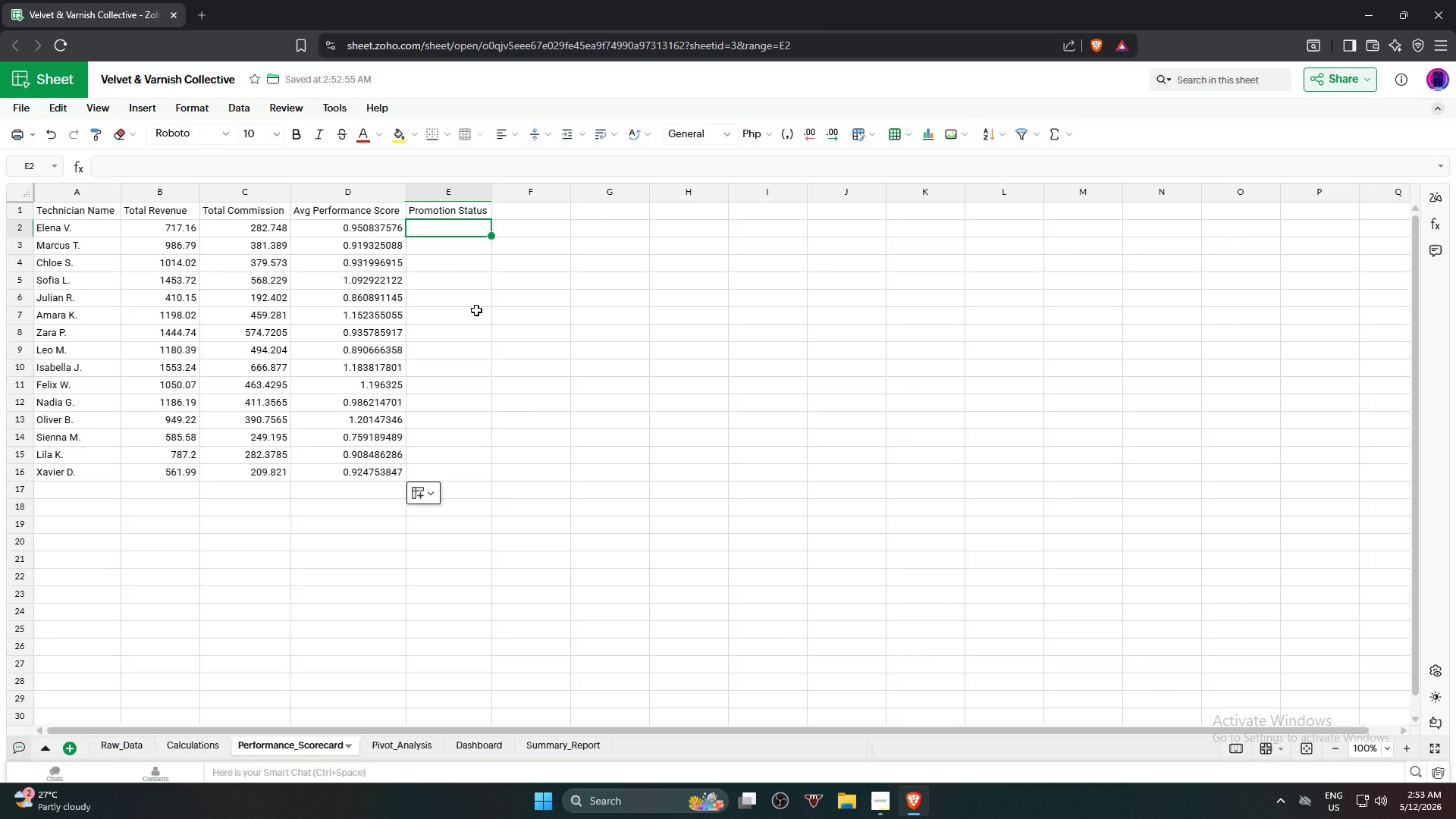 
key(Equal)
 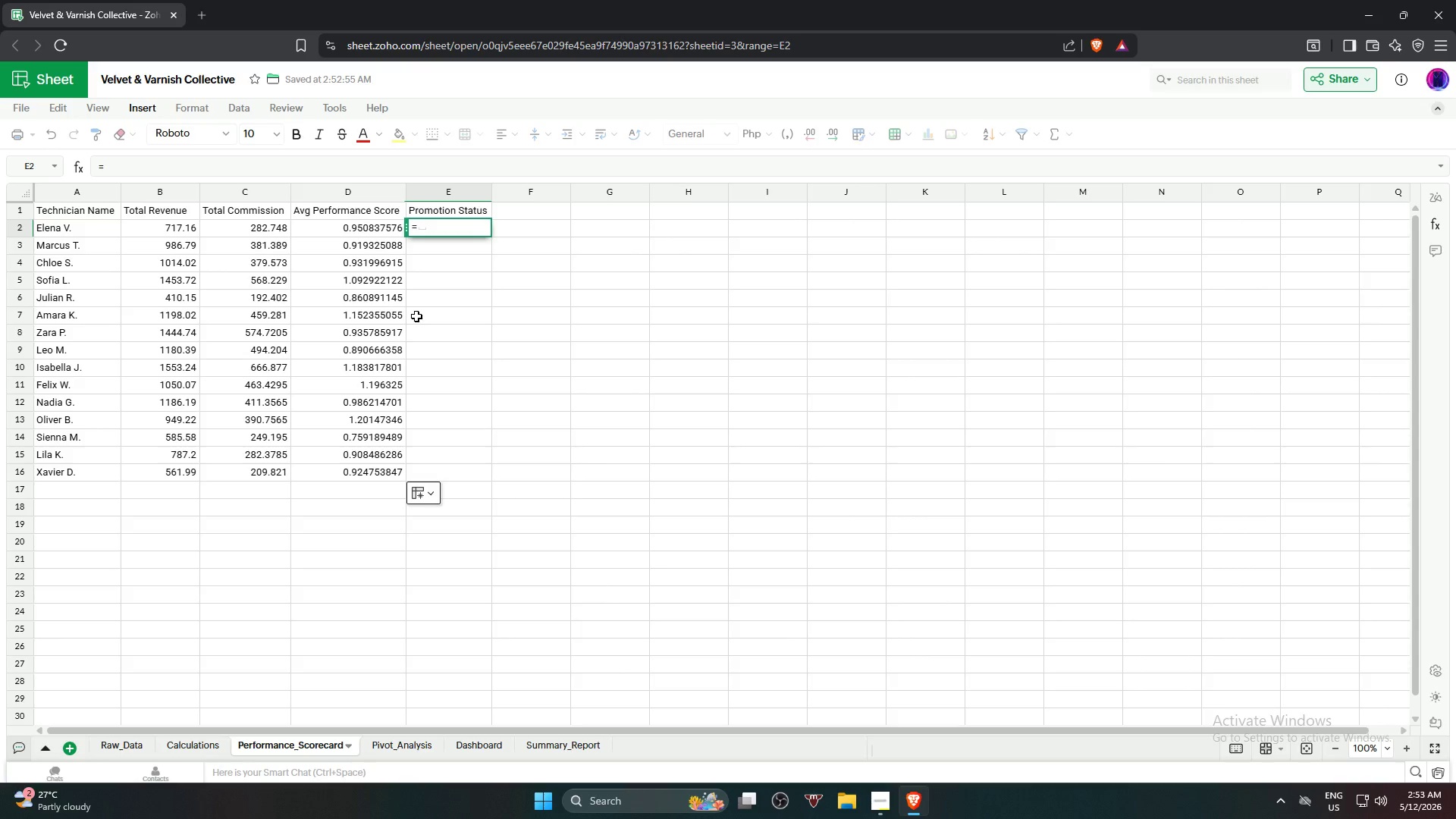 
wait(6.72)
 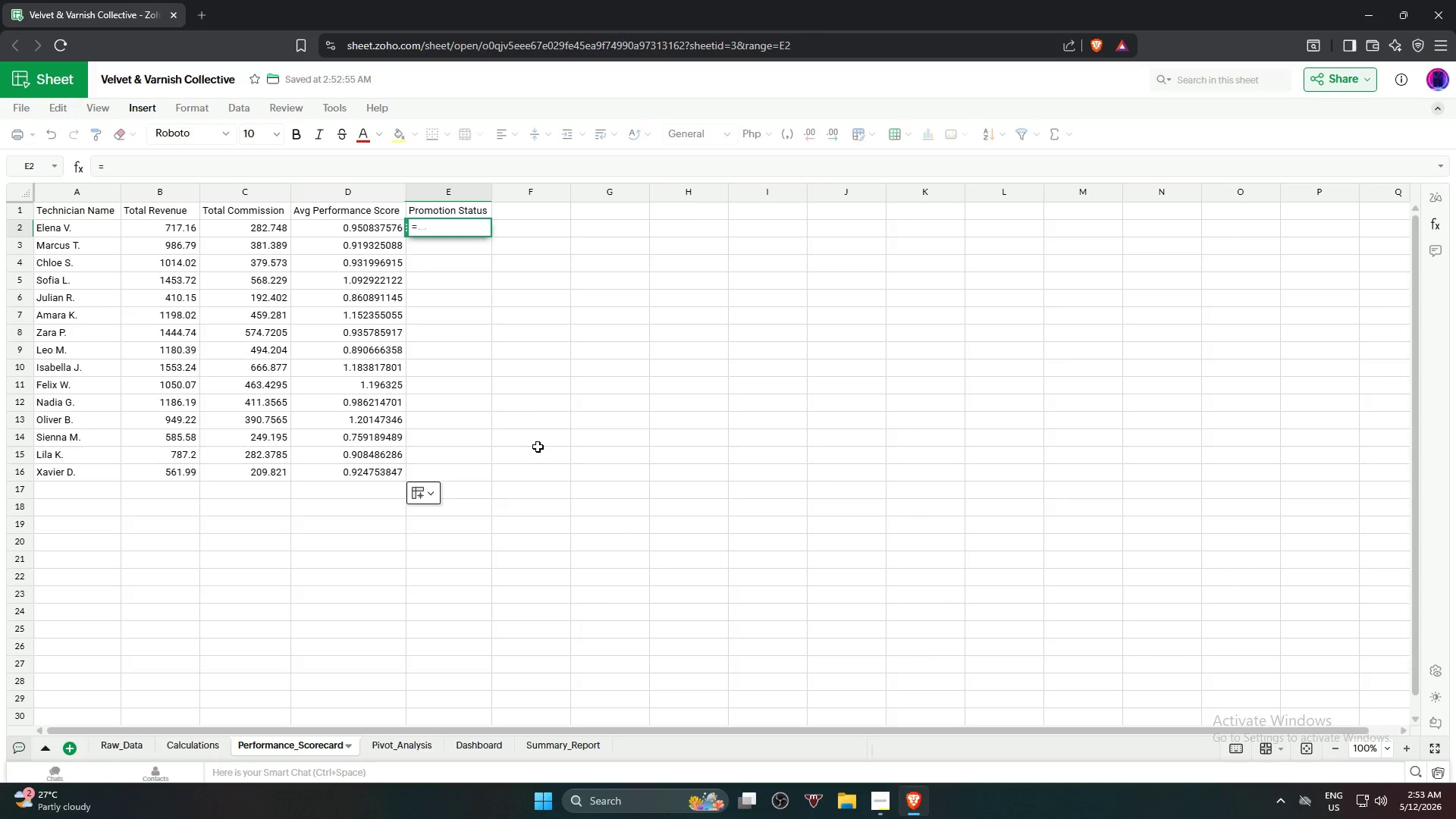 
key(I)
 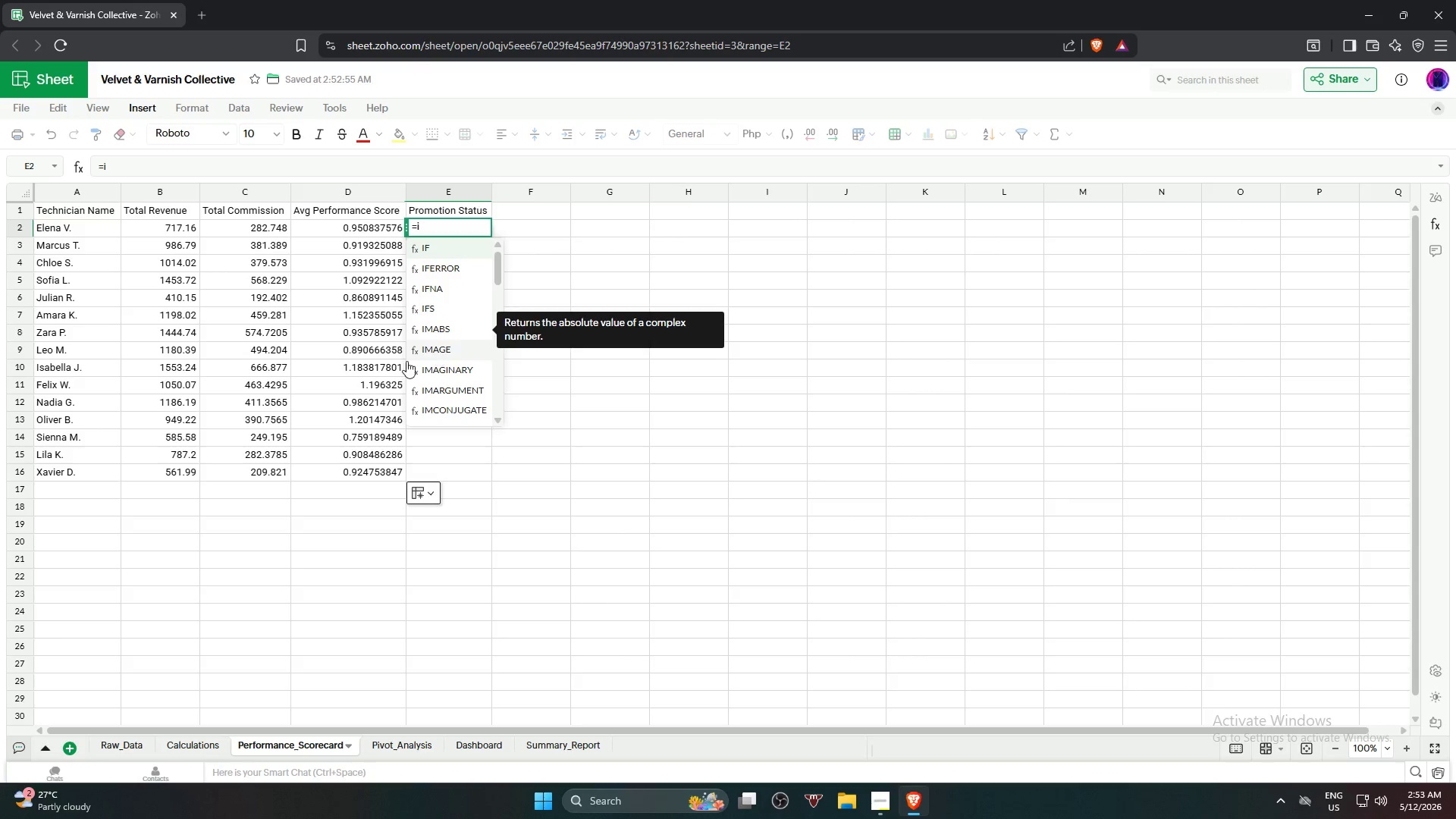 
key(Enter)
 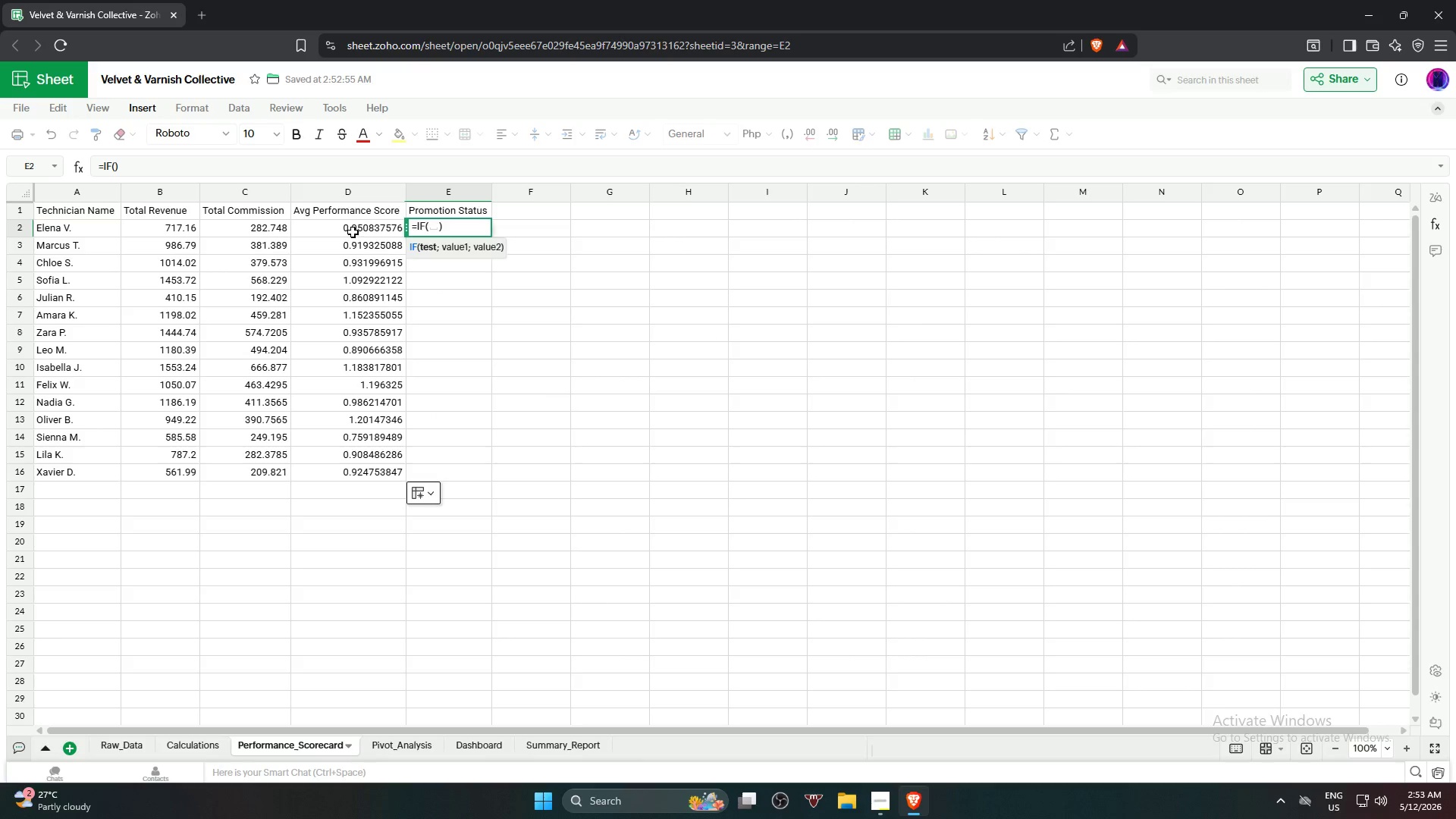 
left_click([353, 232])
 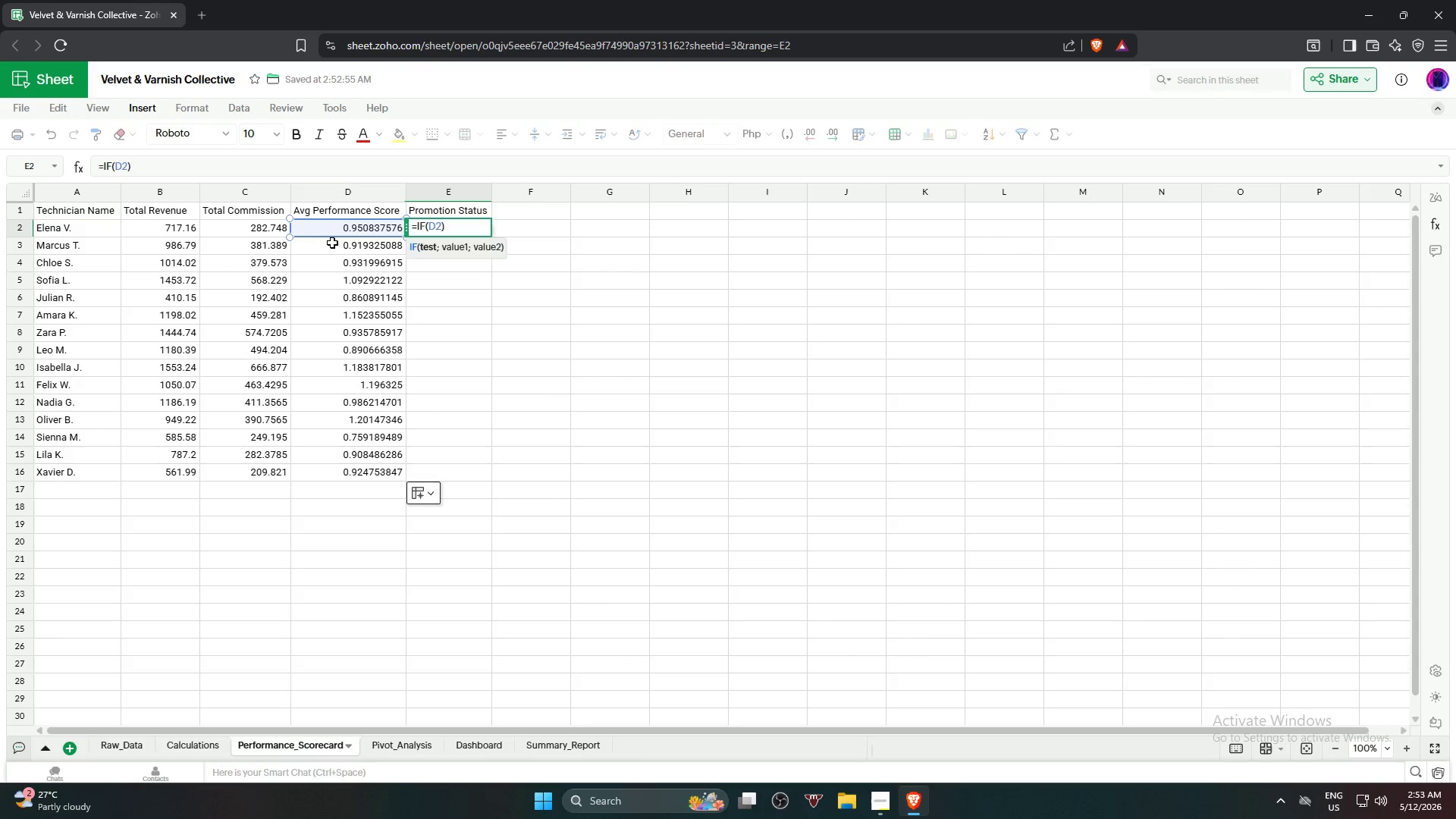 
wait(5.48)
 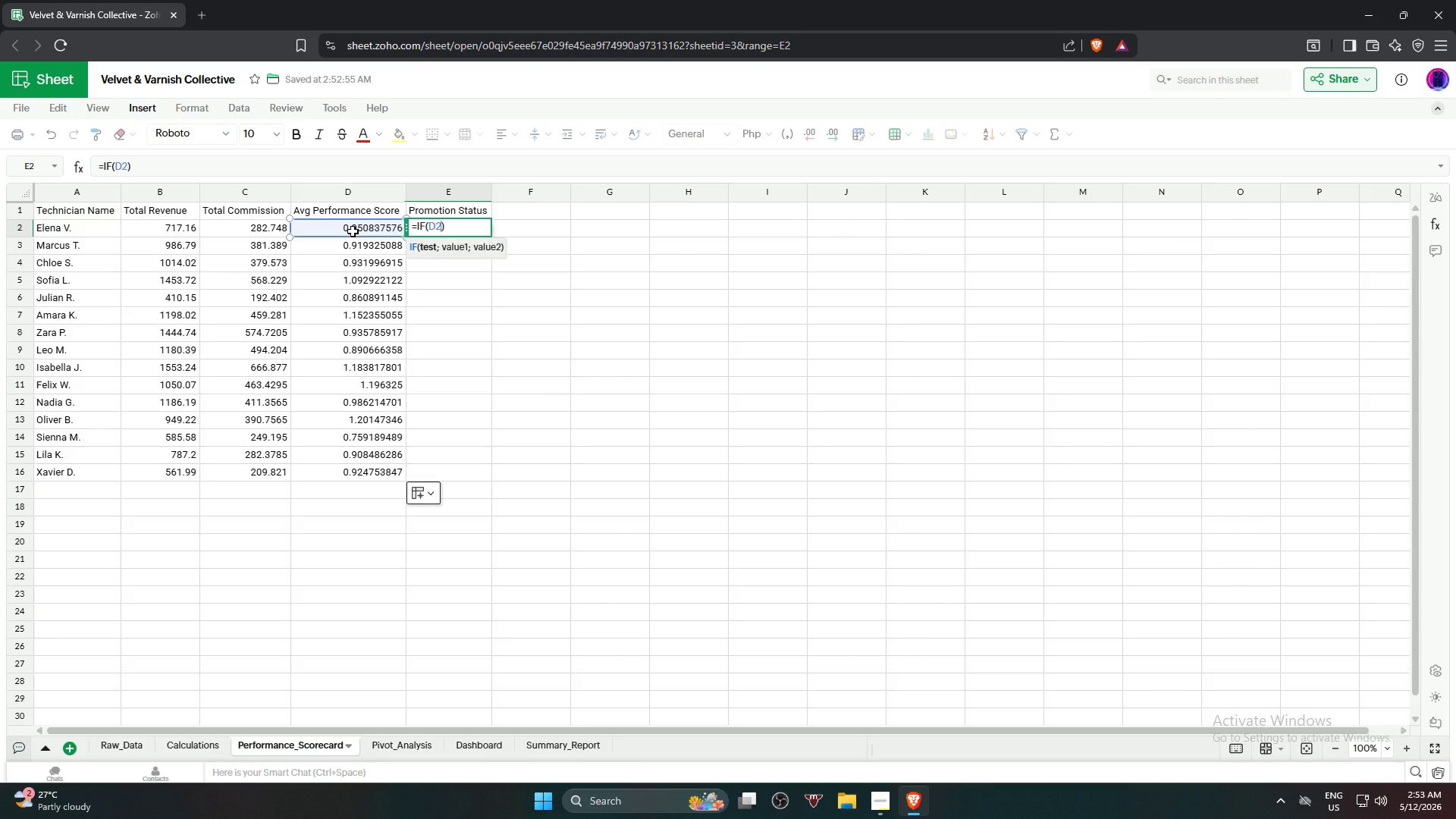 
key(Shift+Period)
 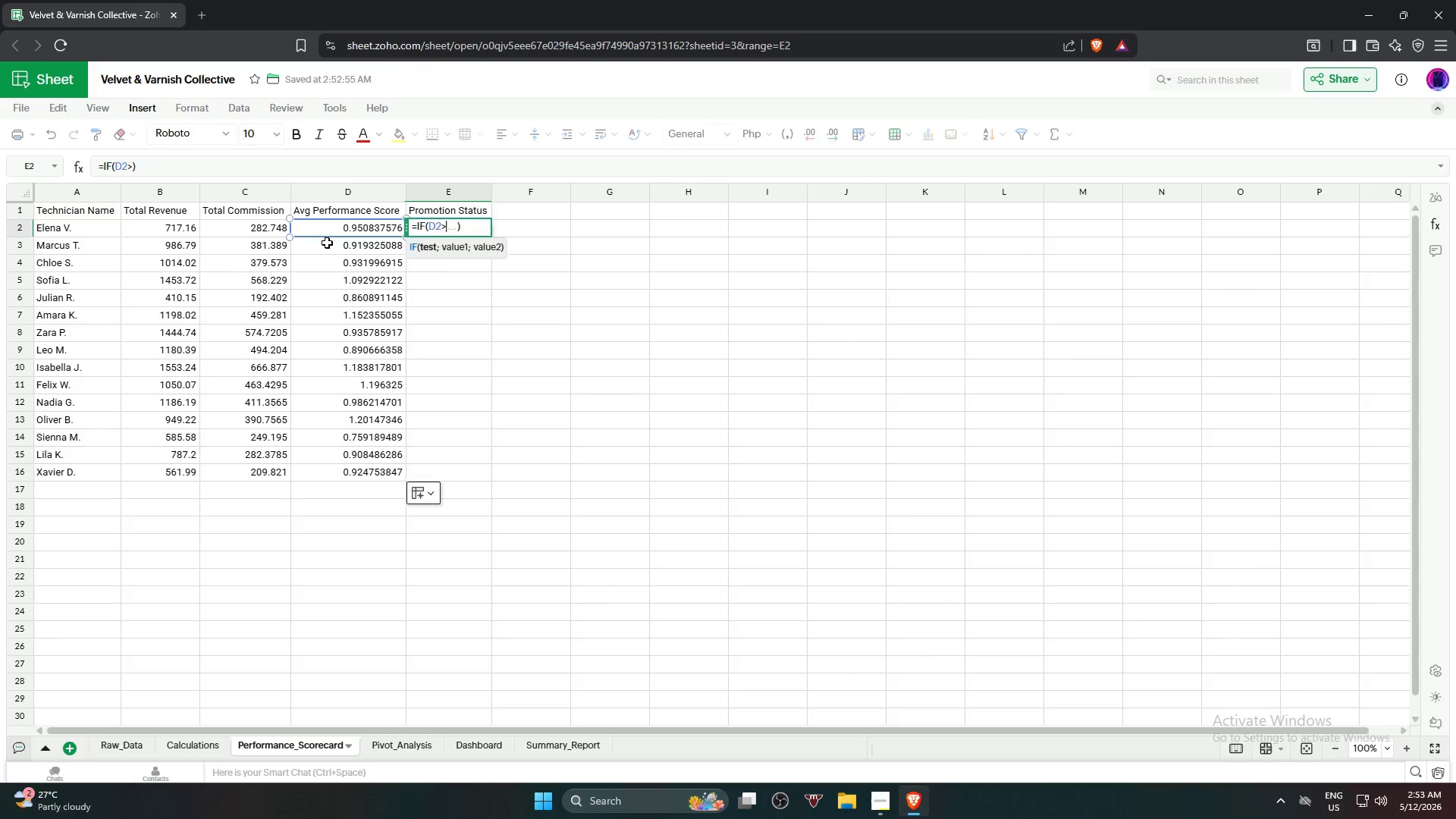 
key(1)
 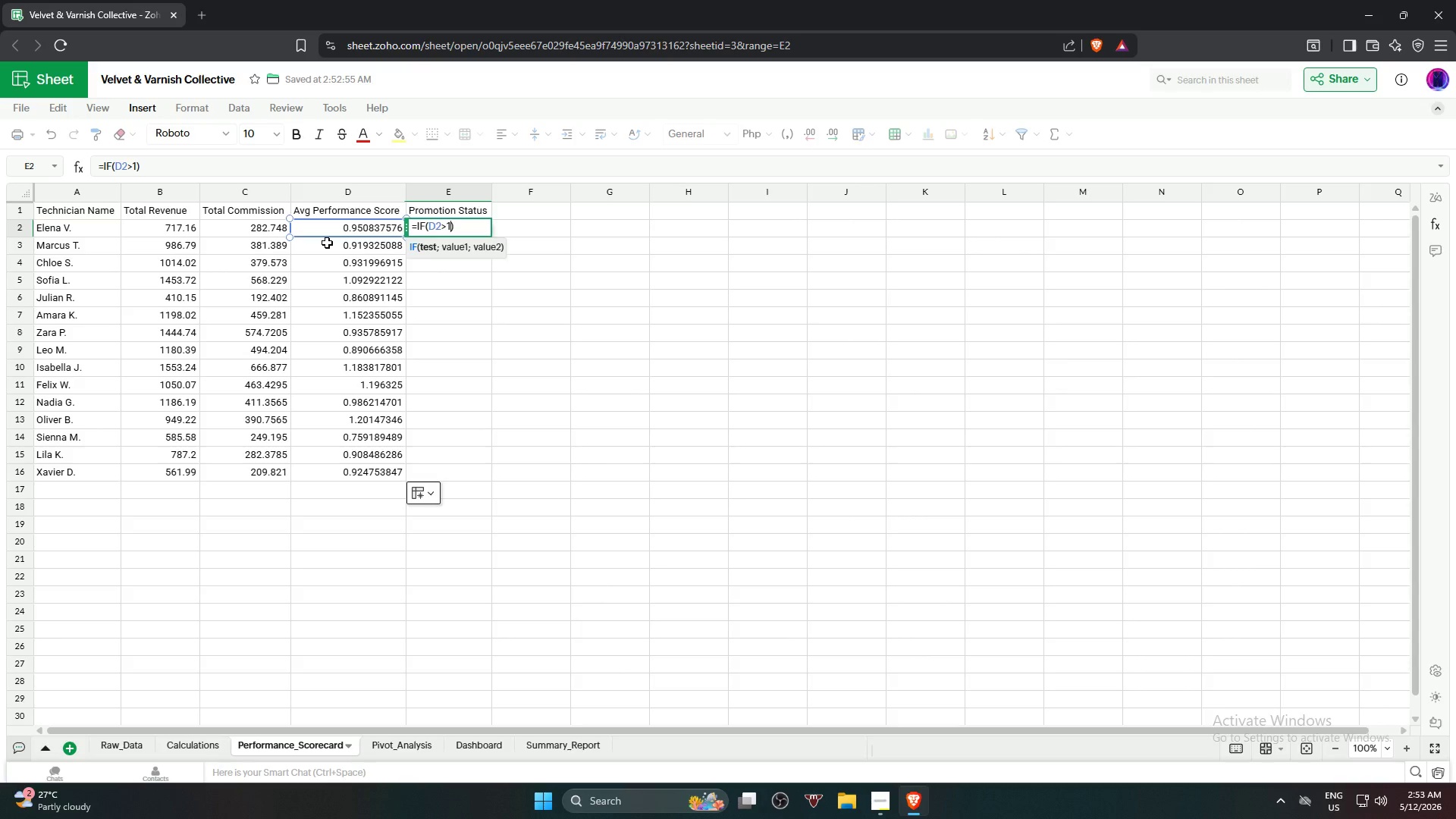 
key(Period)
 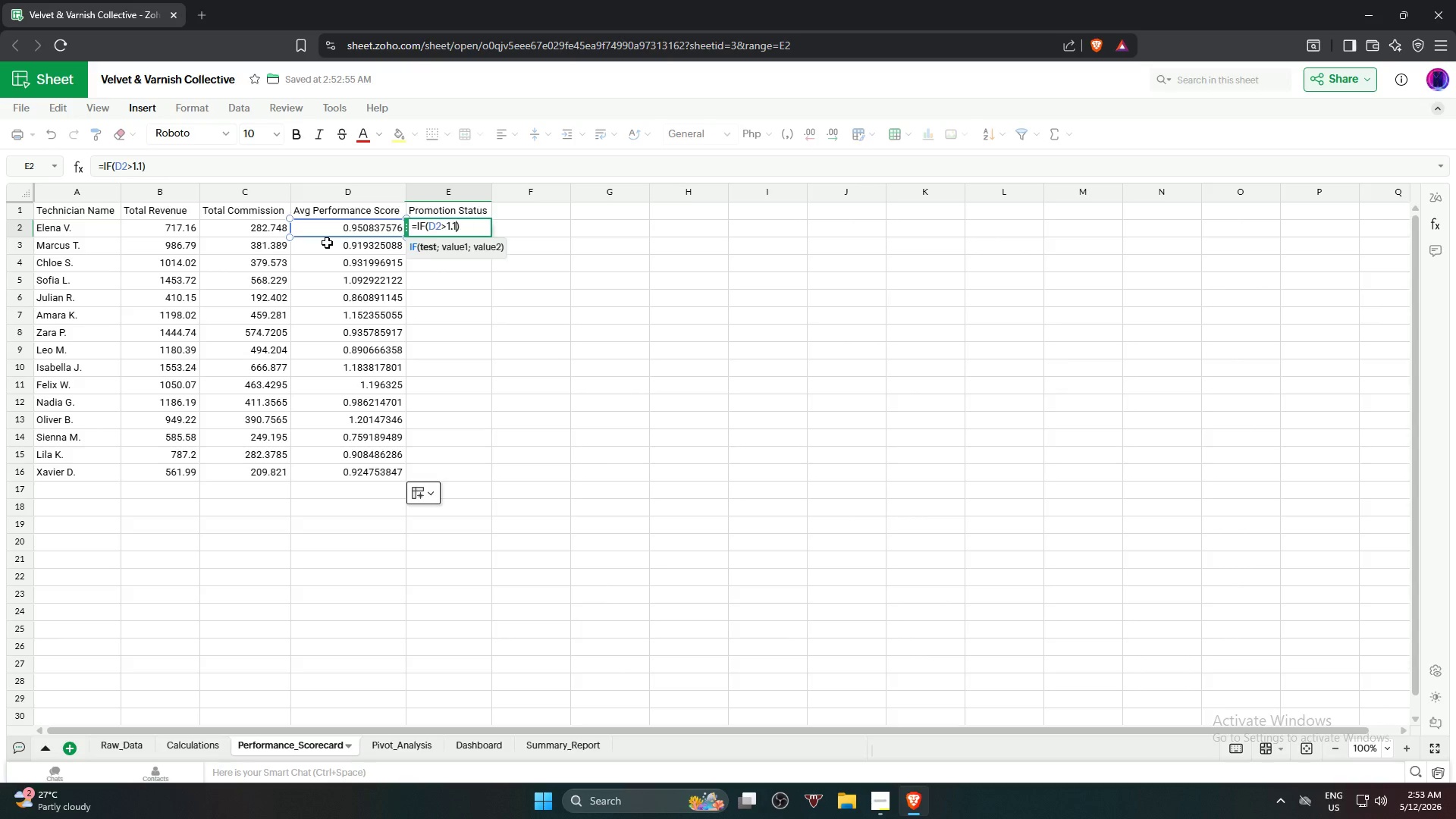 
key(1)
 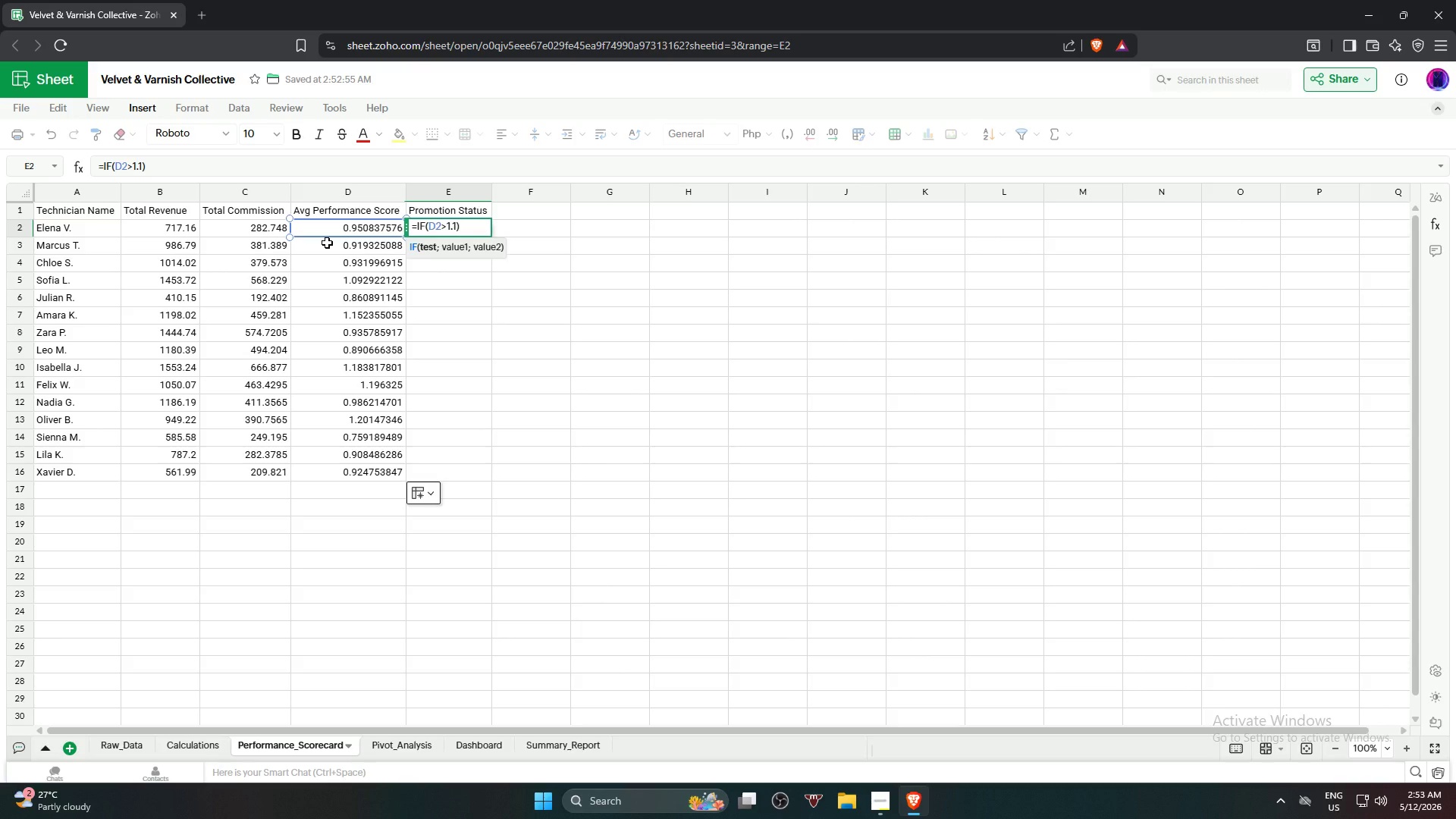 
key(Comma)
 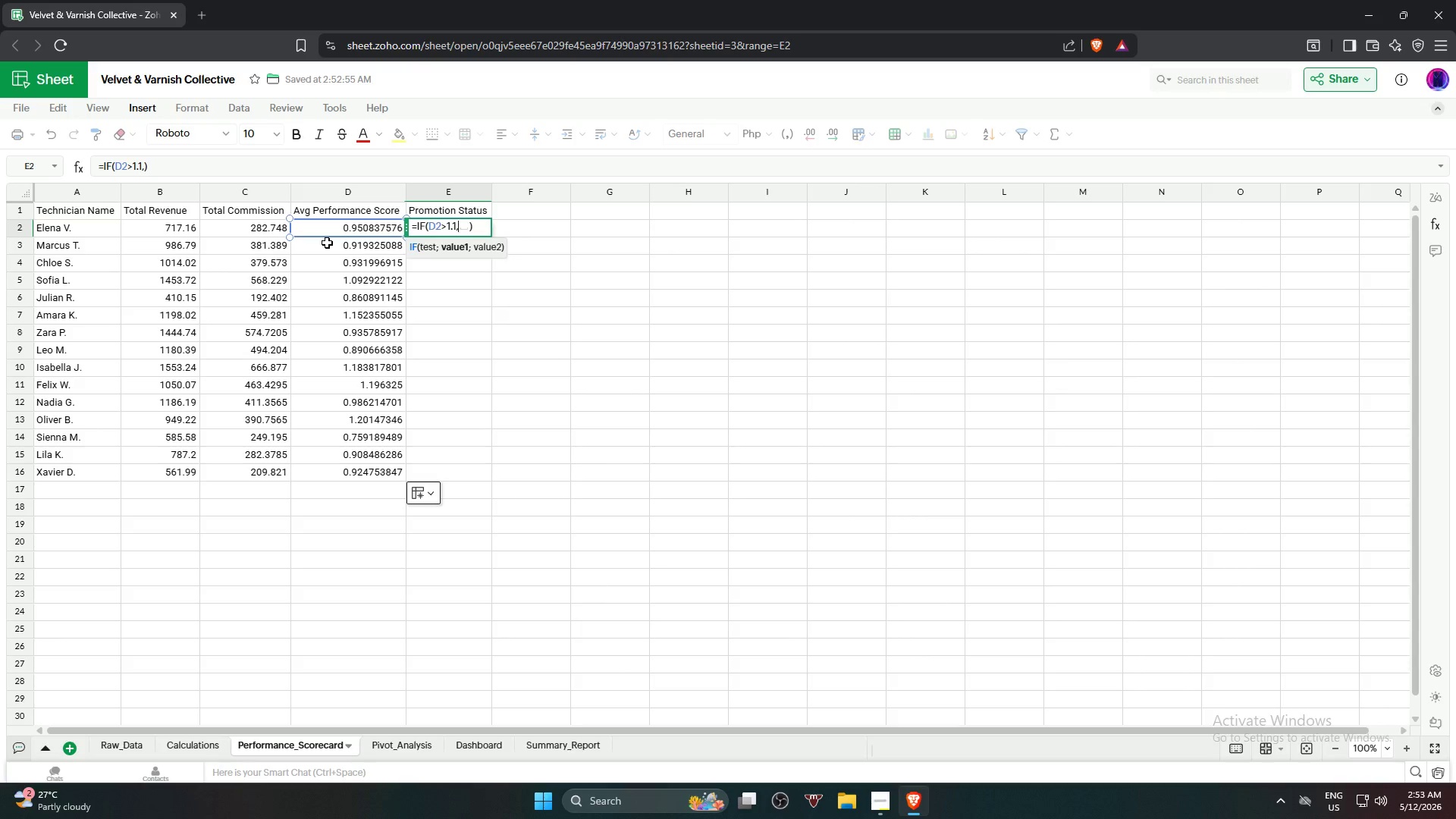 
key(Shift+Quote)
 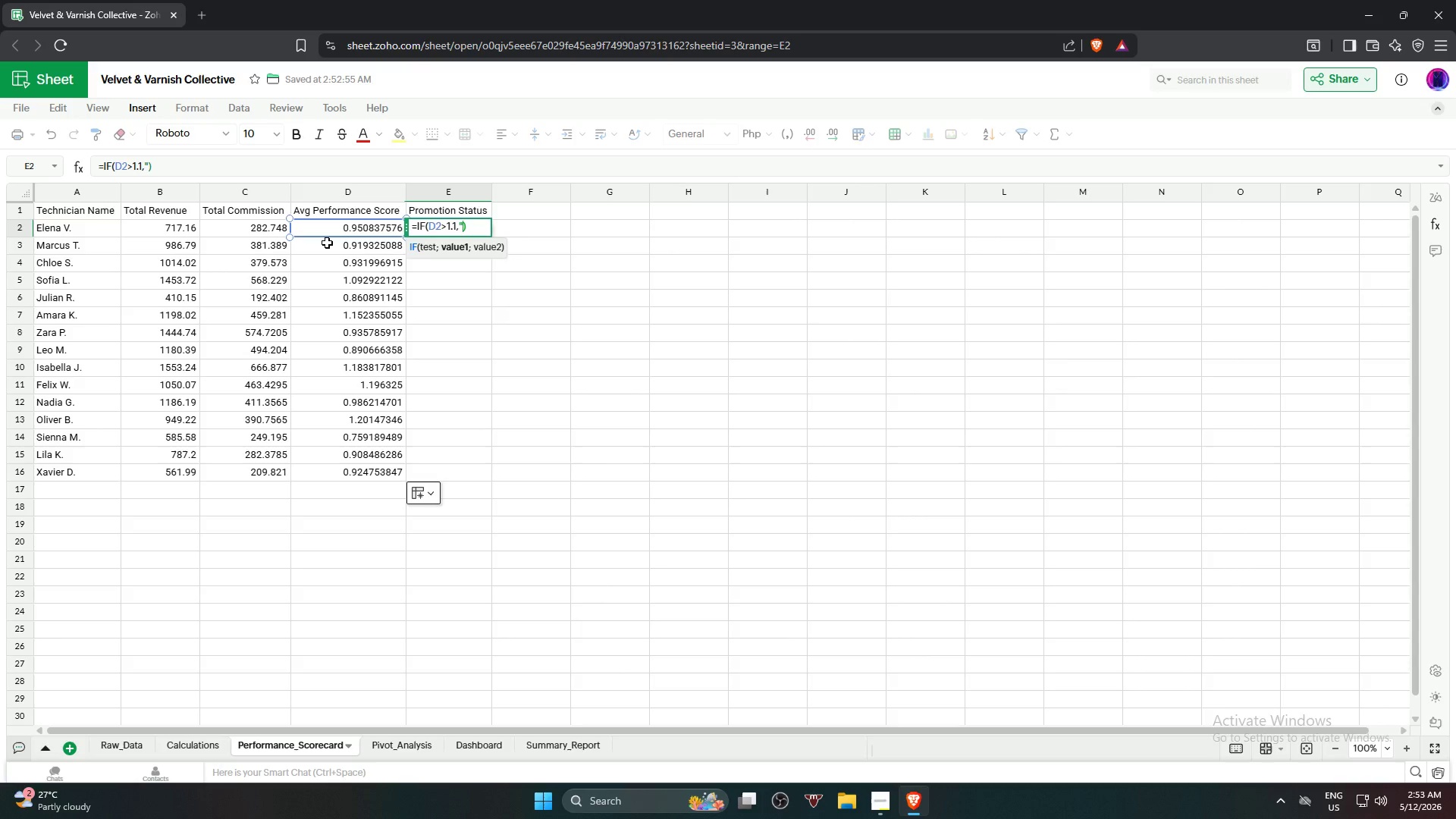 
type(Master","S)
key(Backspace)
key(Backspace)
key(Backspace)
key(Backspace)
type( Artist","Standard")
 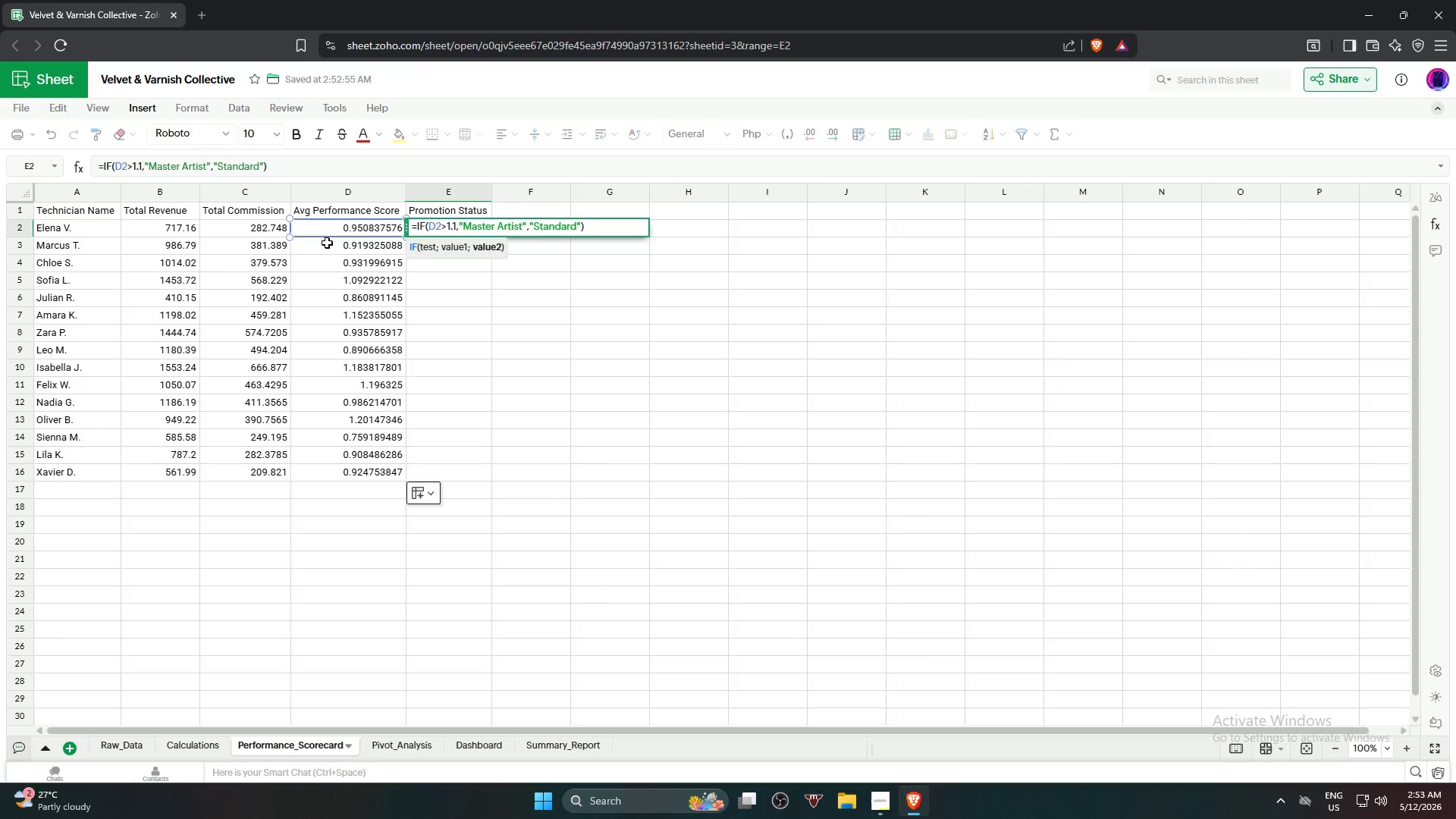 
key(Enter)
 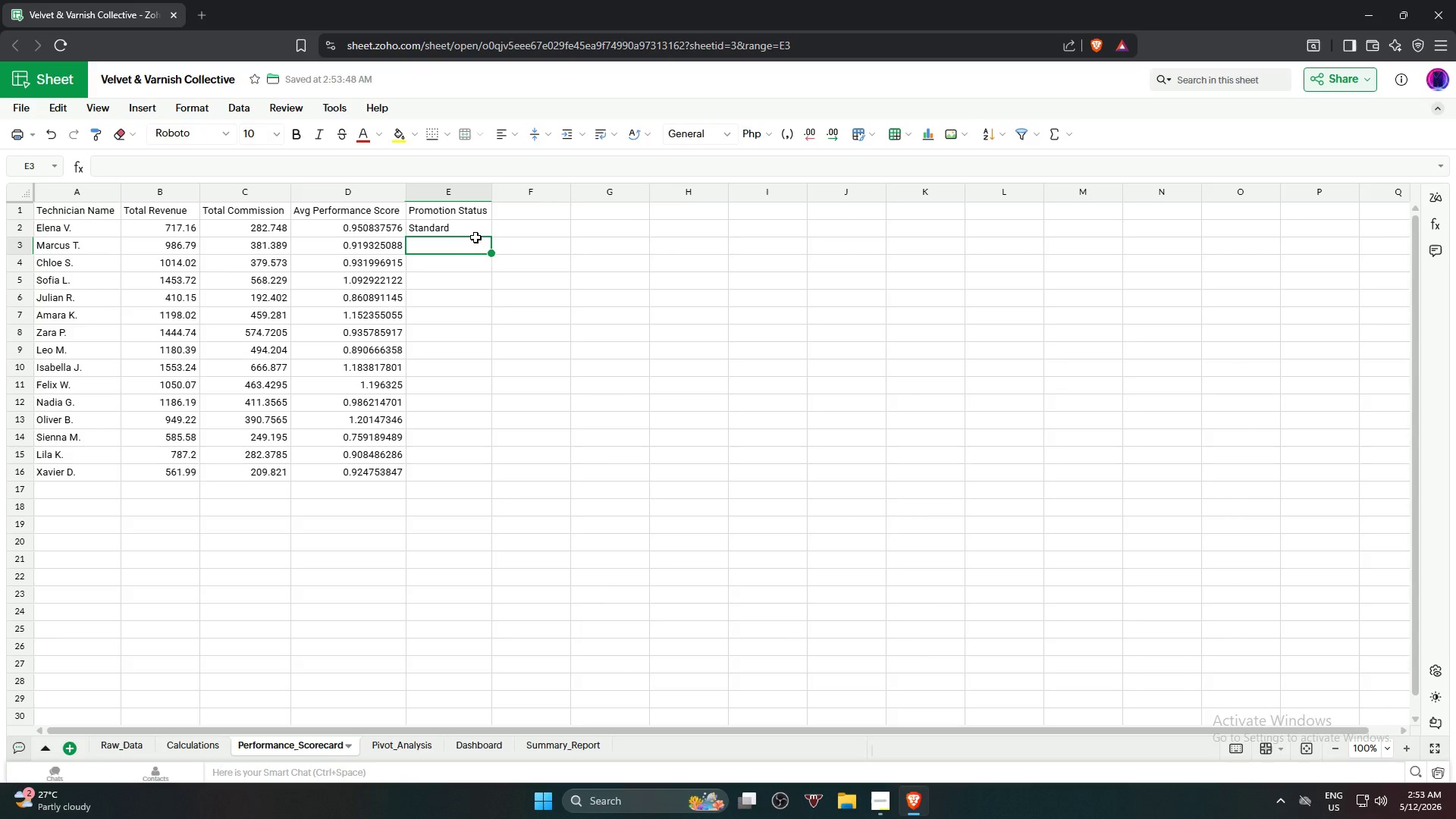 
left_click([474, 231])
 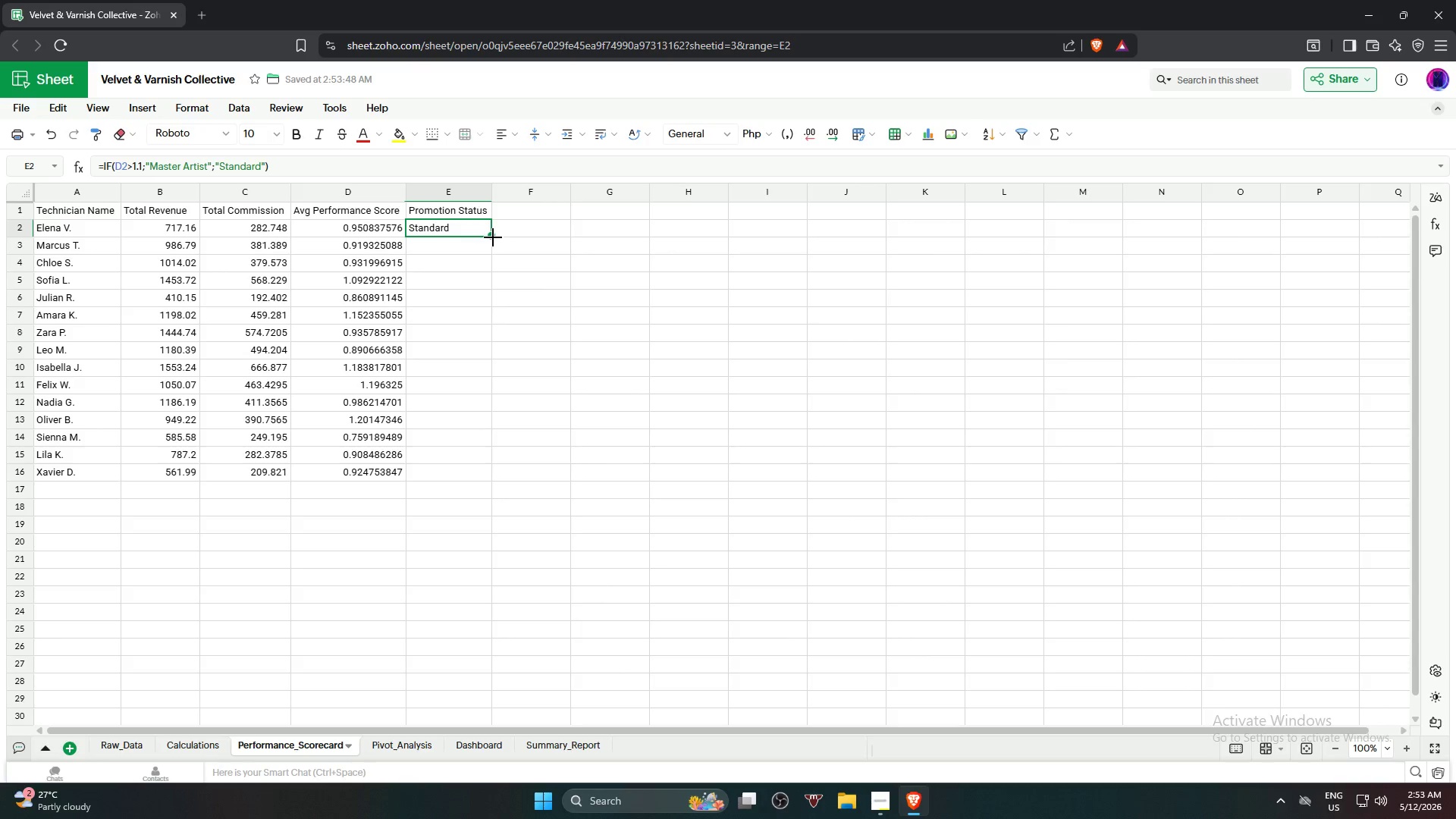 
left_click_drag(start_coordinate=[493, 236], to_coordinate=[482, 471])
 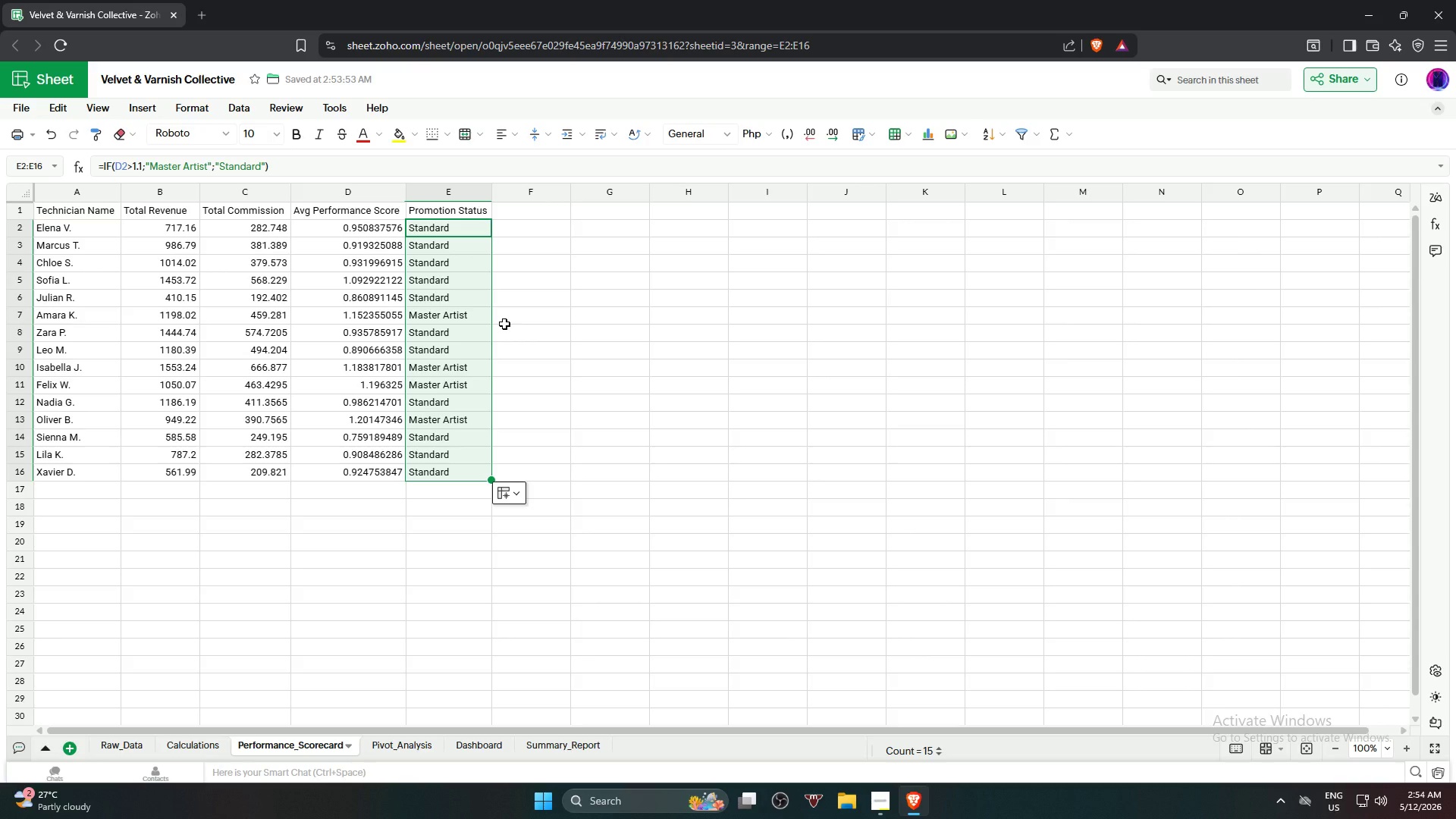 
wait(17.39)
 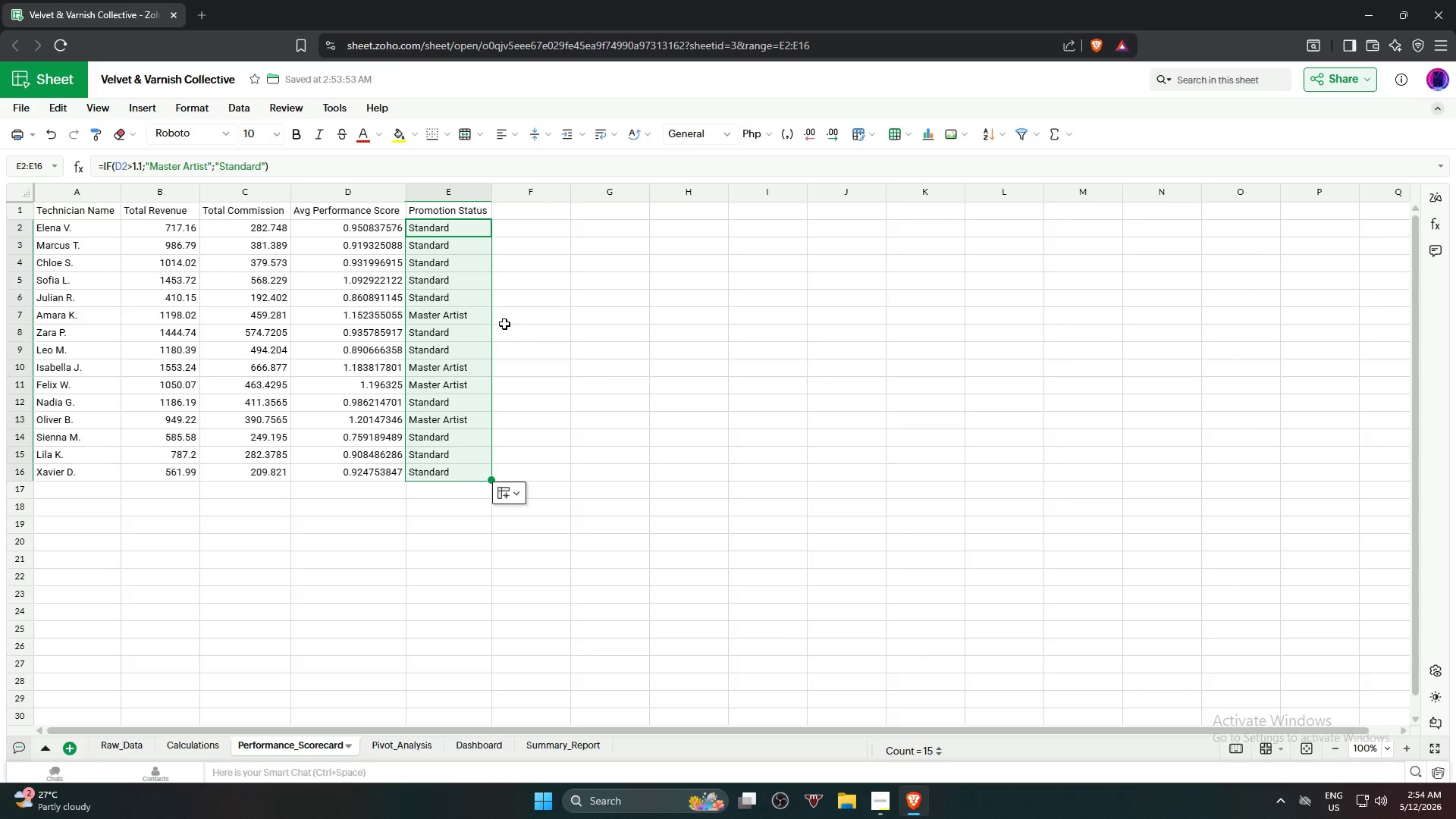 
left_click([632, 347])
 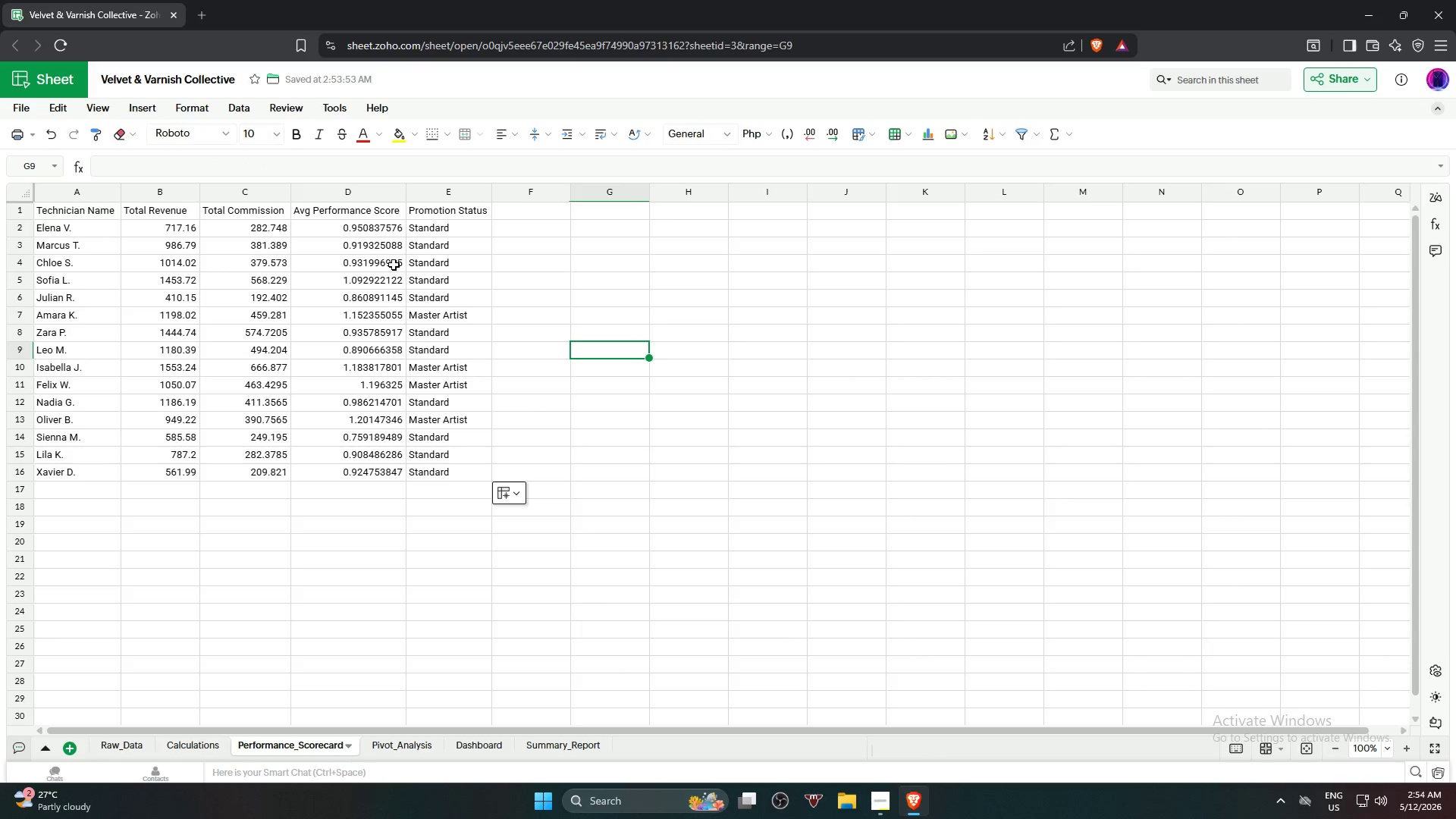 
wait(10.0)
 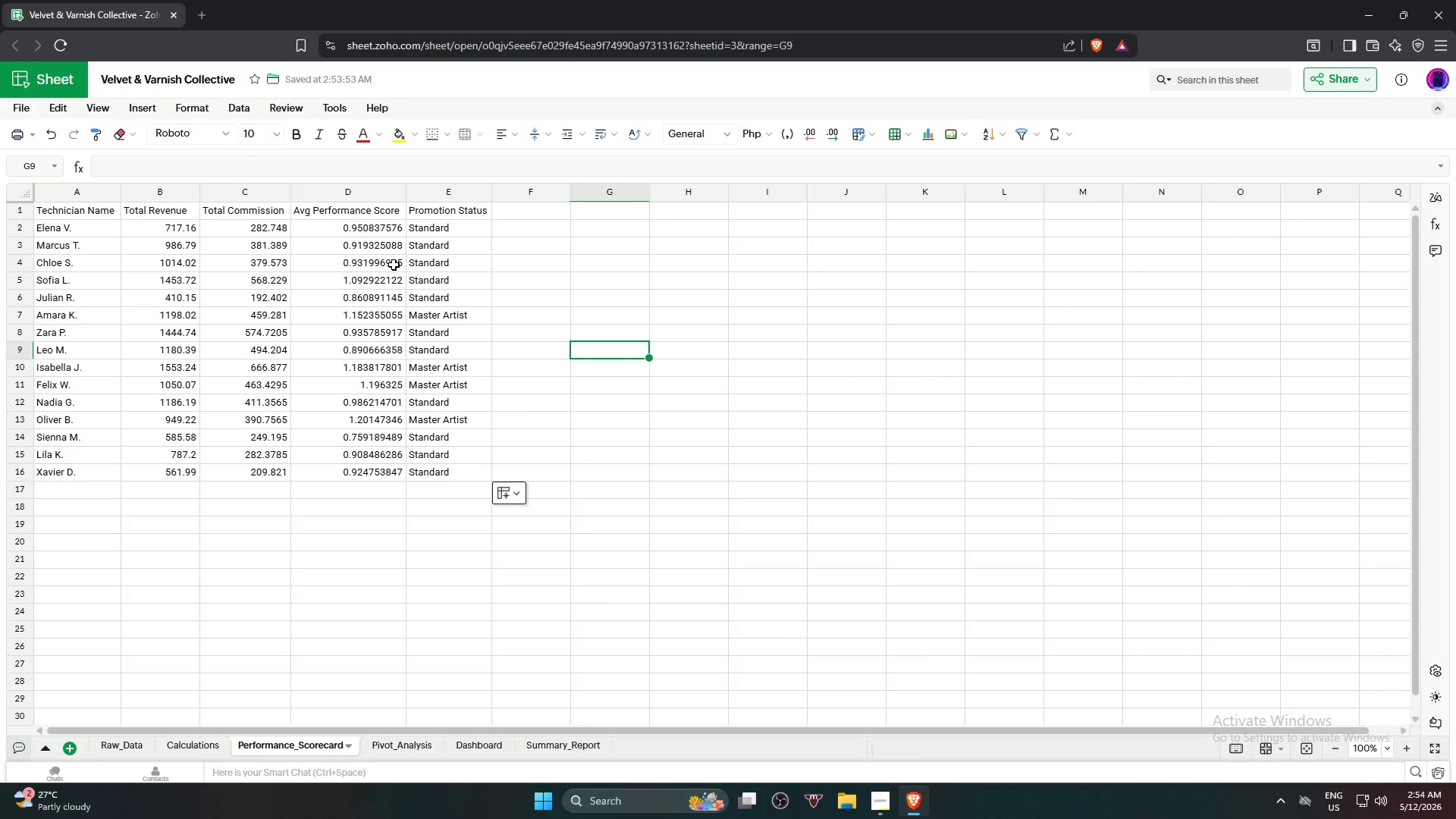 
left_click([182, 229])
 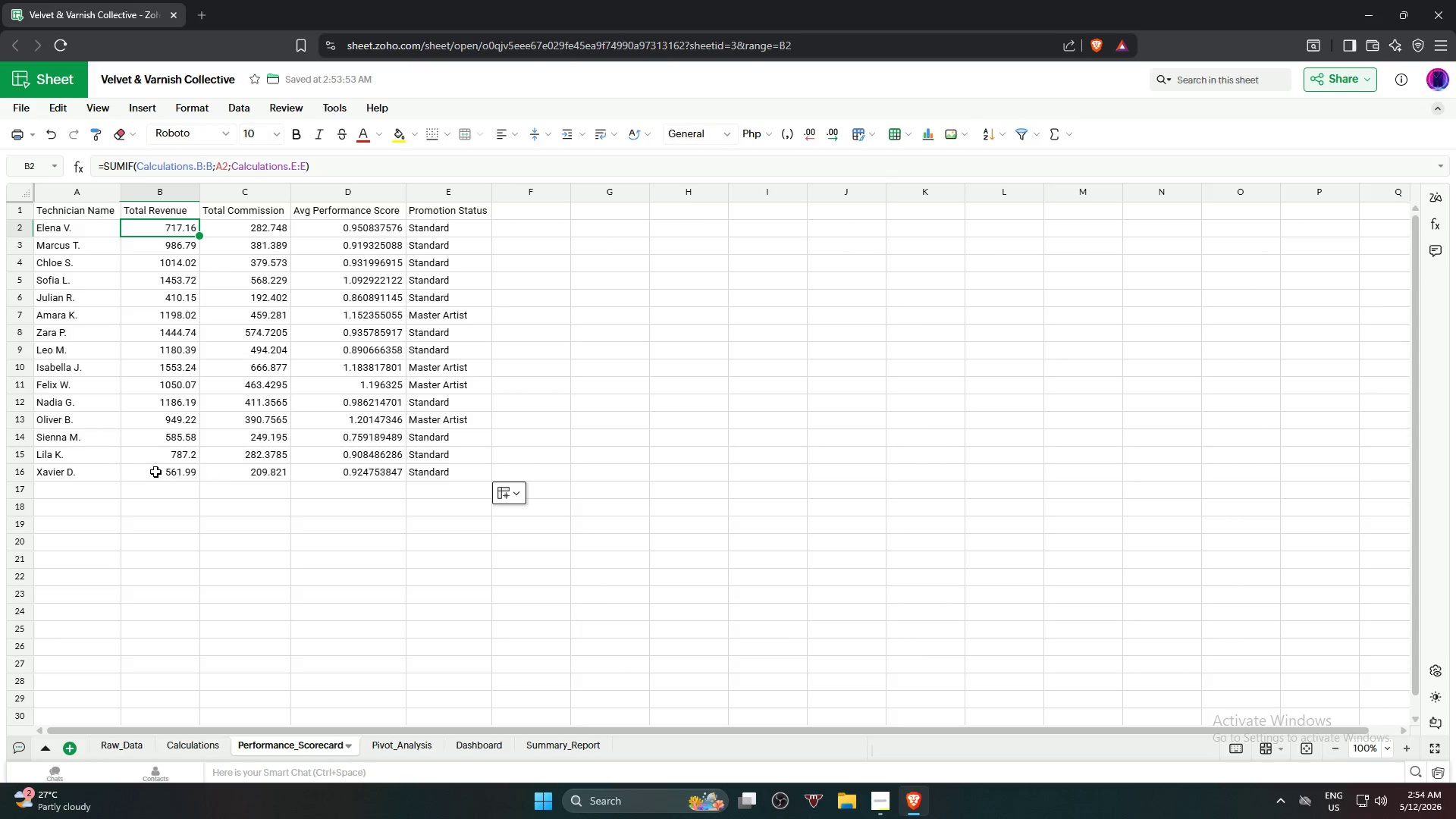 
hold_key(key=ShiftLeft, duration=0.59)
left_click([157, 469])
 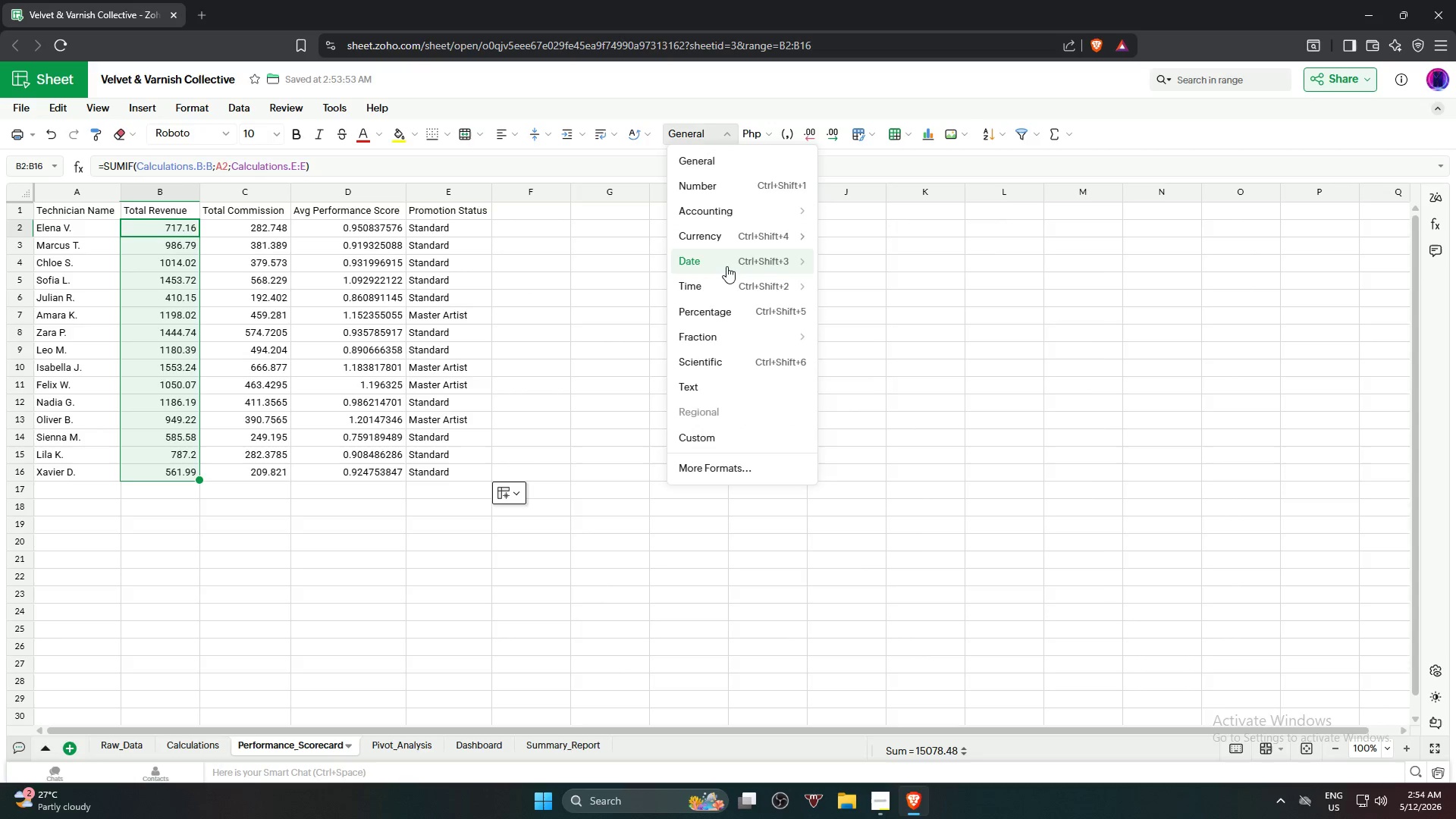 
wait(6.14)
 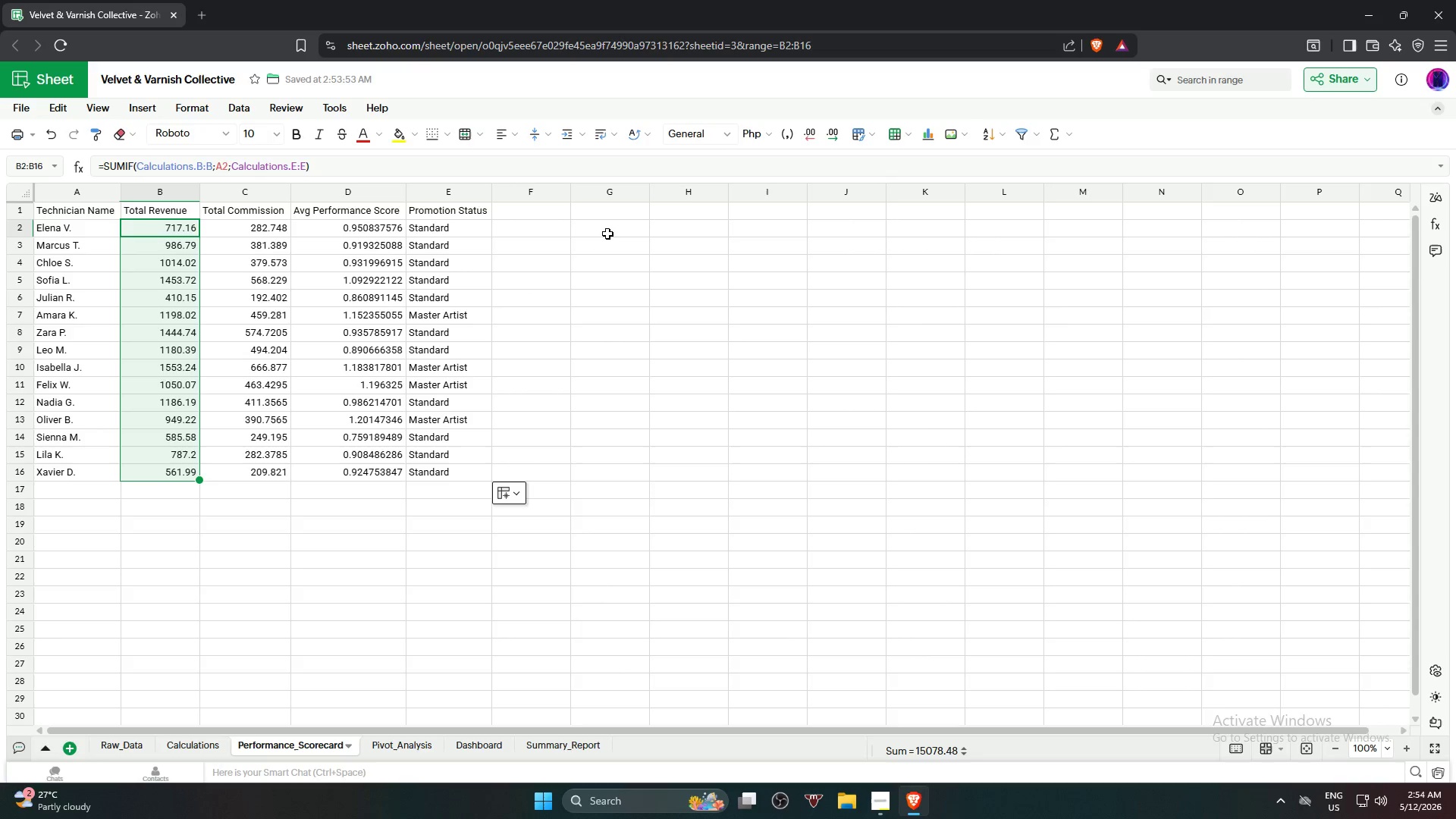 
left_click([736, 234])
 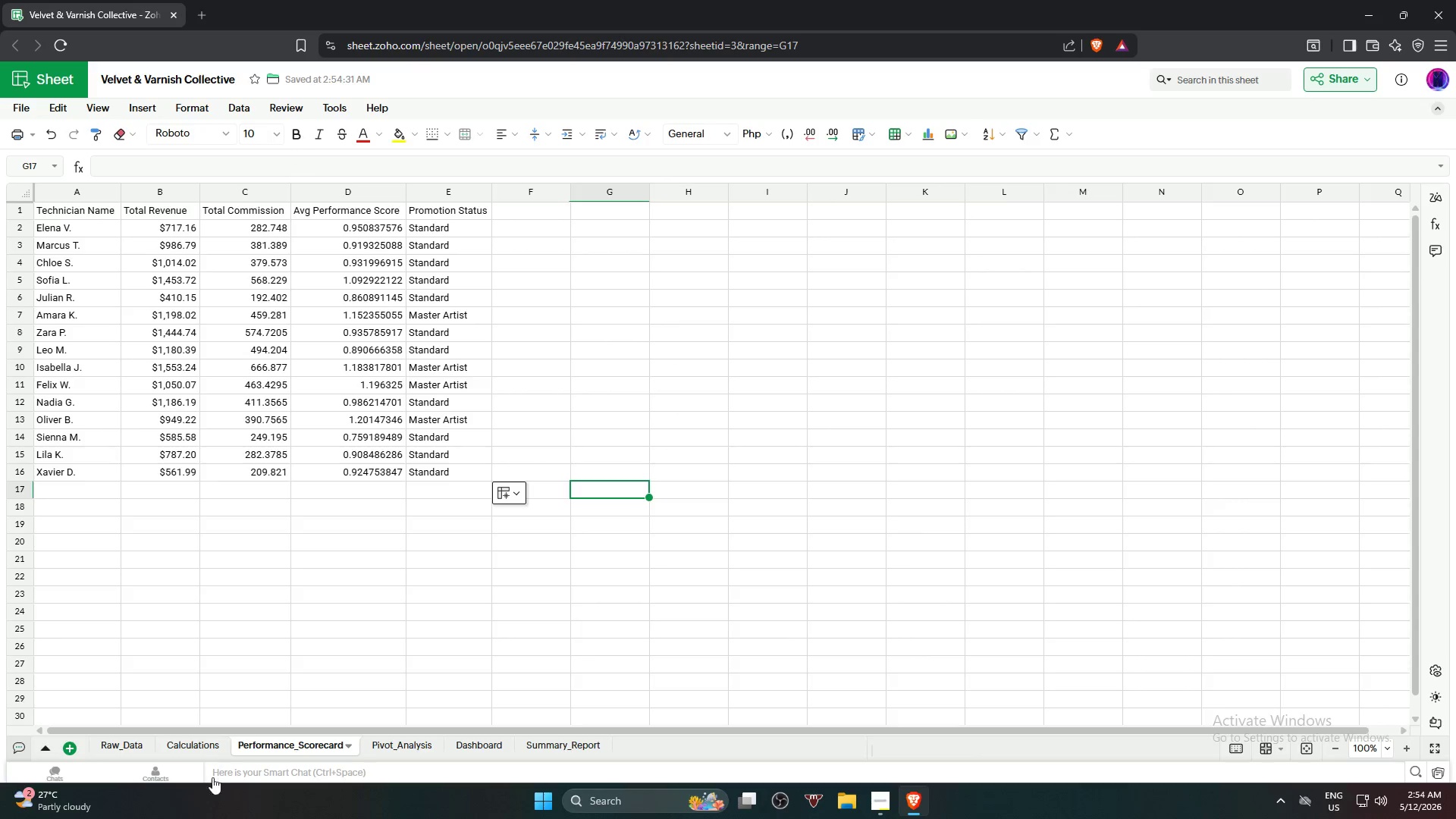 
left_click([192, 745])
 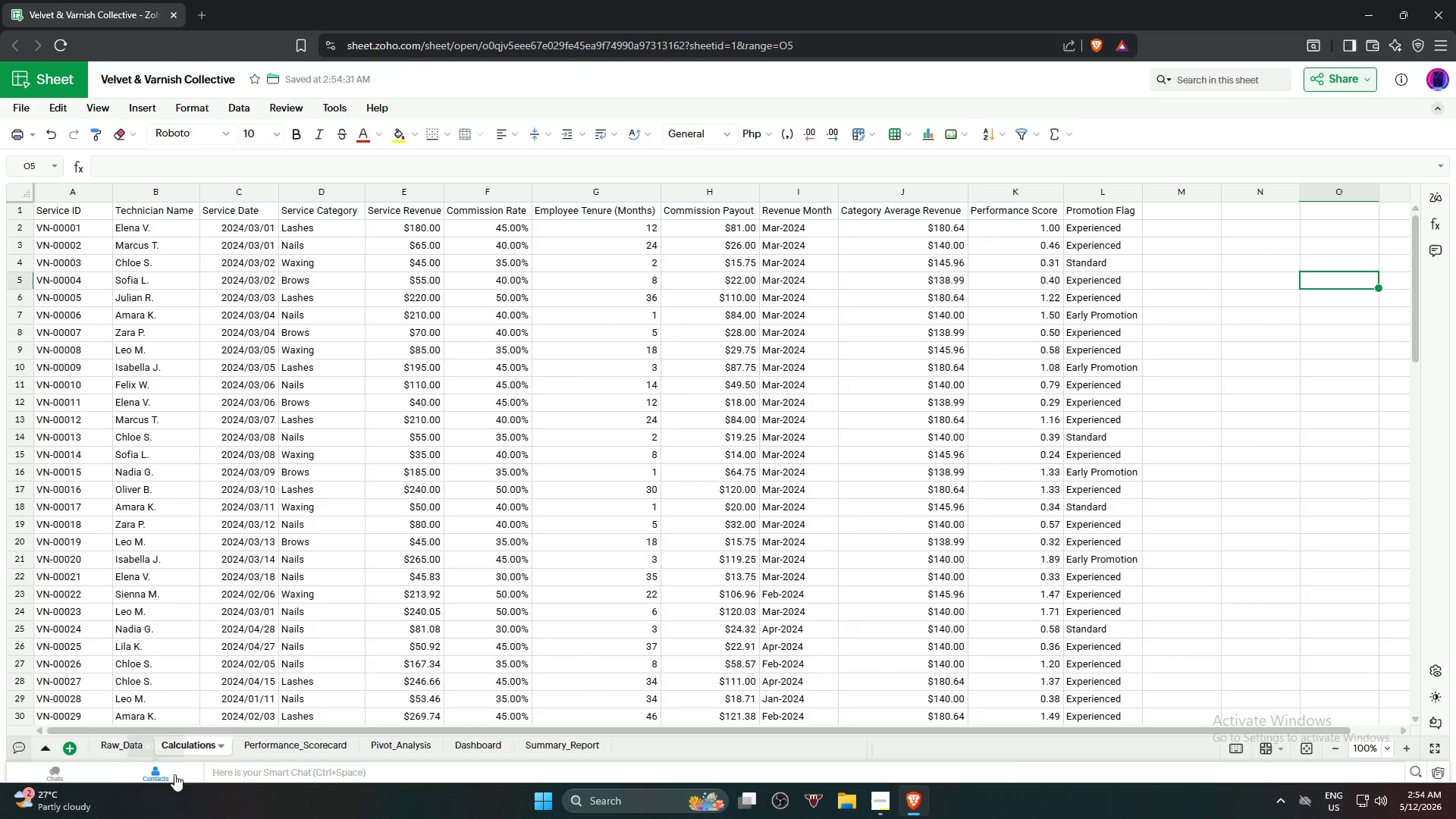 
left_click([280, 745])
 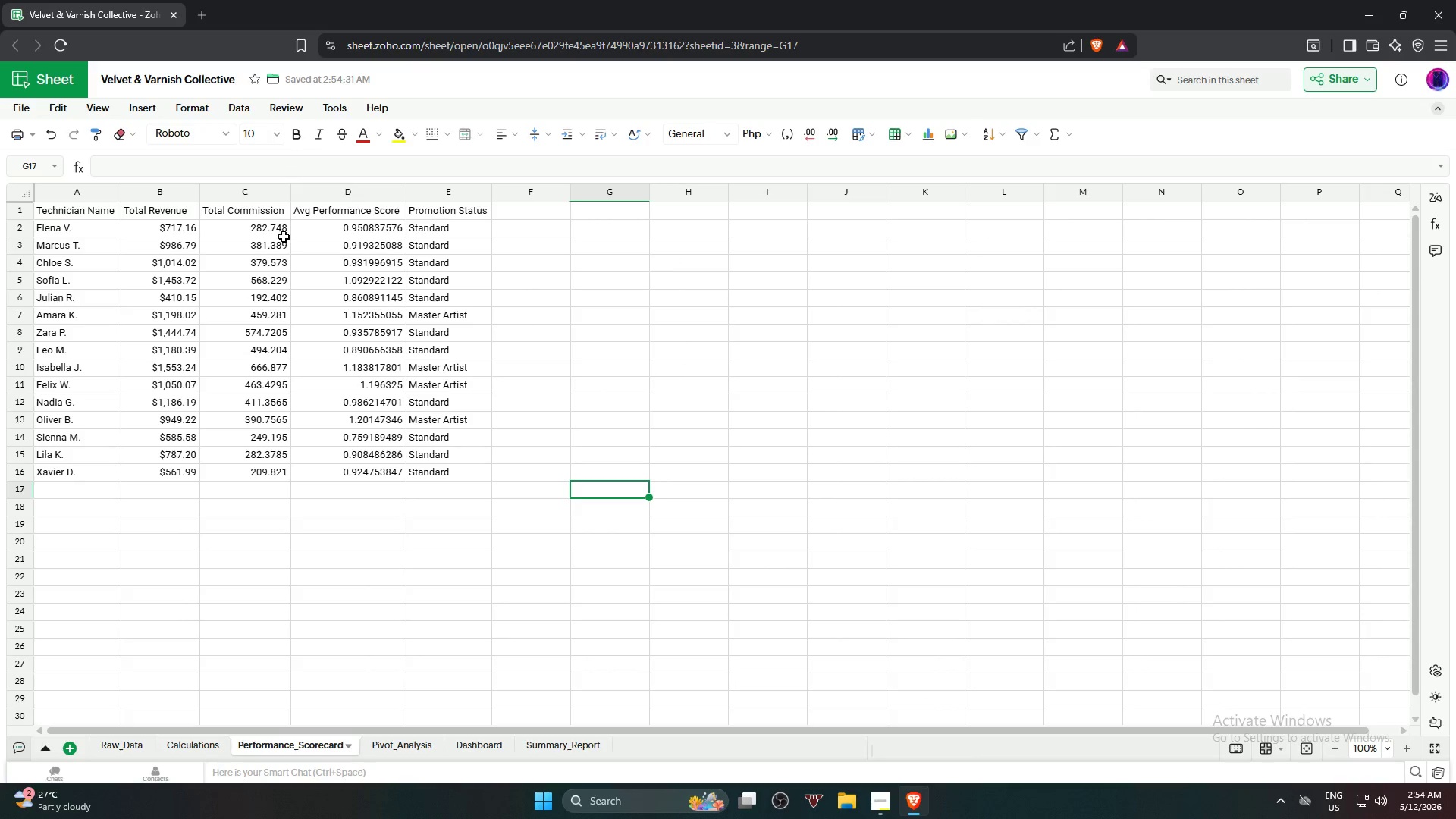 
left_click([268, 229])
 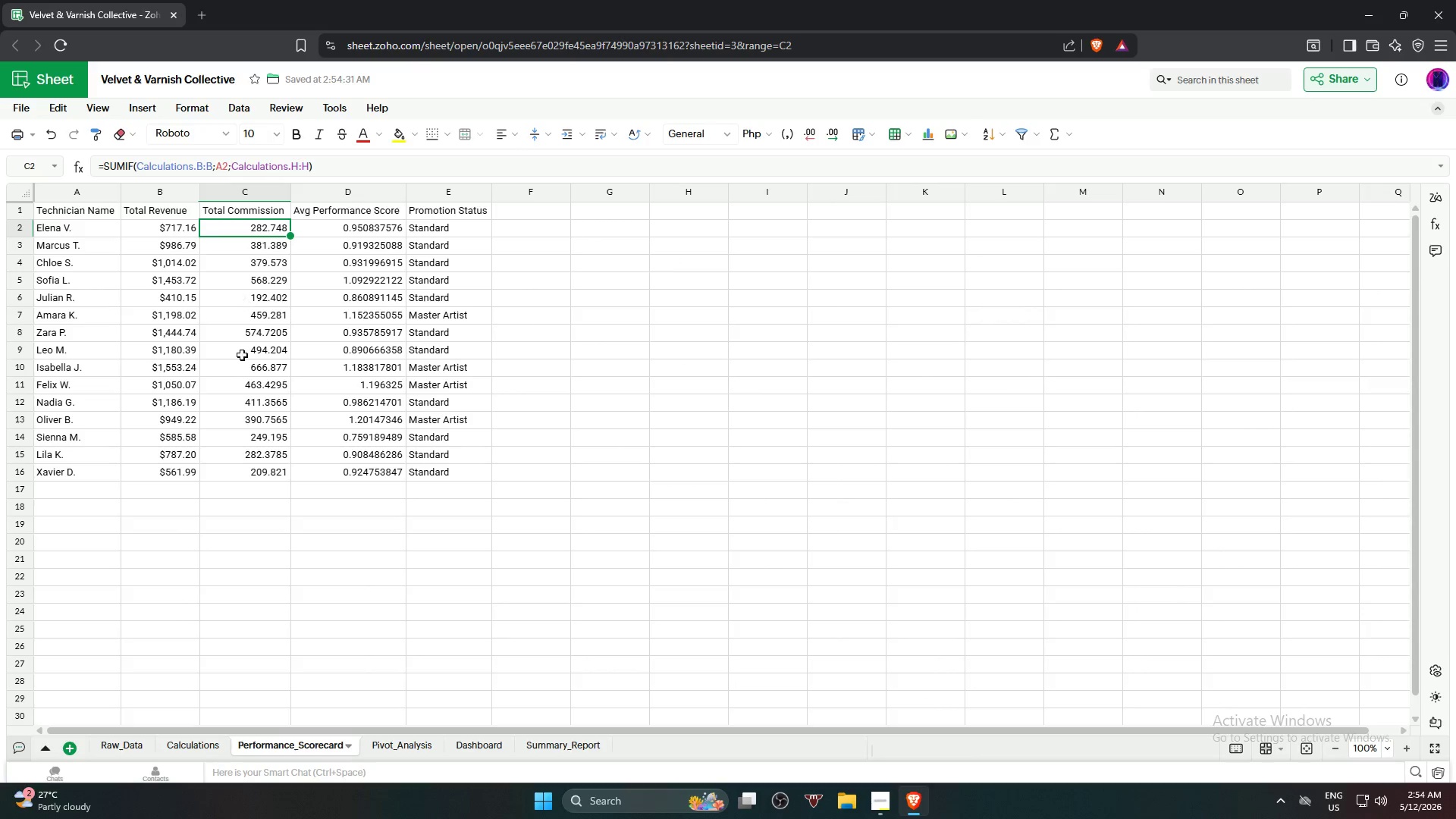 
hold_key(key=ShiftLeft, duration=1.05)
left_click([260, 473])
 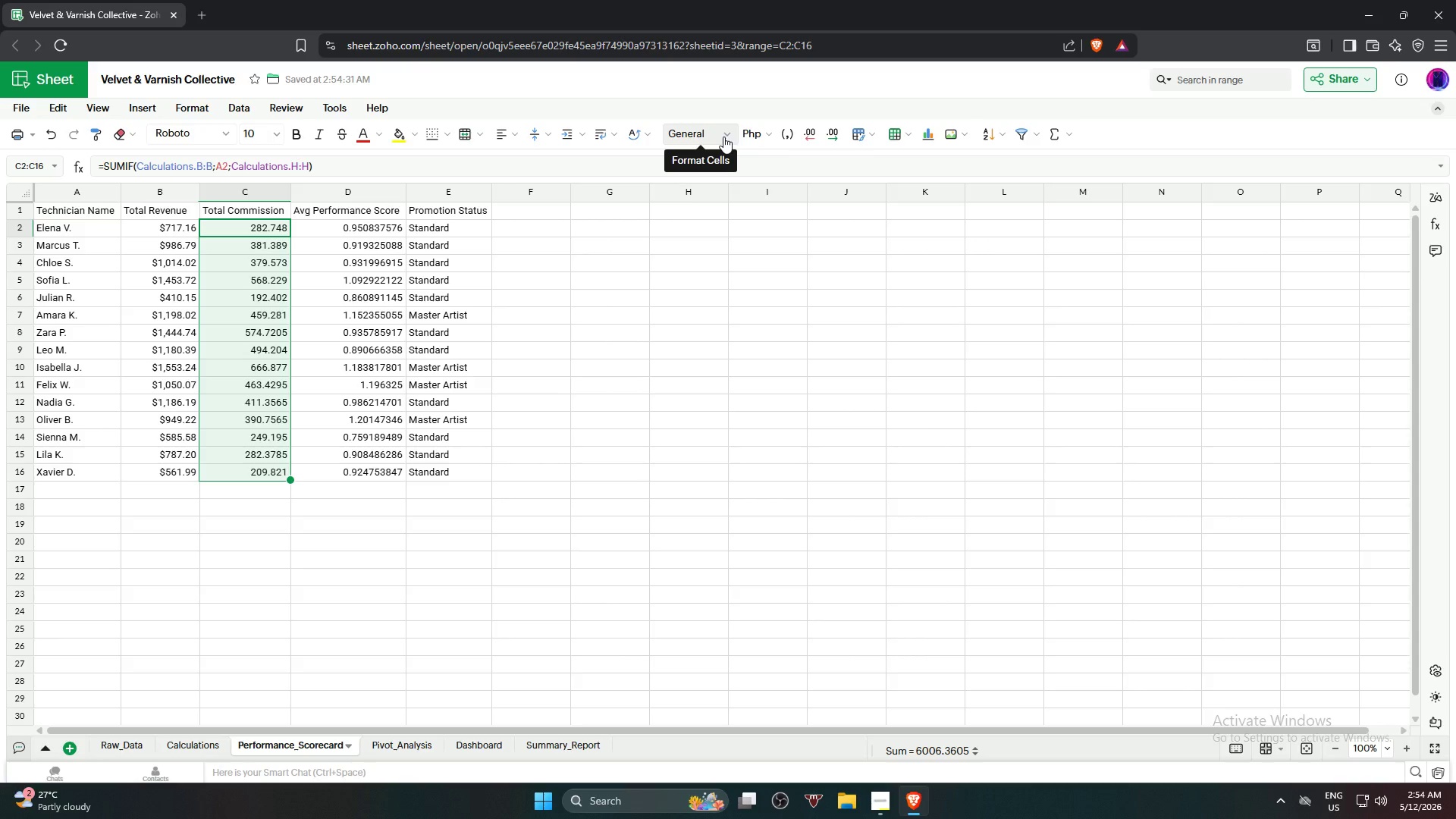 
left_click([722, 137])
 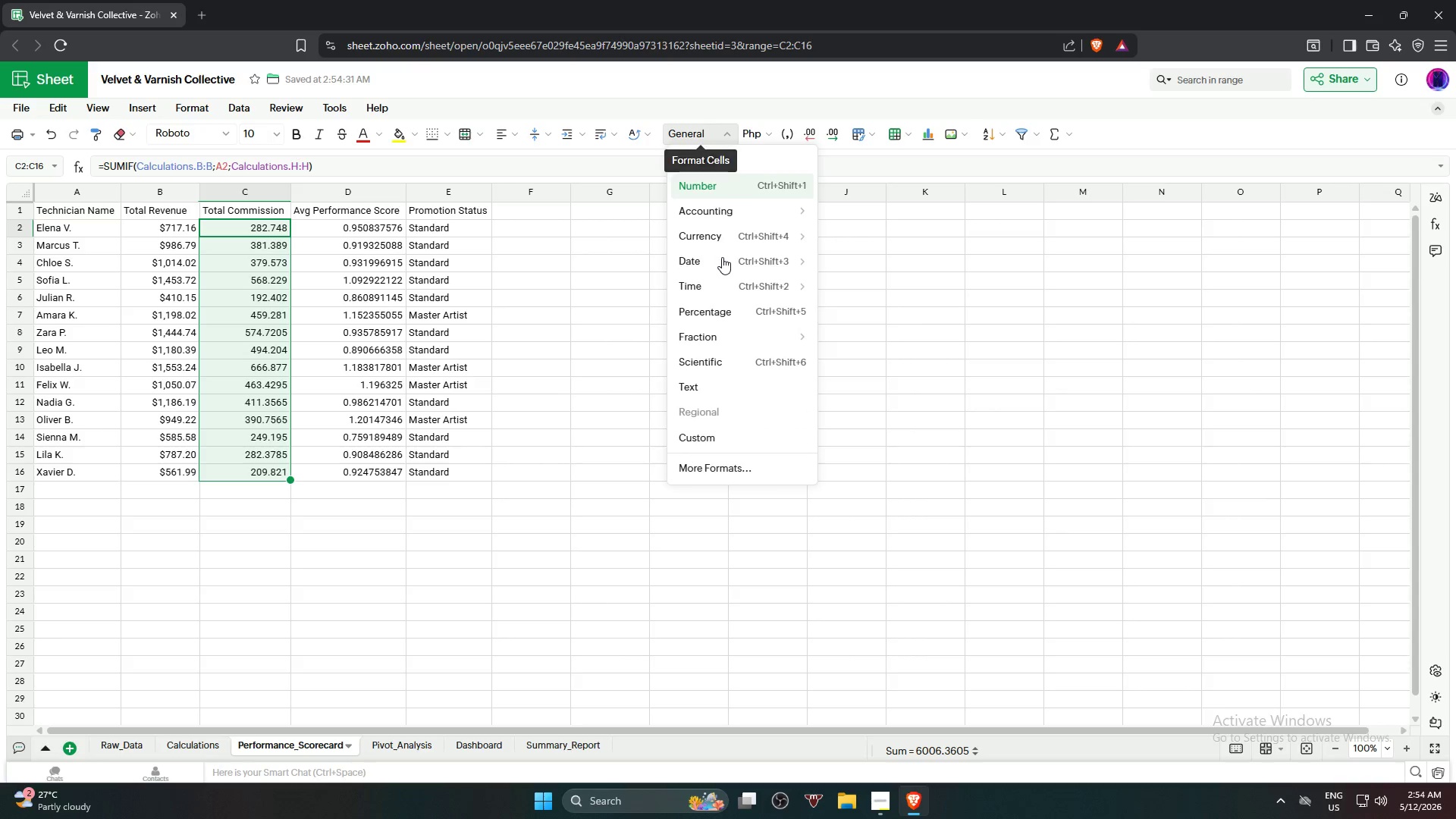 
mouse_move([745, 234])
 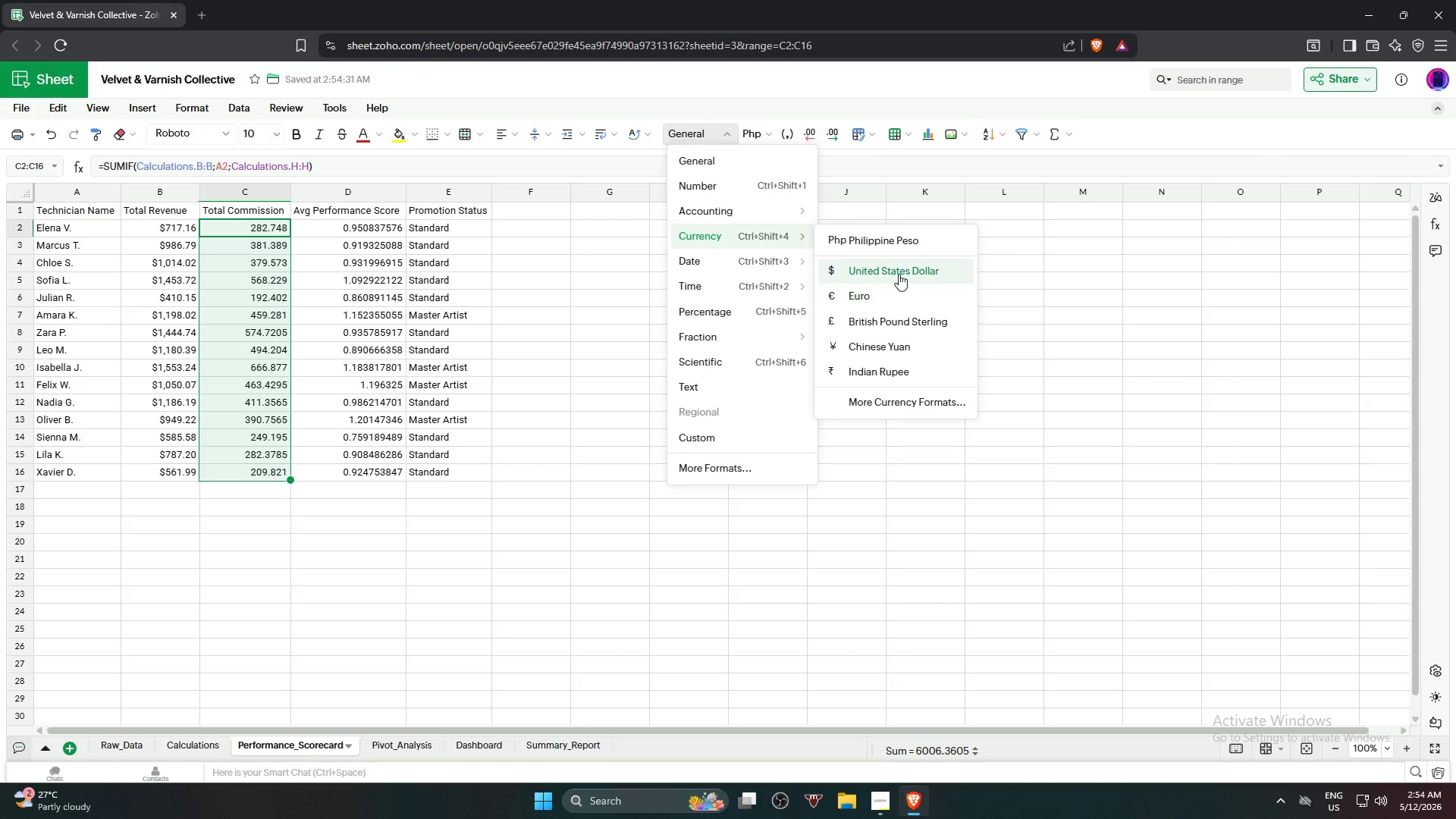 
left_click([902, 271])
 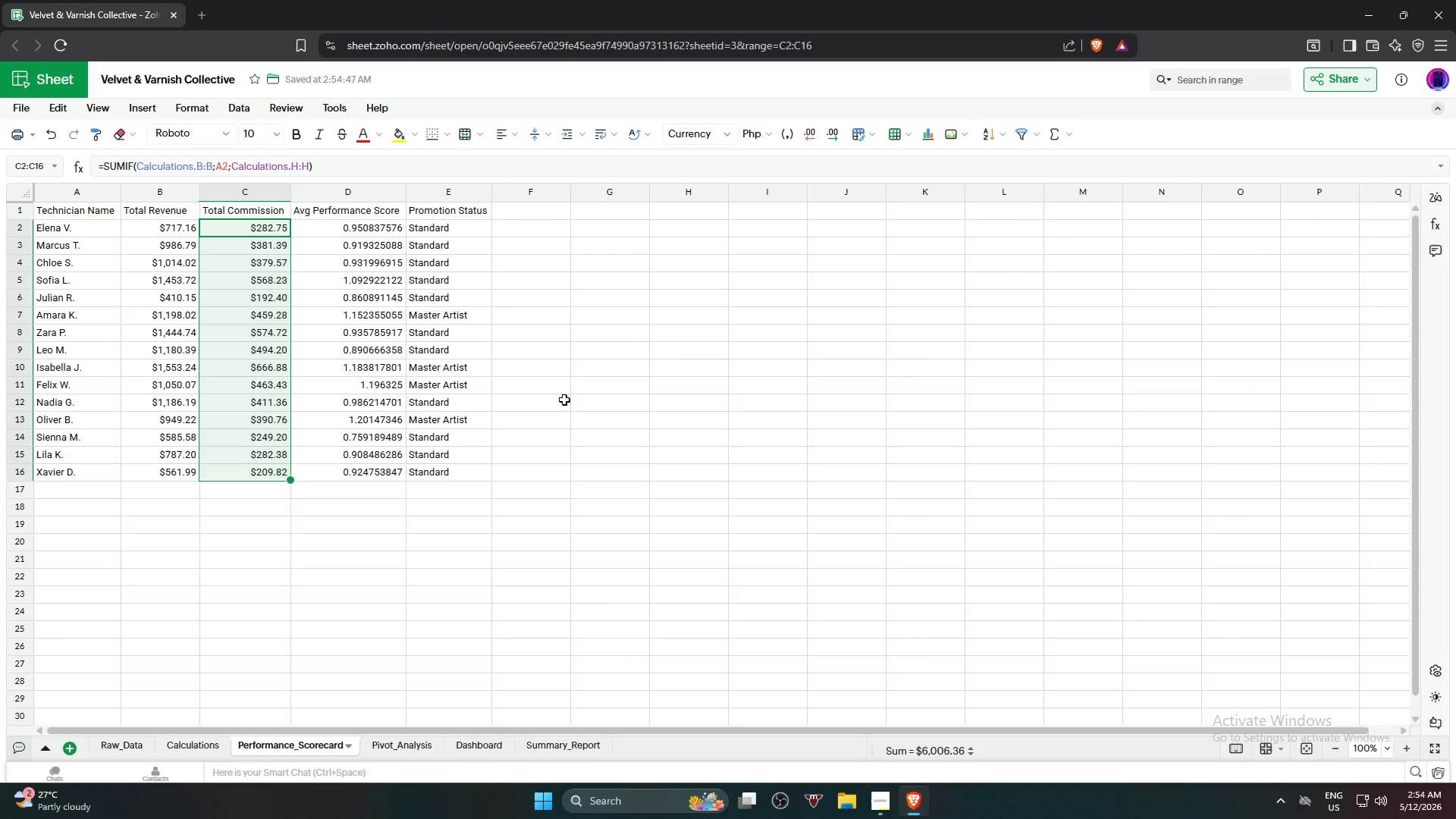 
wait(8.31)
 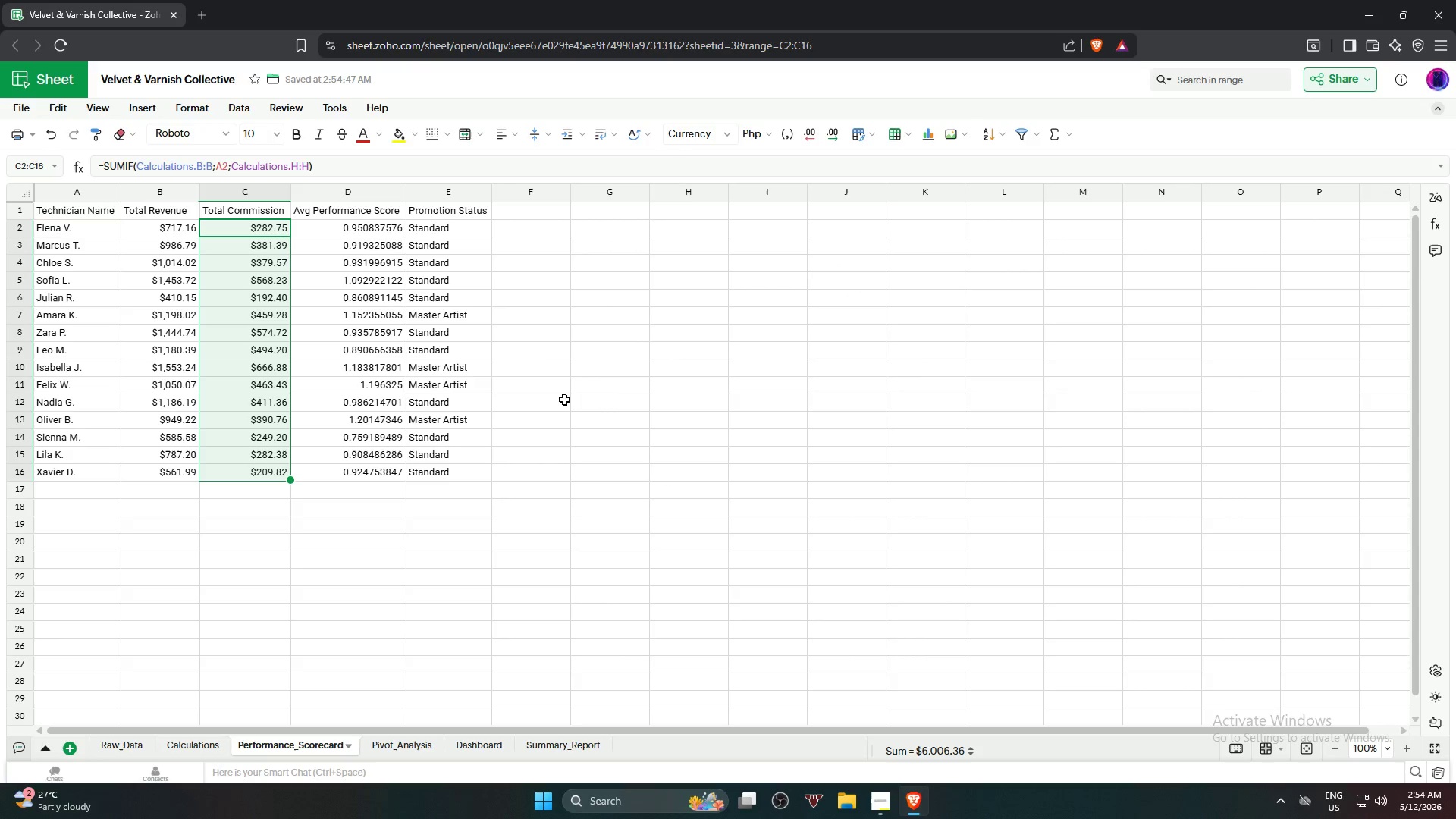 
left_click([1007, 233])
 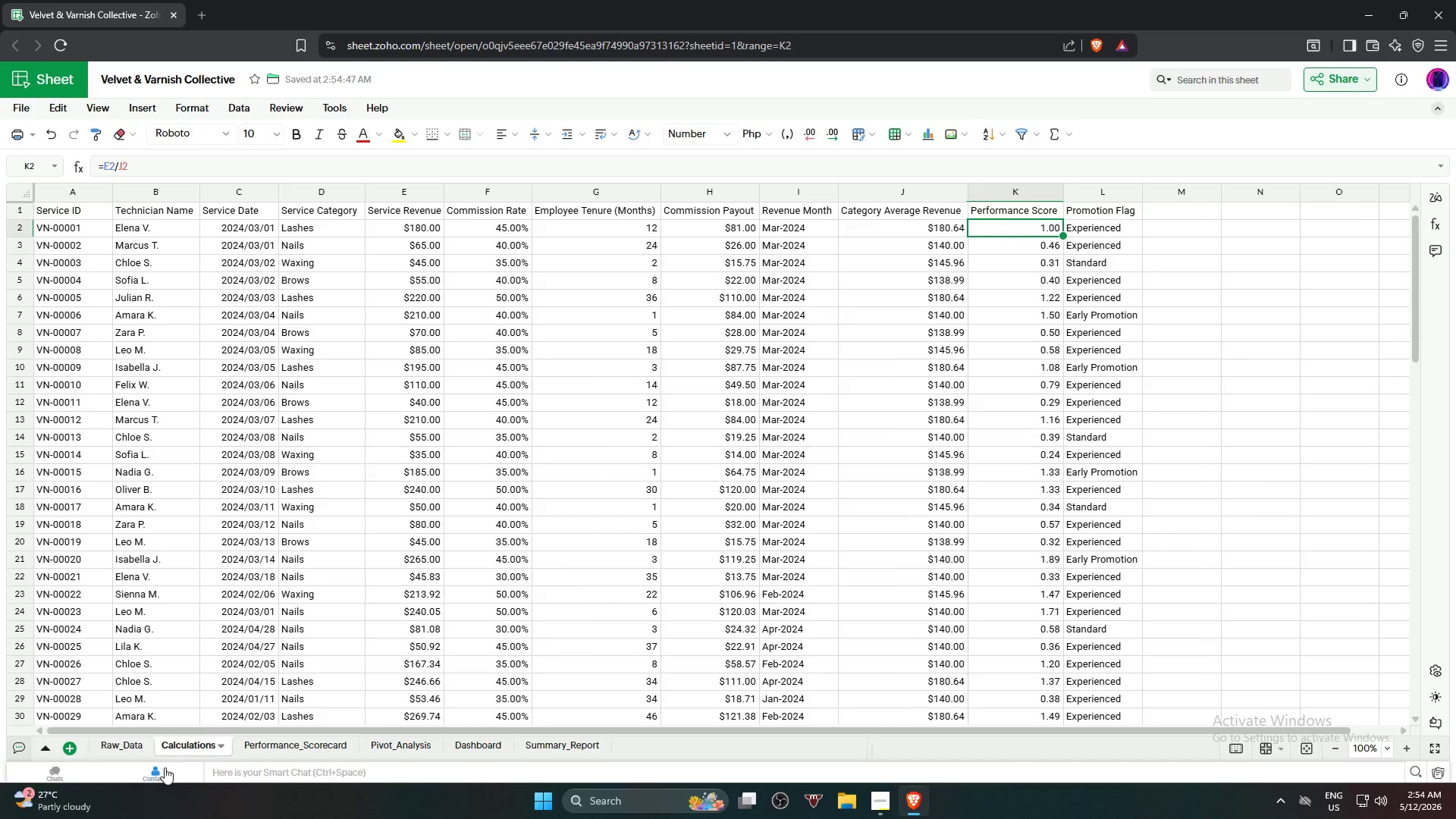 
left_click([294, 744])
 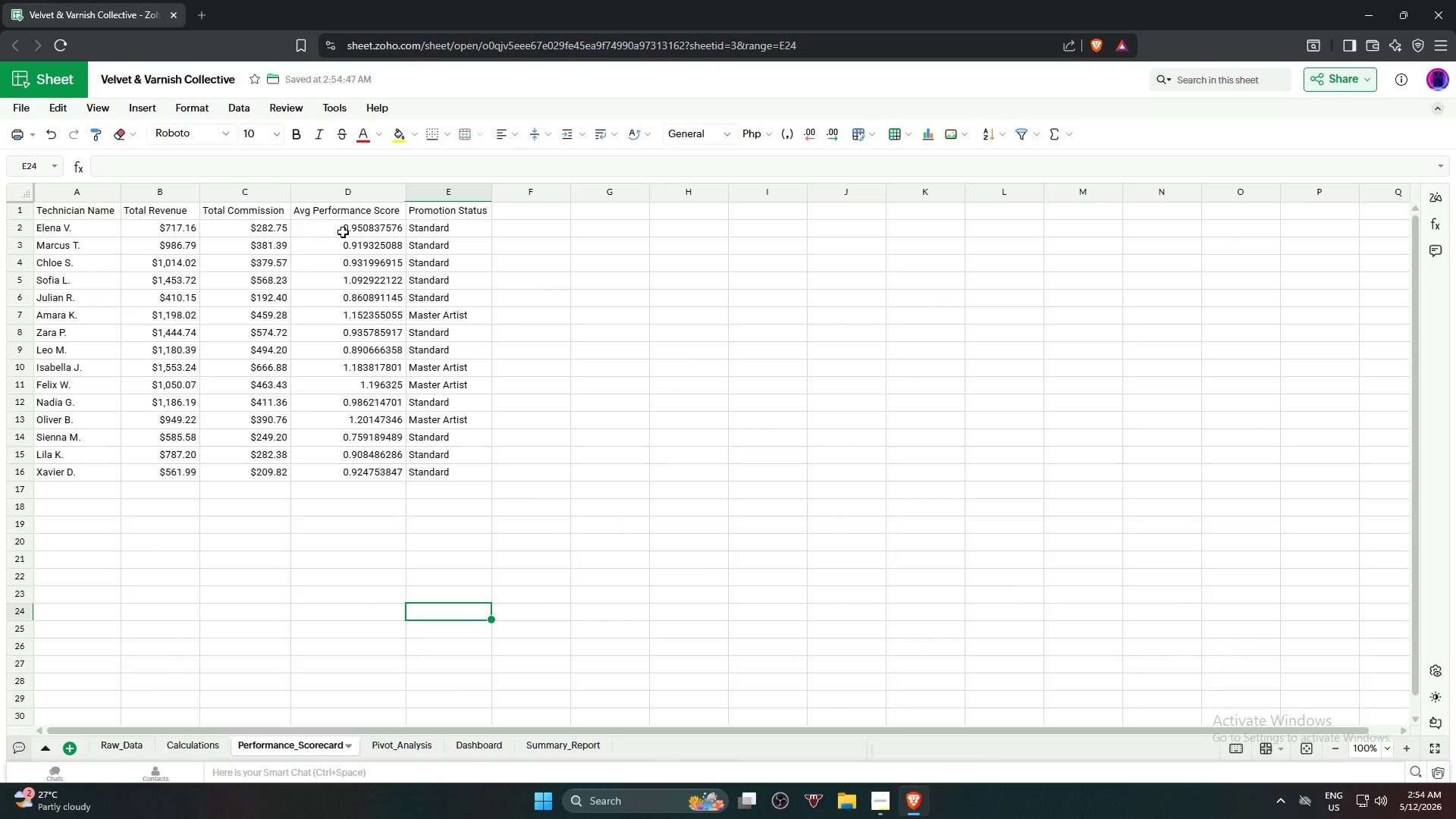 
hold_key(key=ShiftLeft, duration=1.0)
 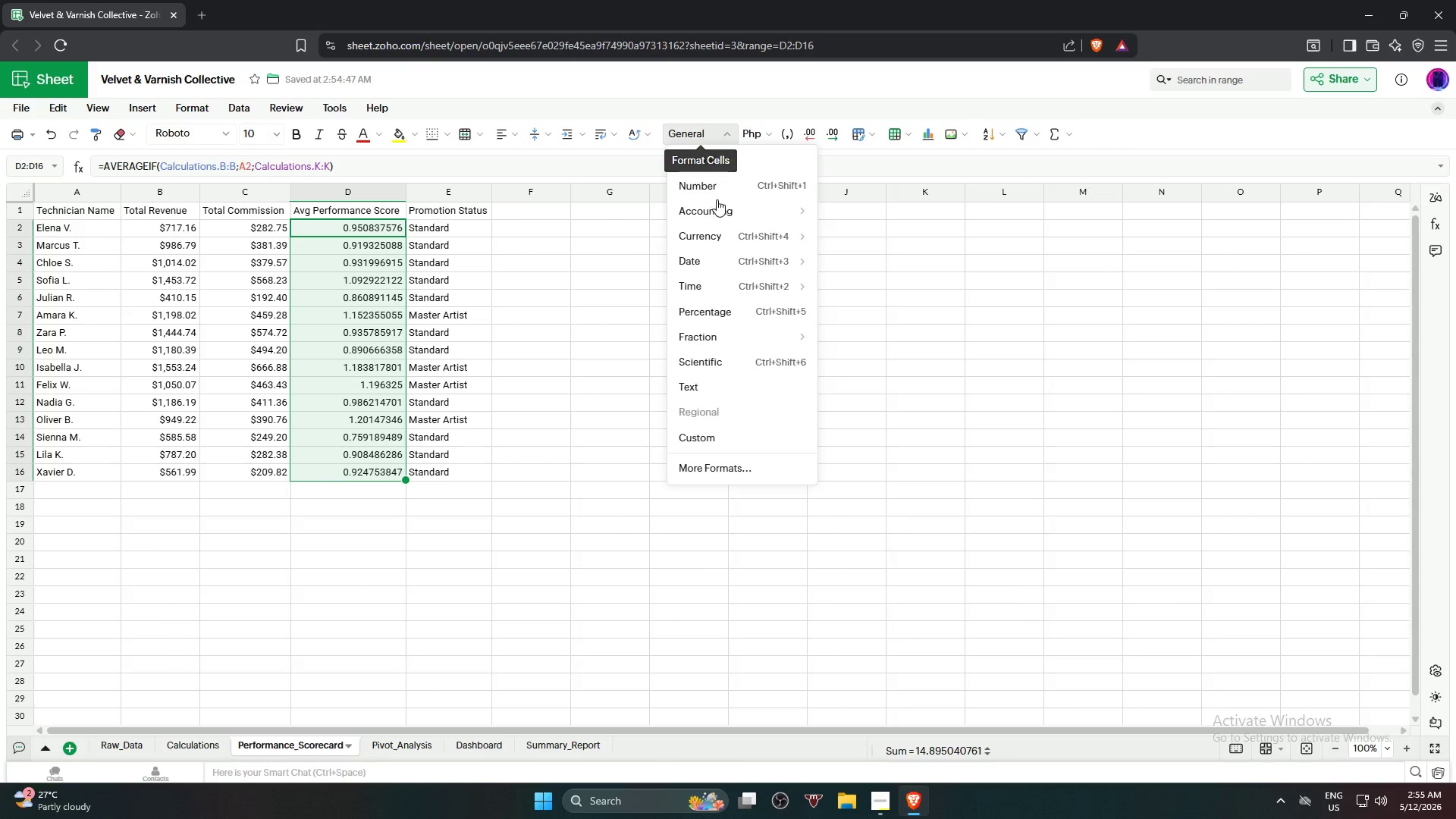 
left_click([727, 187])
 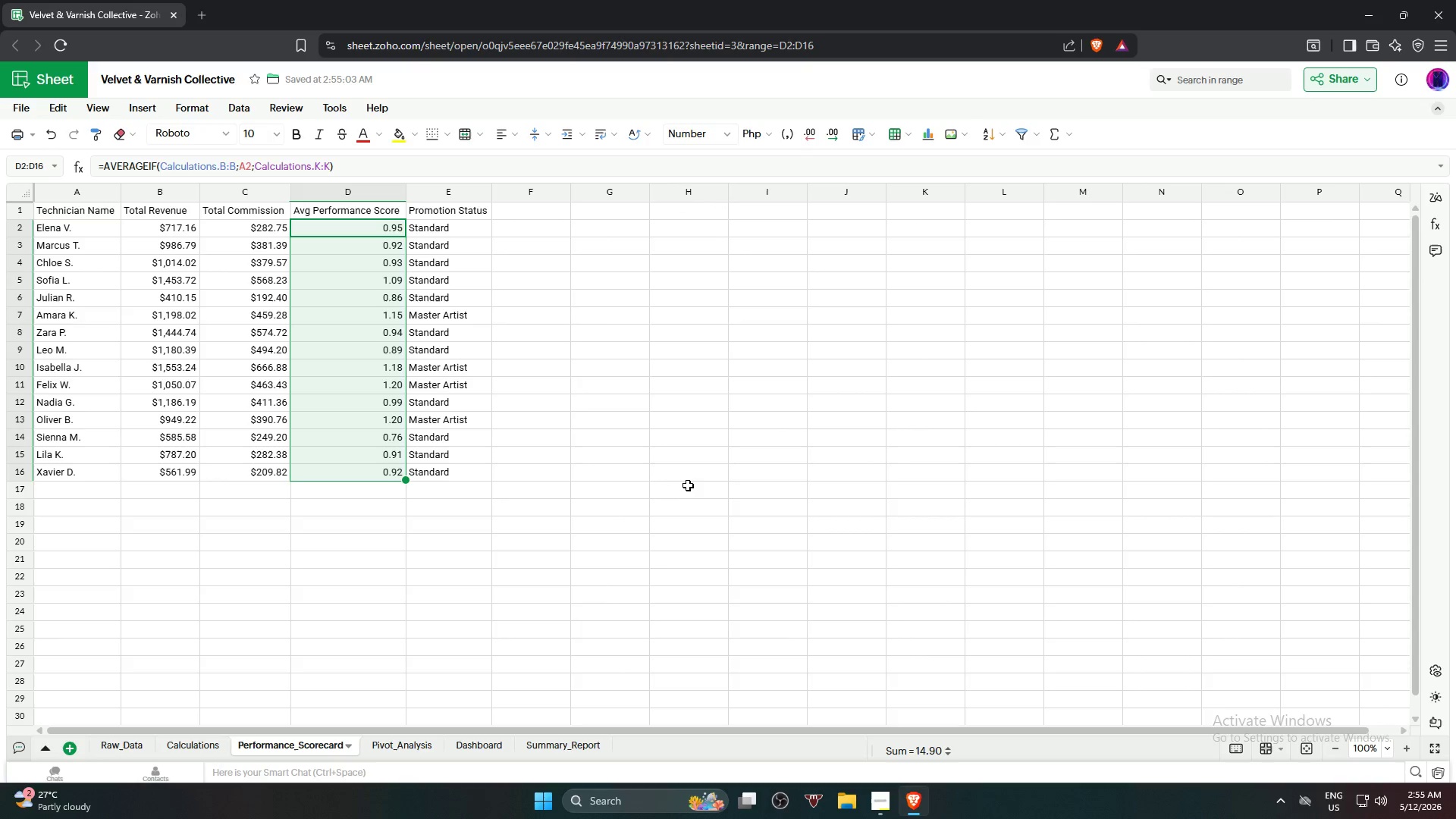 
left_click([674, 482])
 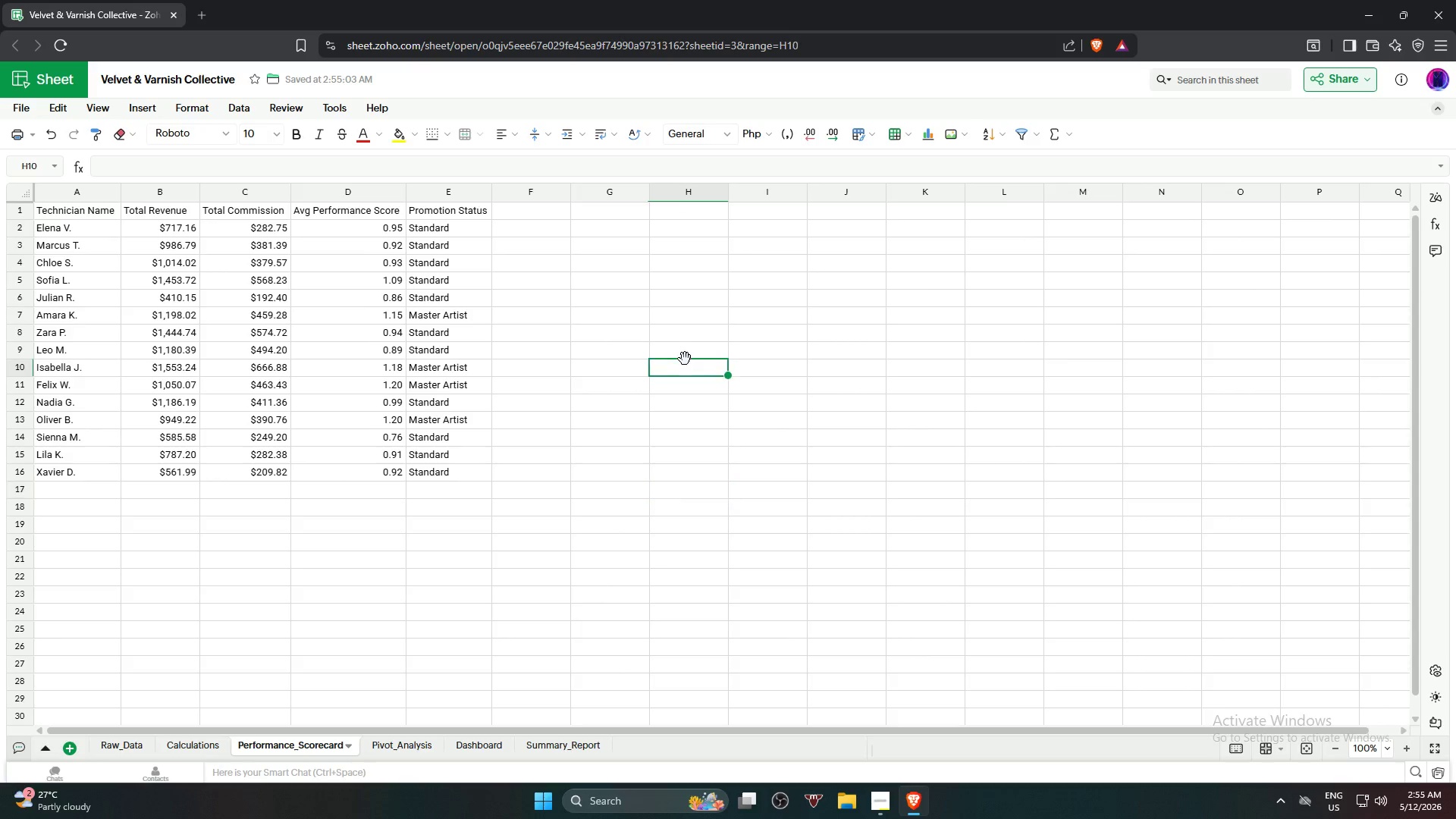 
scroll: coordinate [685, 360], scroll_direction: up, amount: 4.0
 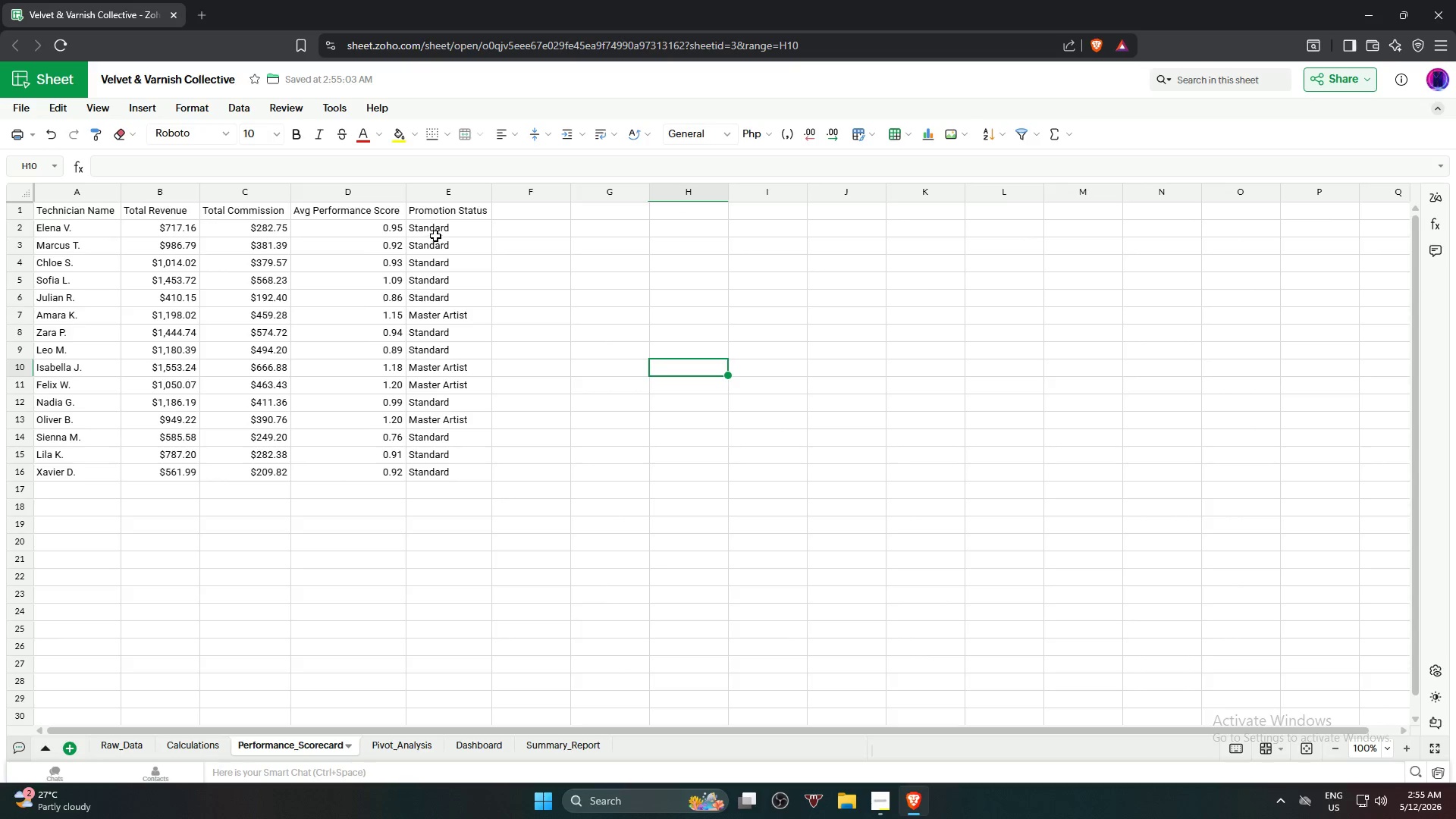 
left_click([435, 235])
 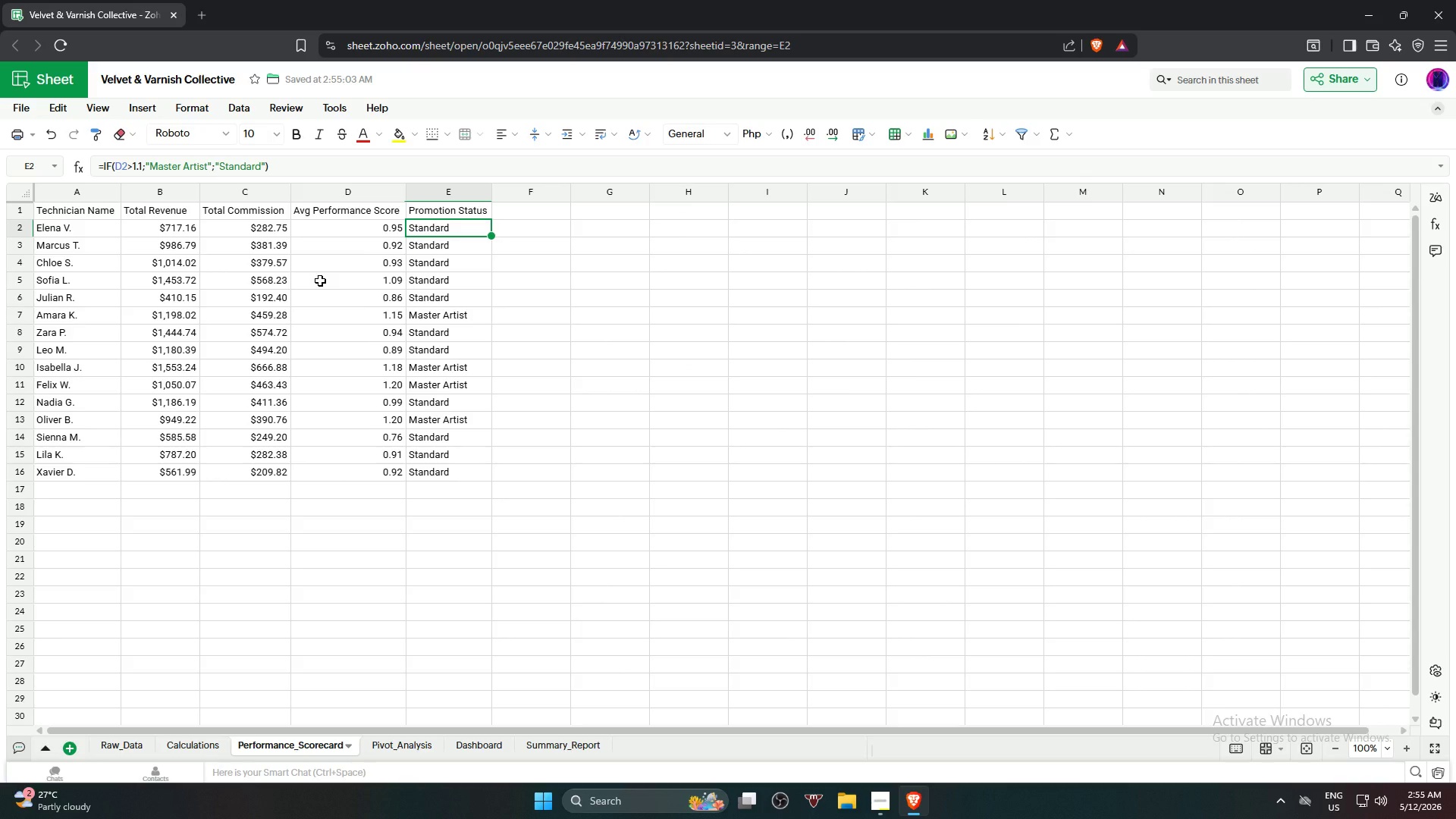 
wait(14.75)
 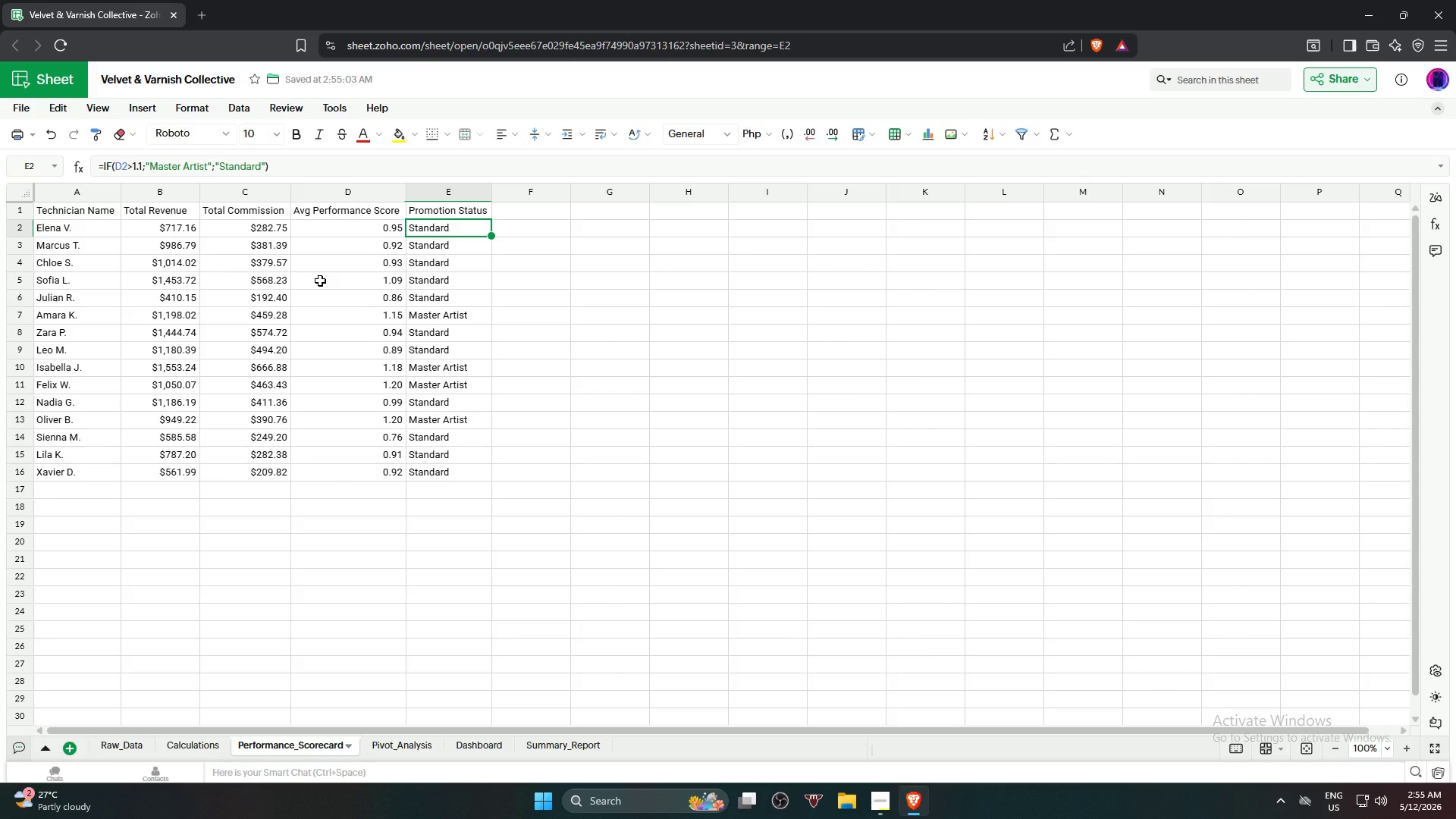 
left_click([598, 406])
 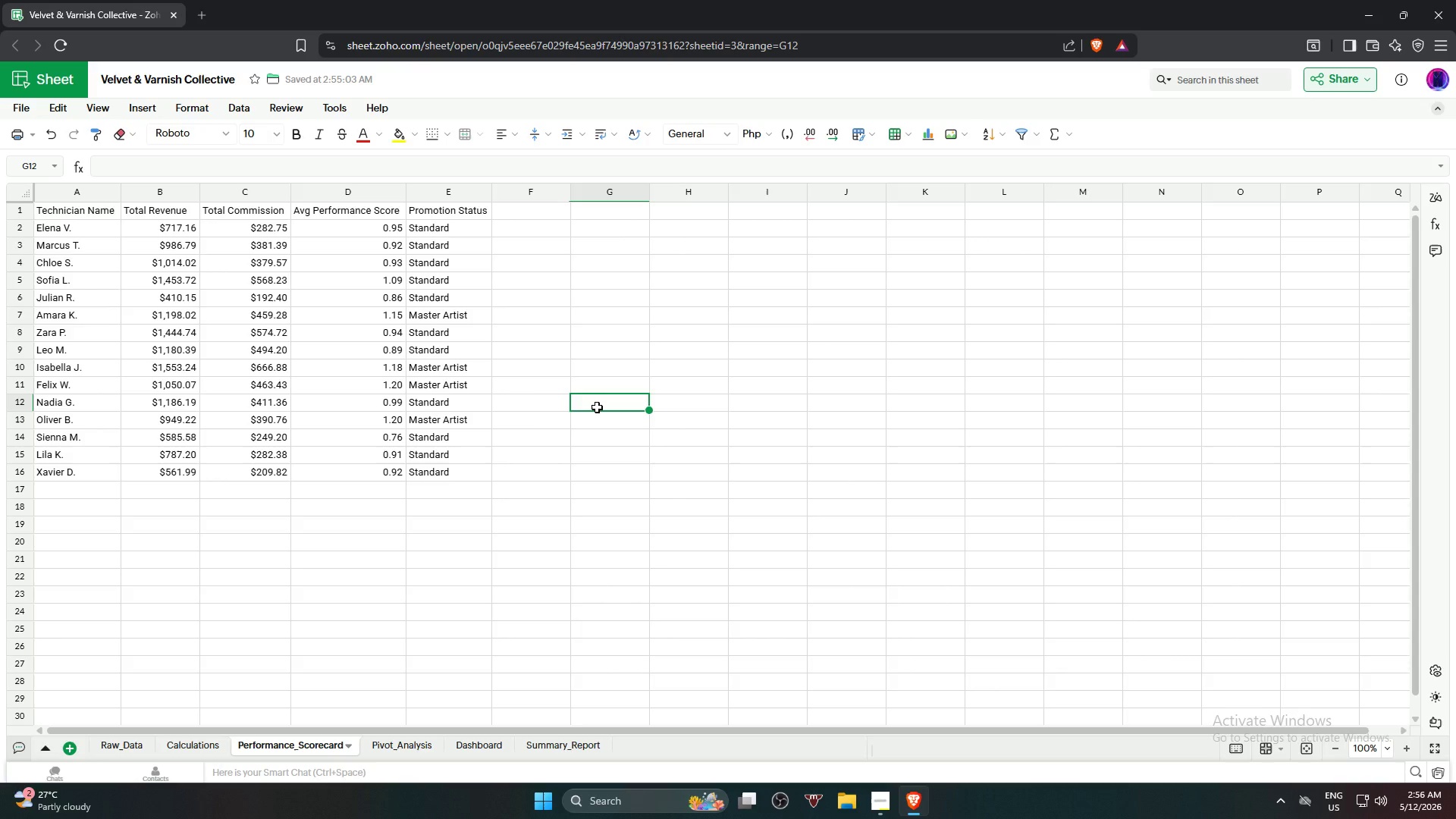 
wait(46.89)
 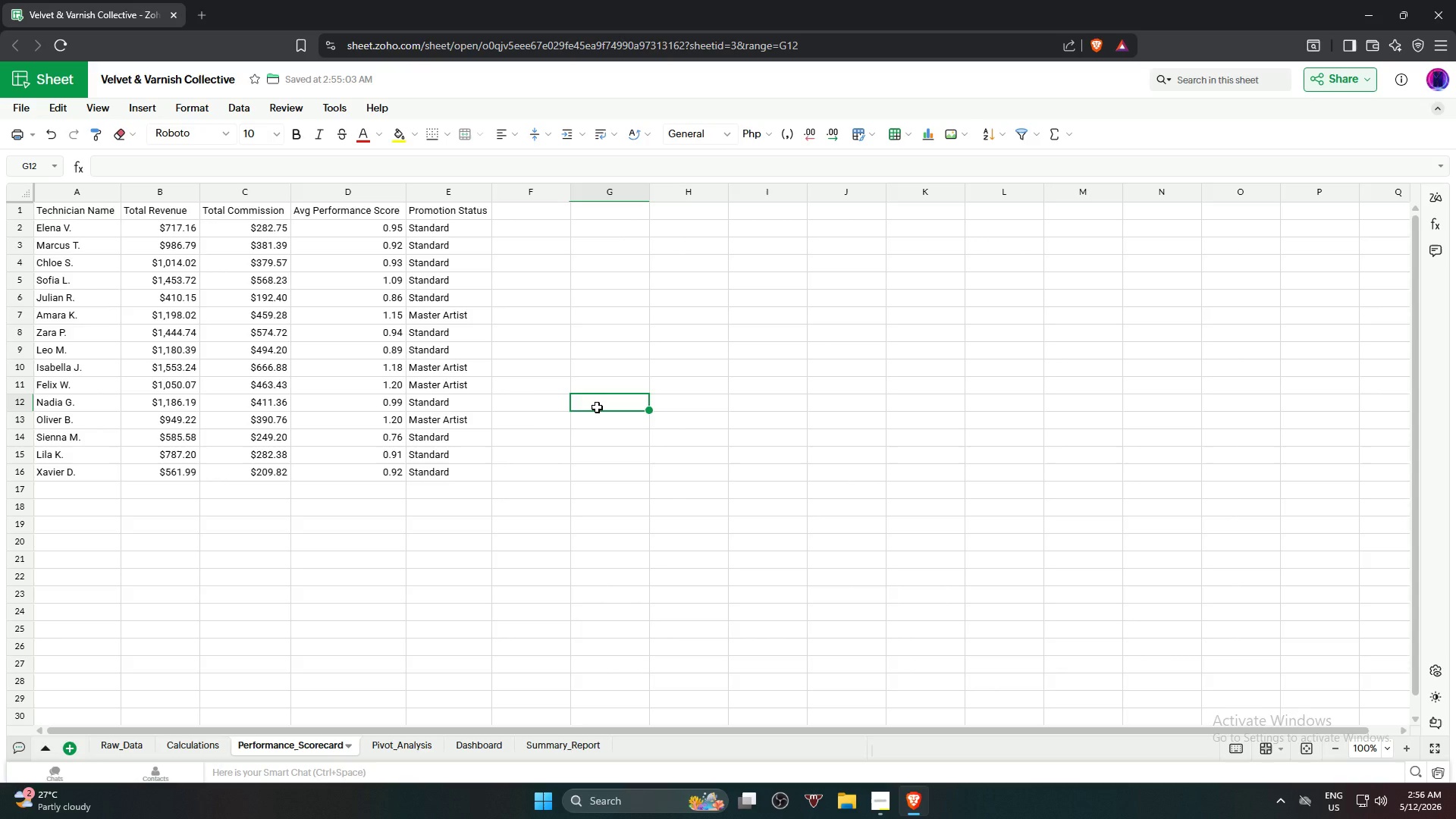 
hold_key(key=ArrowLeft, duration=0.56)
 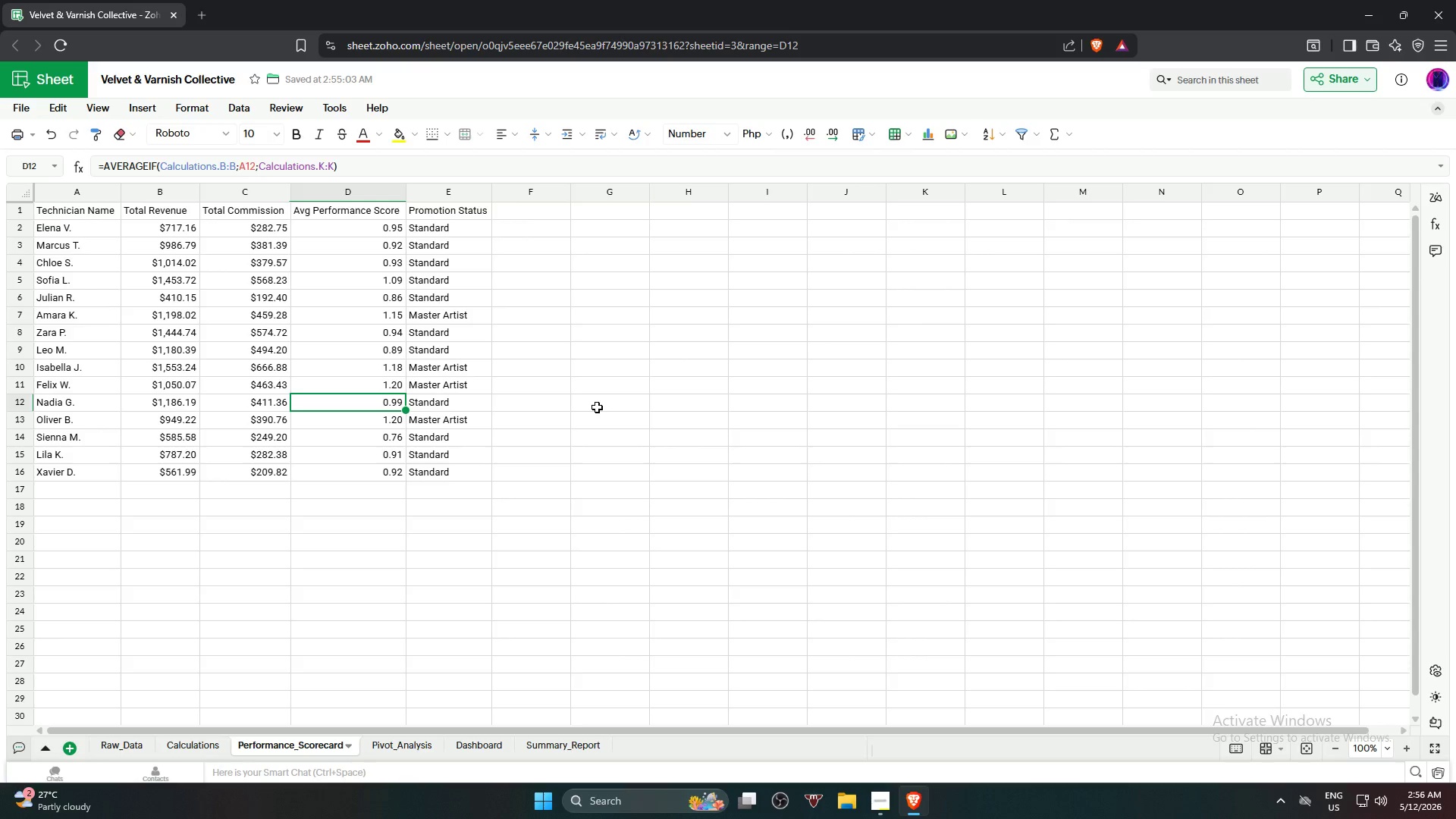 
key(ArrowUp)
 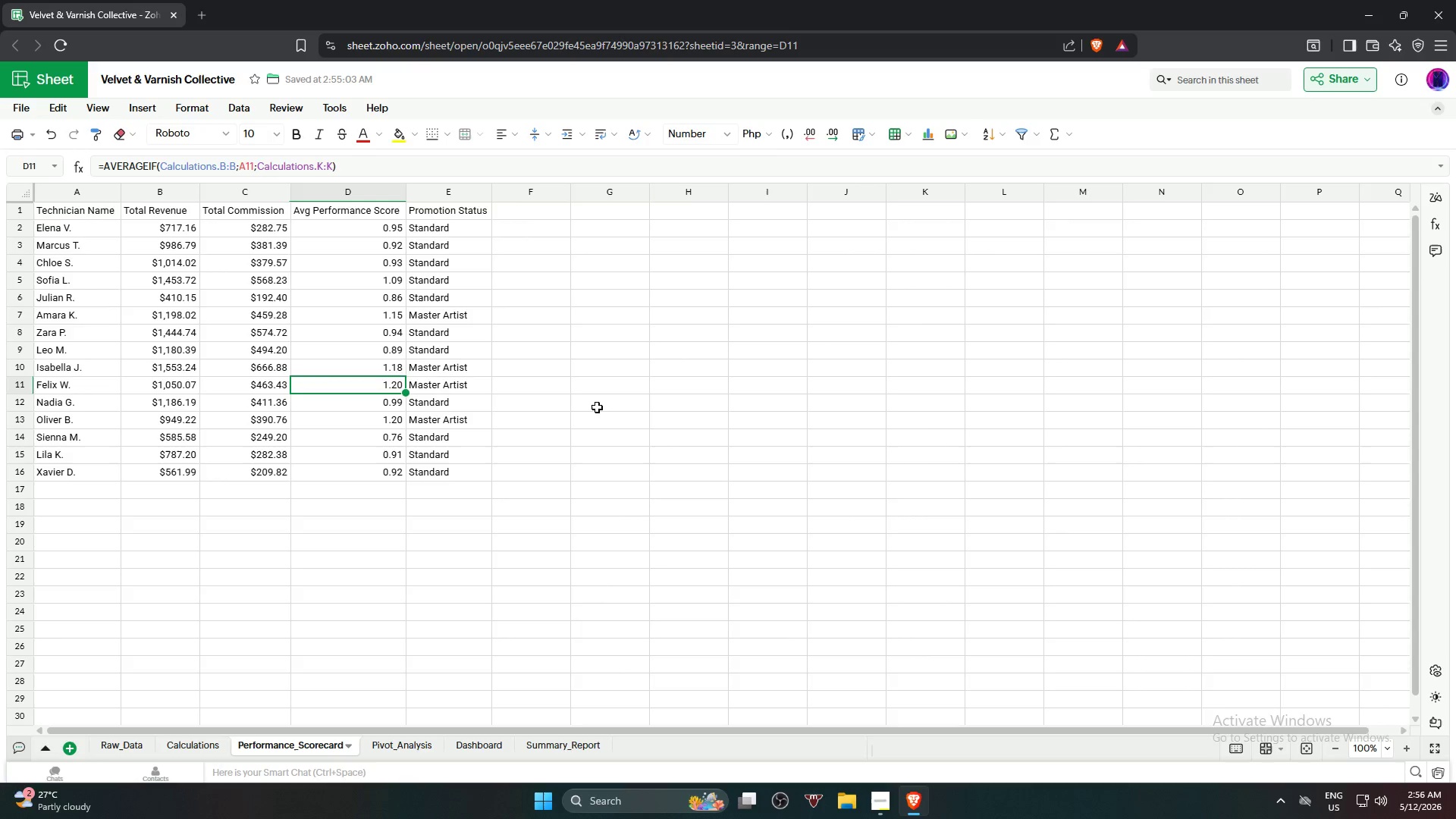 
key(ArrowUp)
 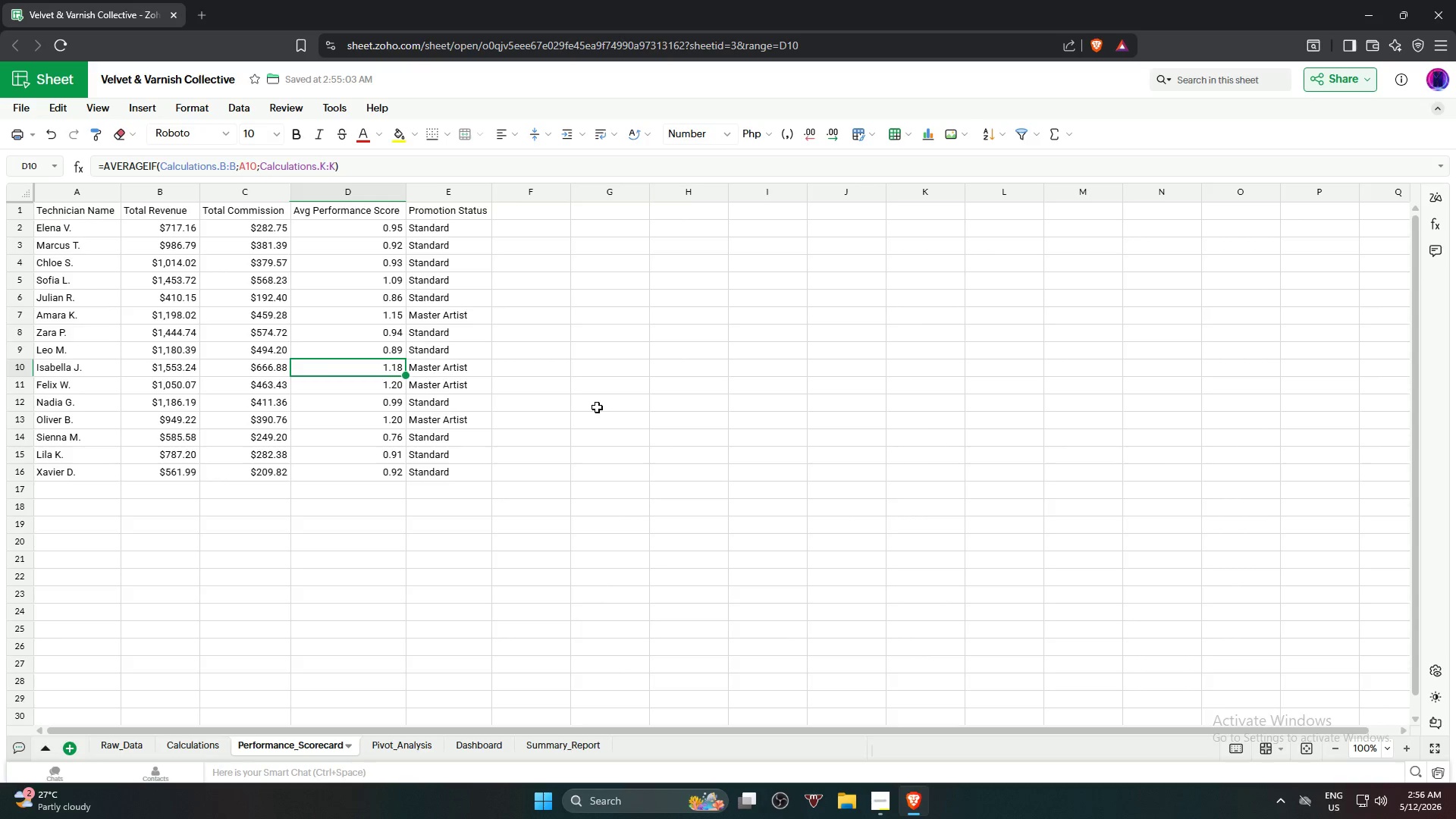 
key(ArrowUp)
 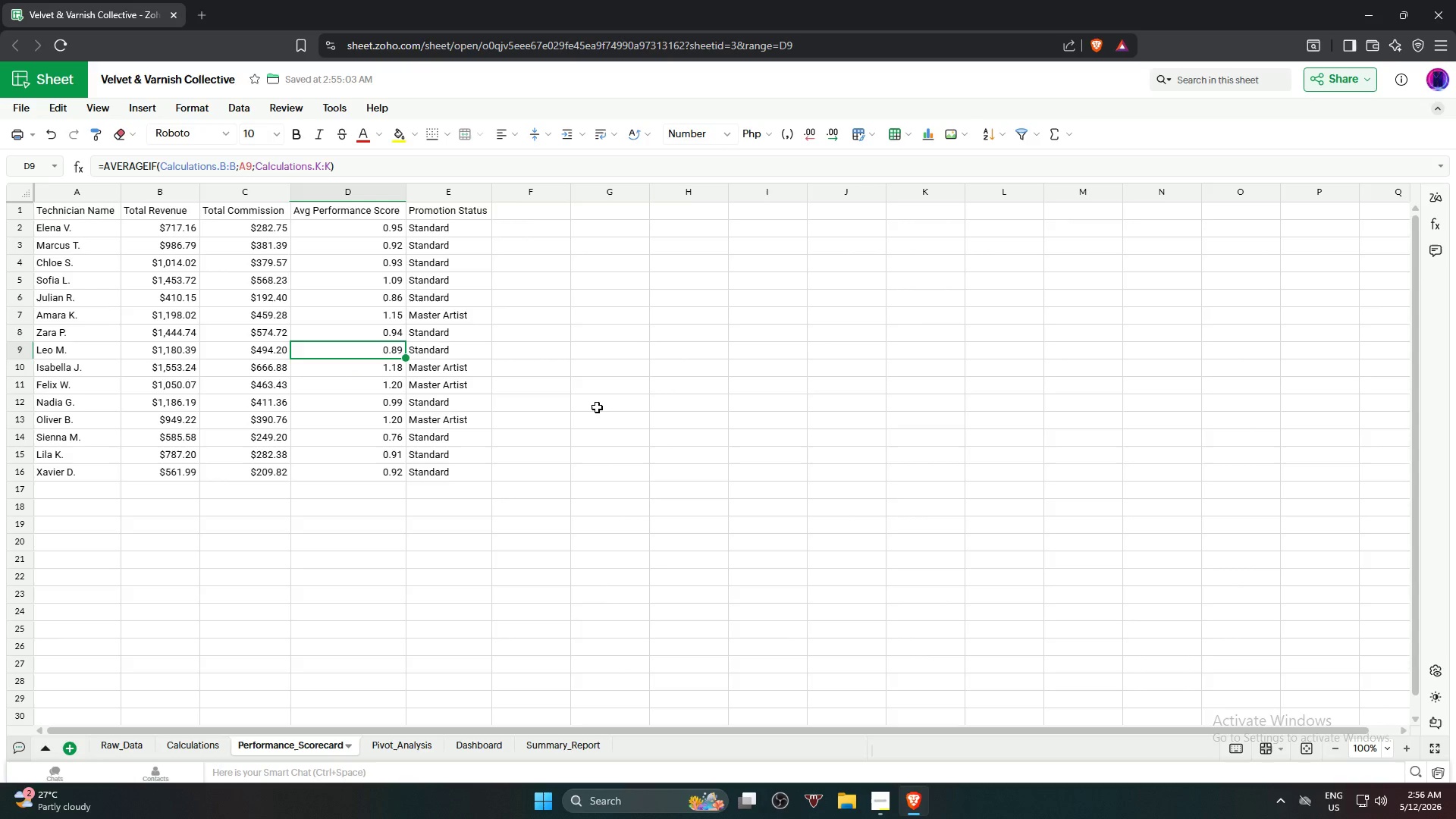 
hold_key(key=ArrowUp, duration=0.62)
 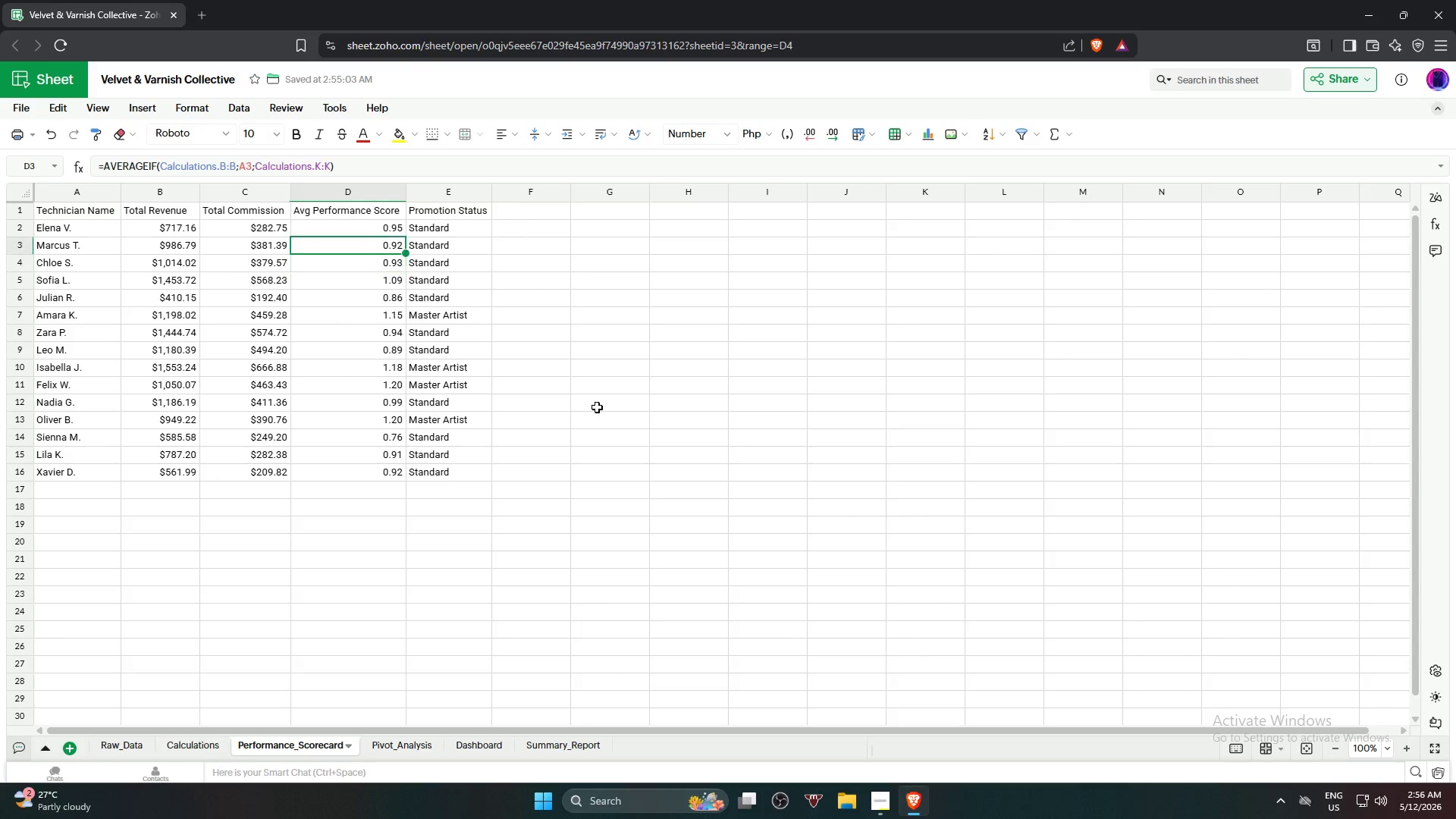 
hold_key(key=ArrowUp, duration=0.7)
 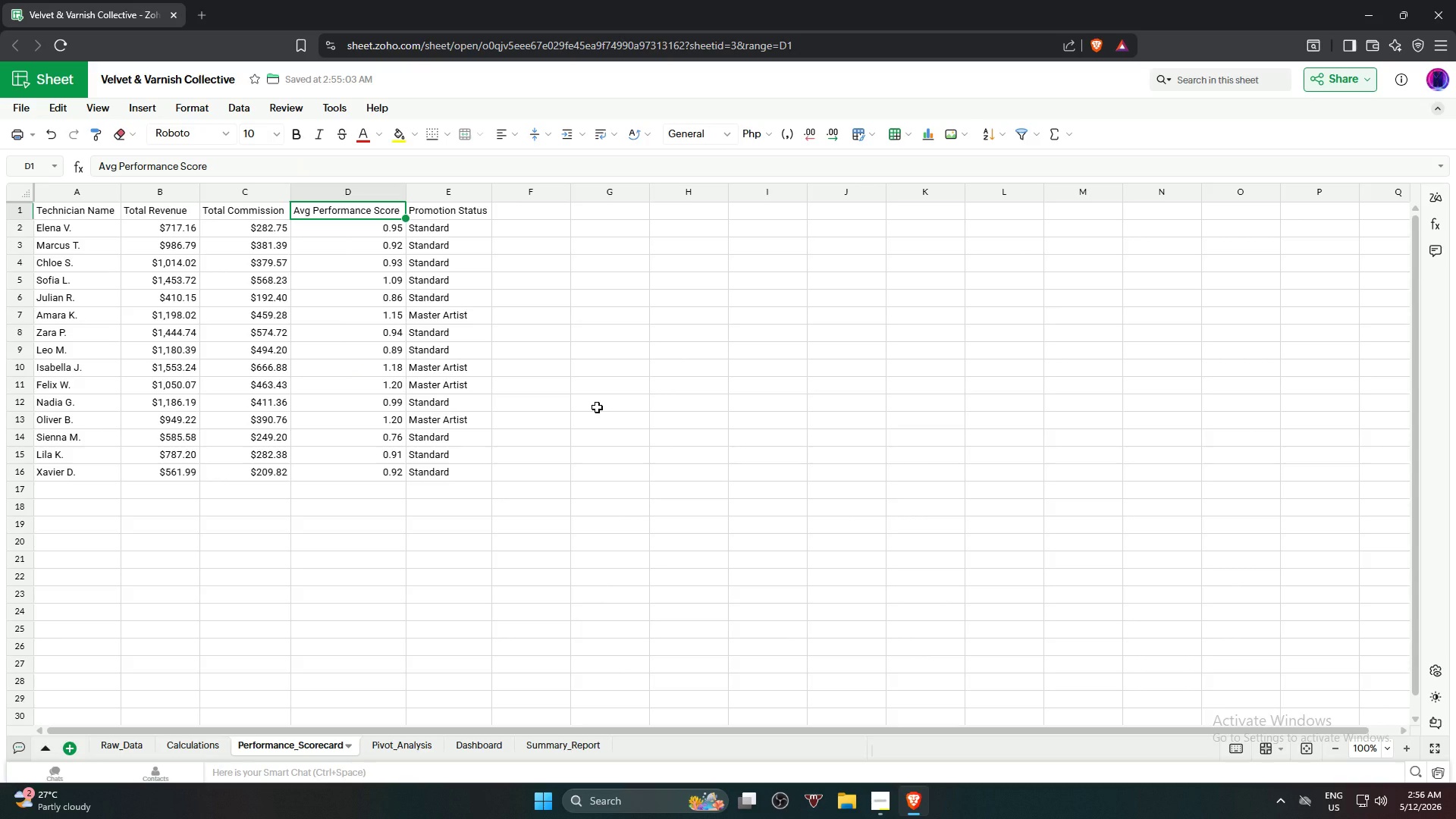 
key(ArrowDown)
 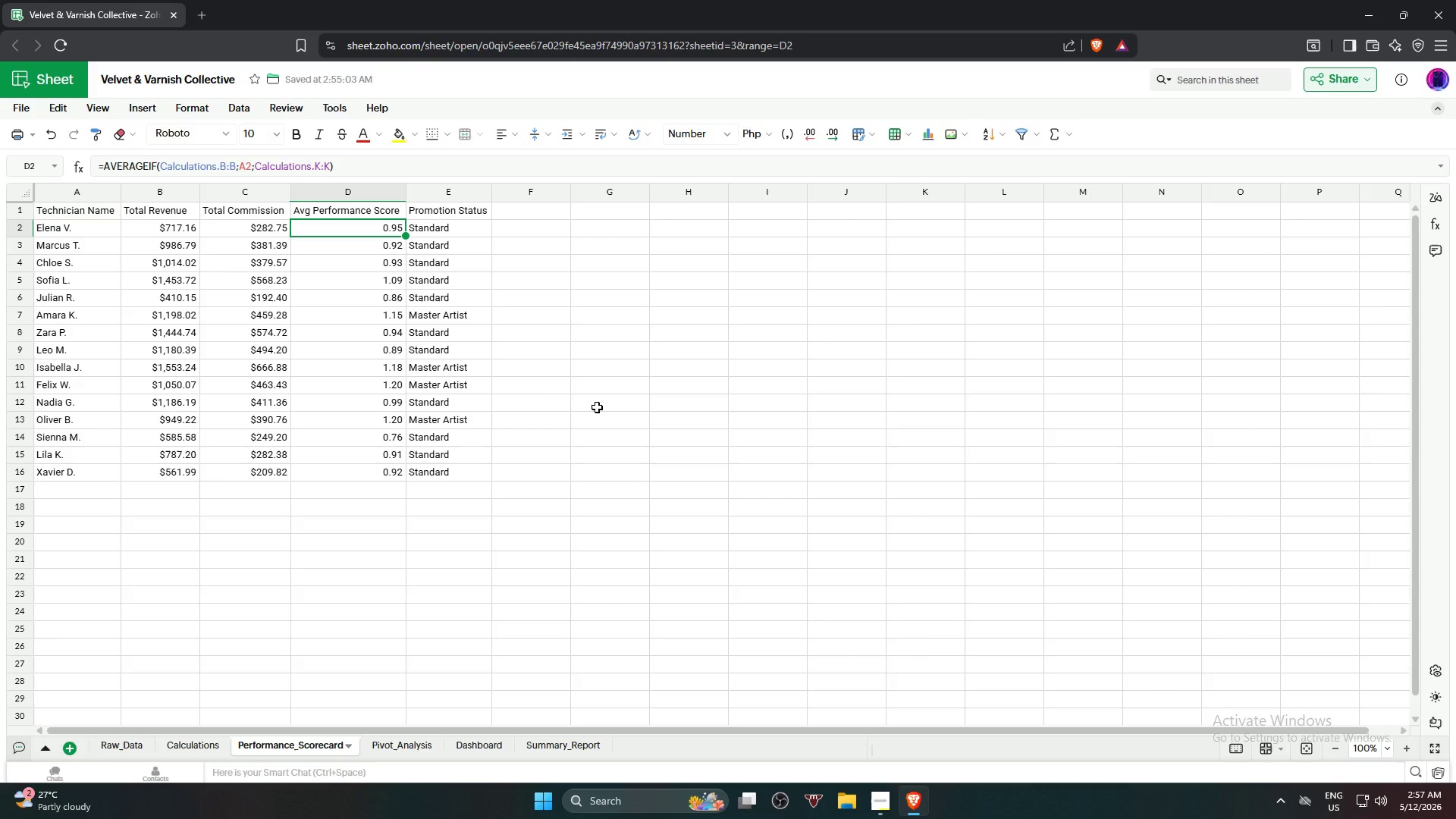 
wait(61.31)
 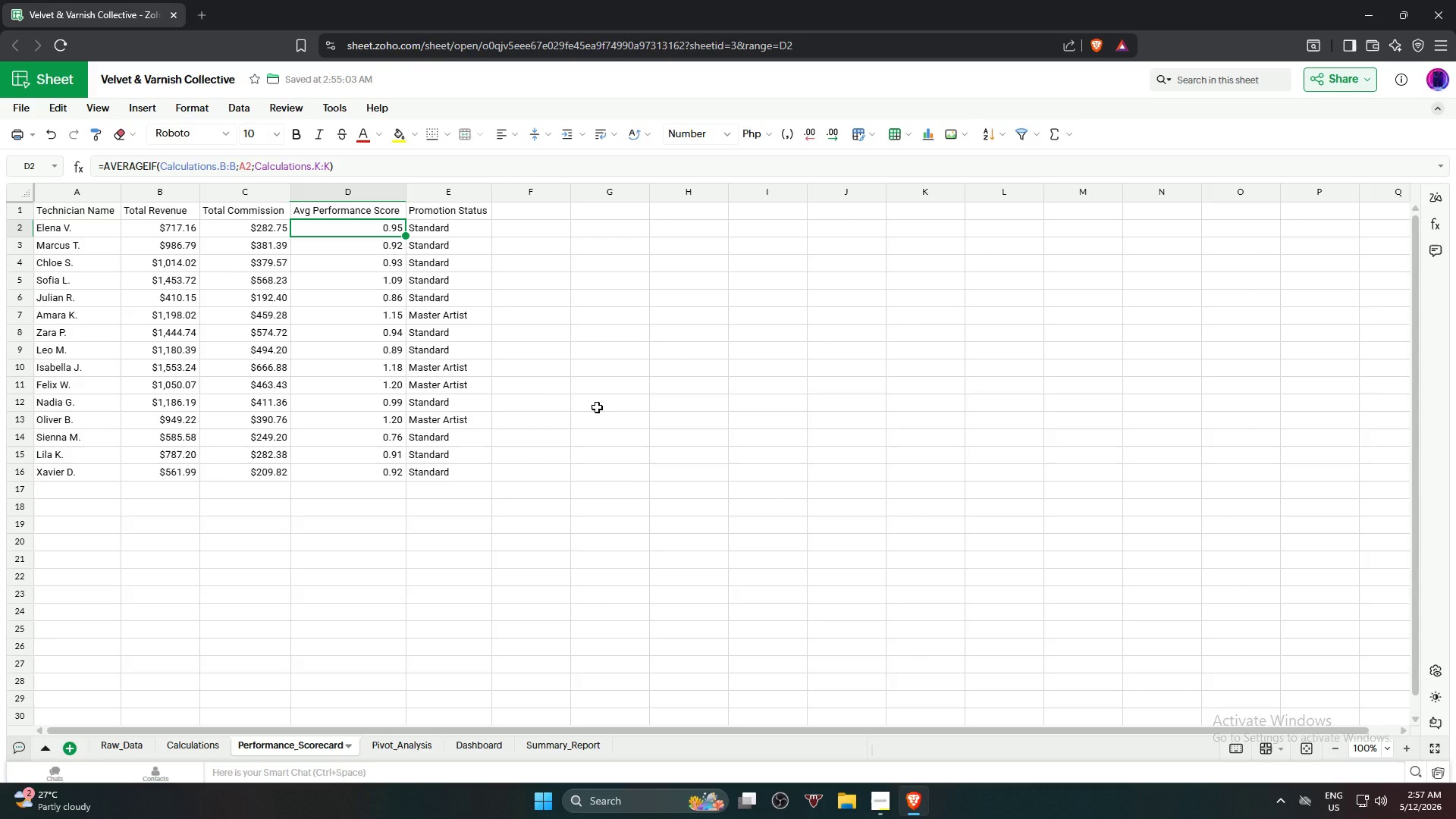 
key(ArrowLeft)
 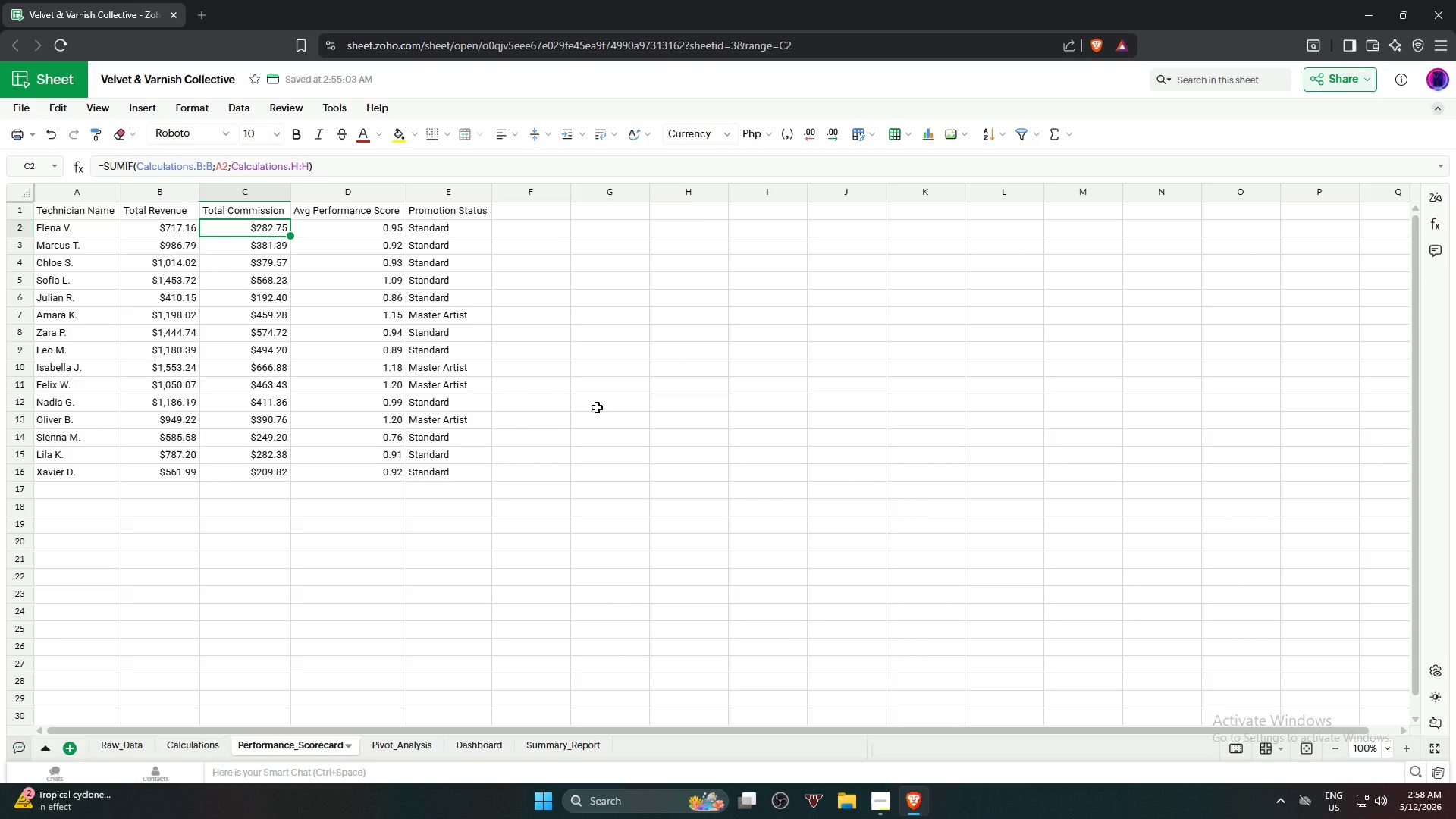 
wait(68.59)
 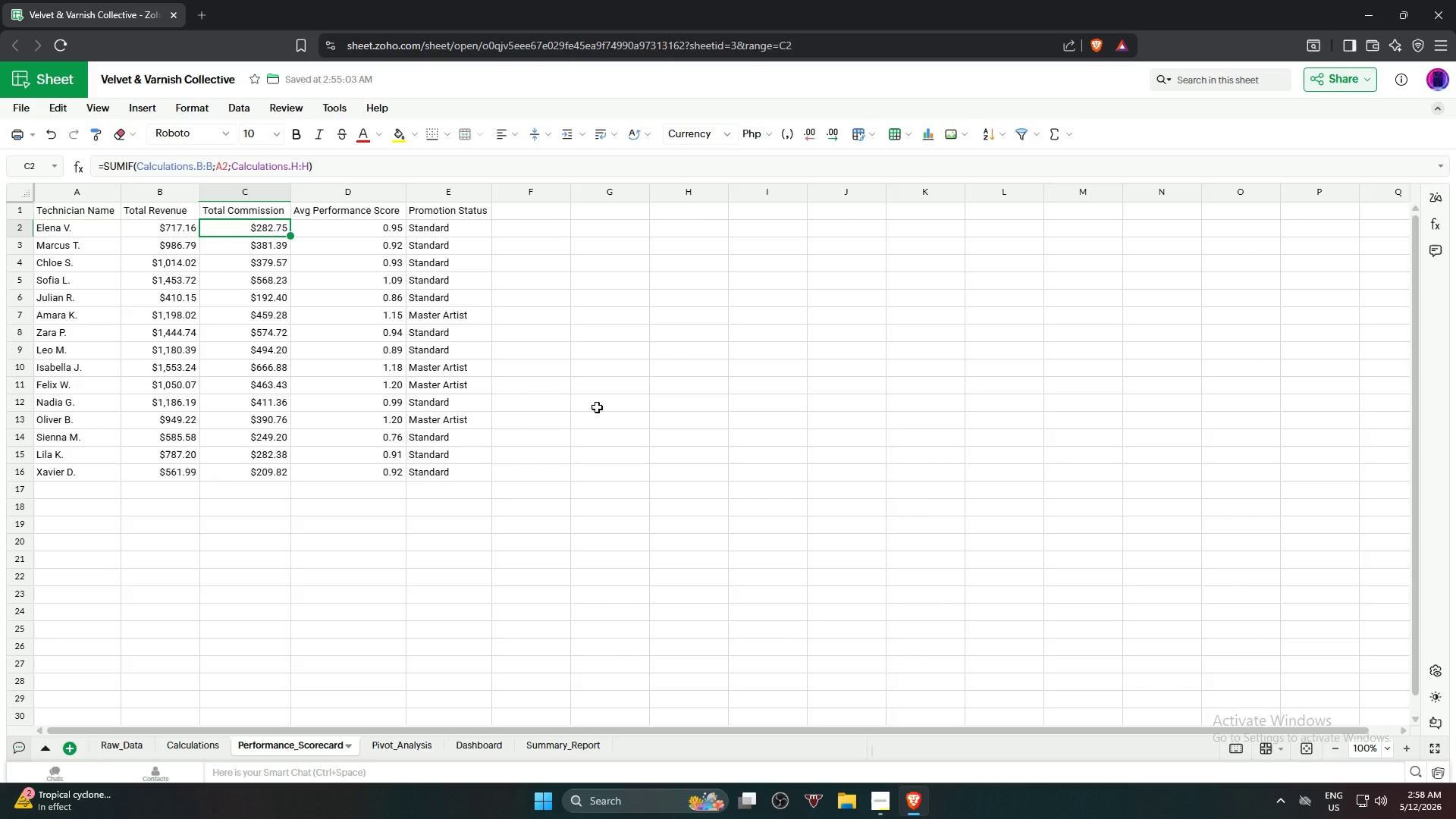 
key(ArrowLeft)
 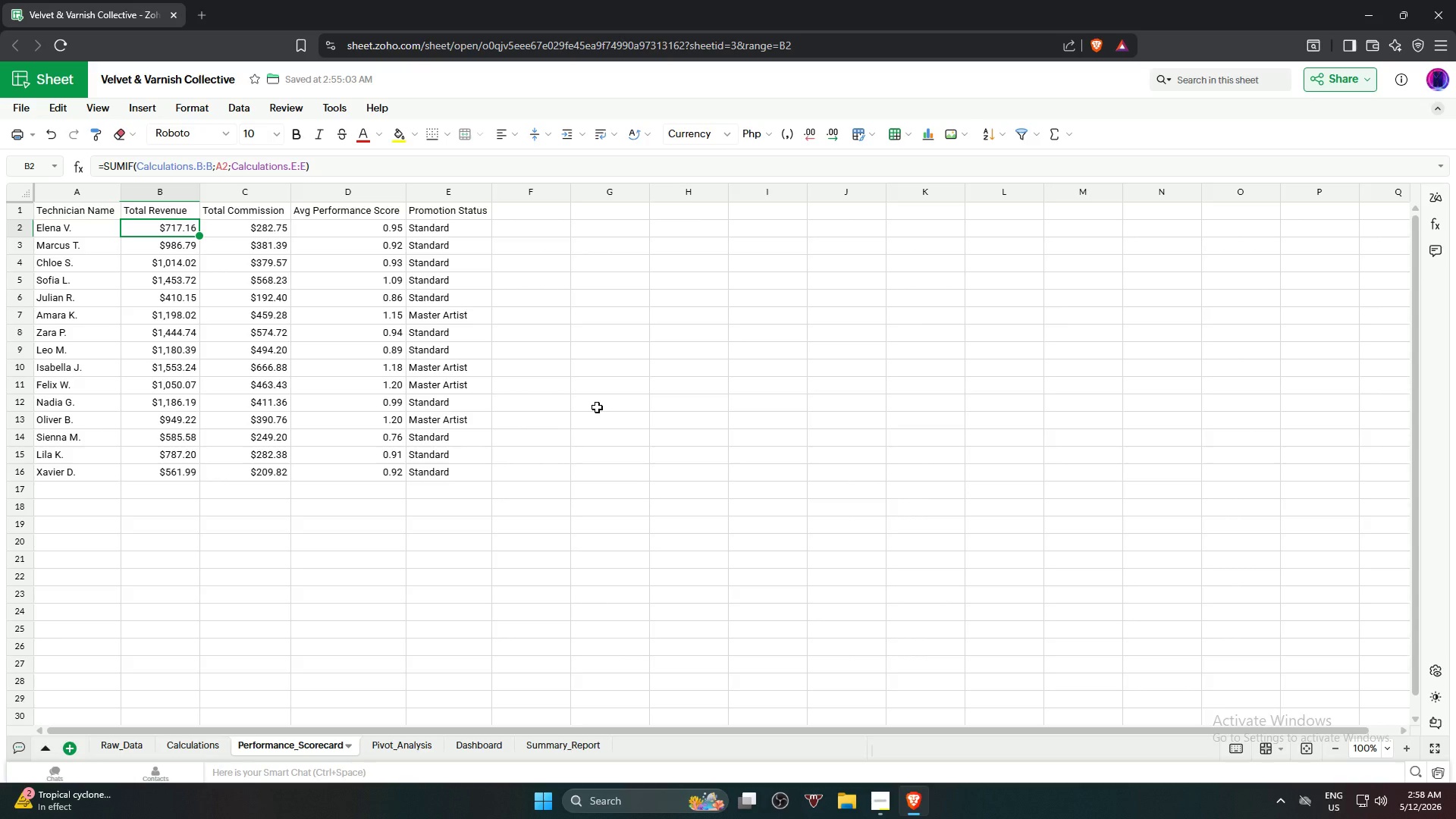 
wait(17.66)
 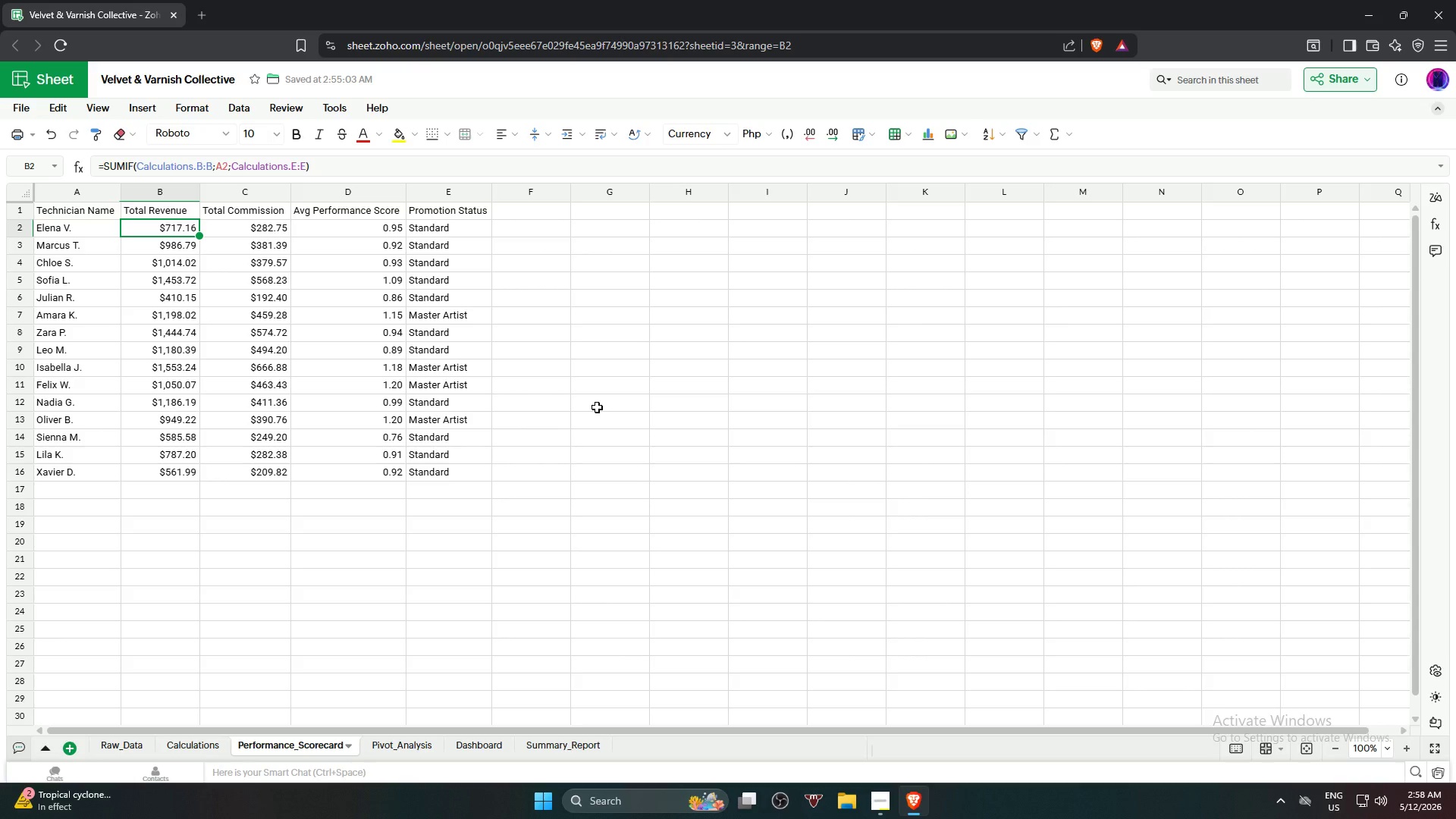 
key(ArrowDown)
 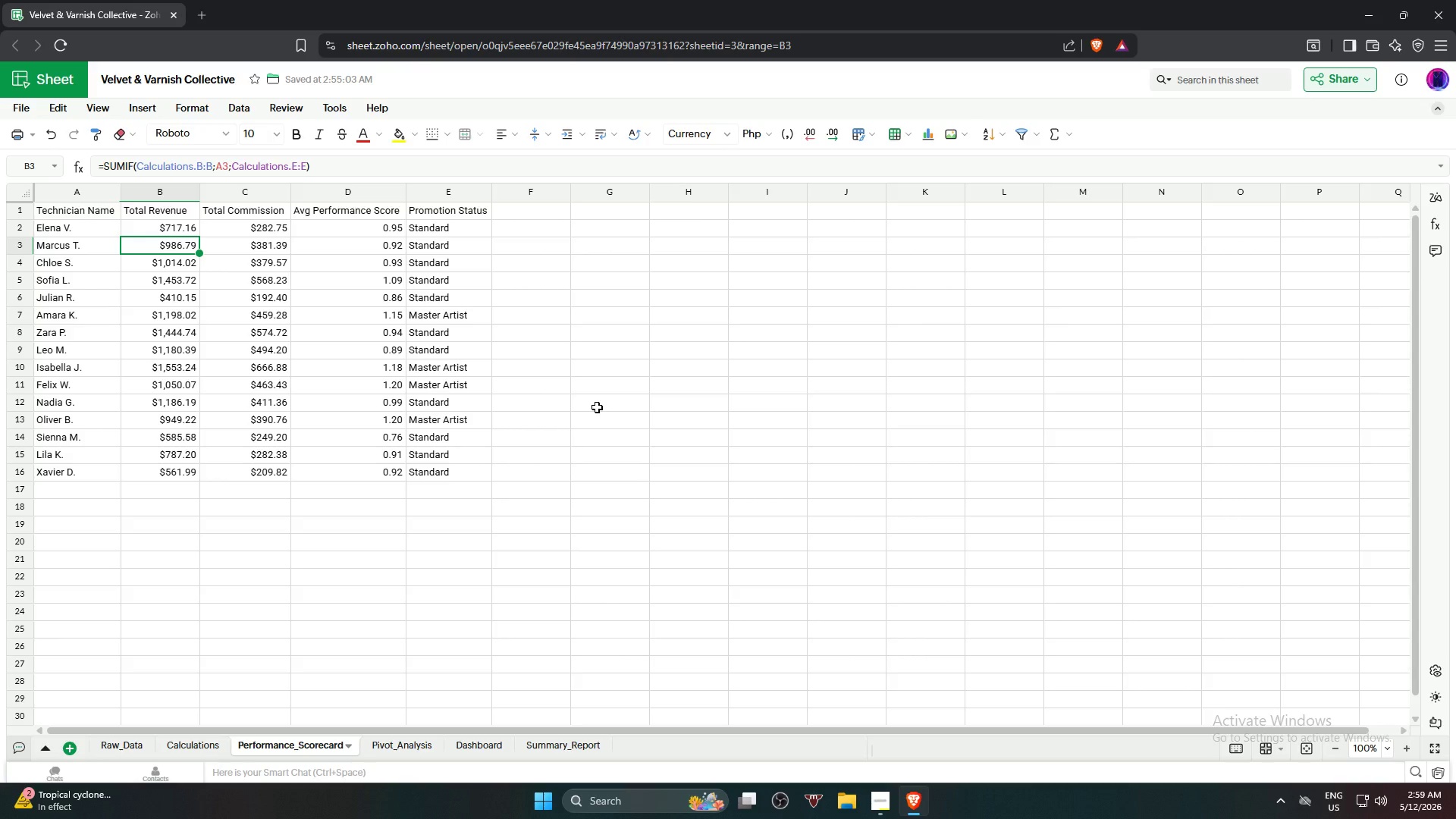 
wait(36.08)
 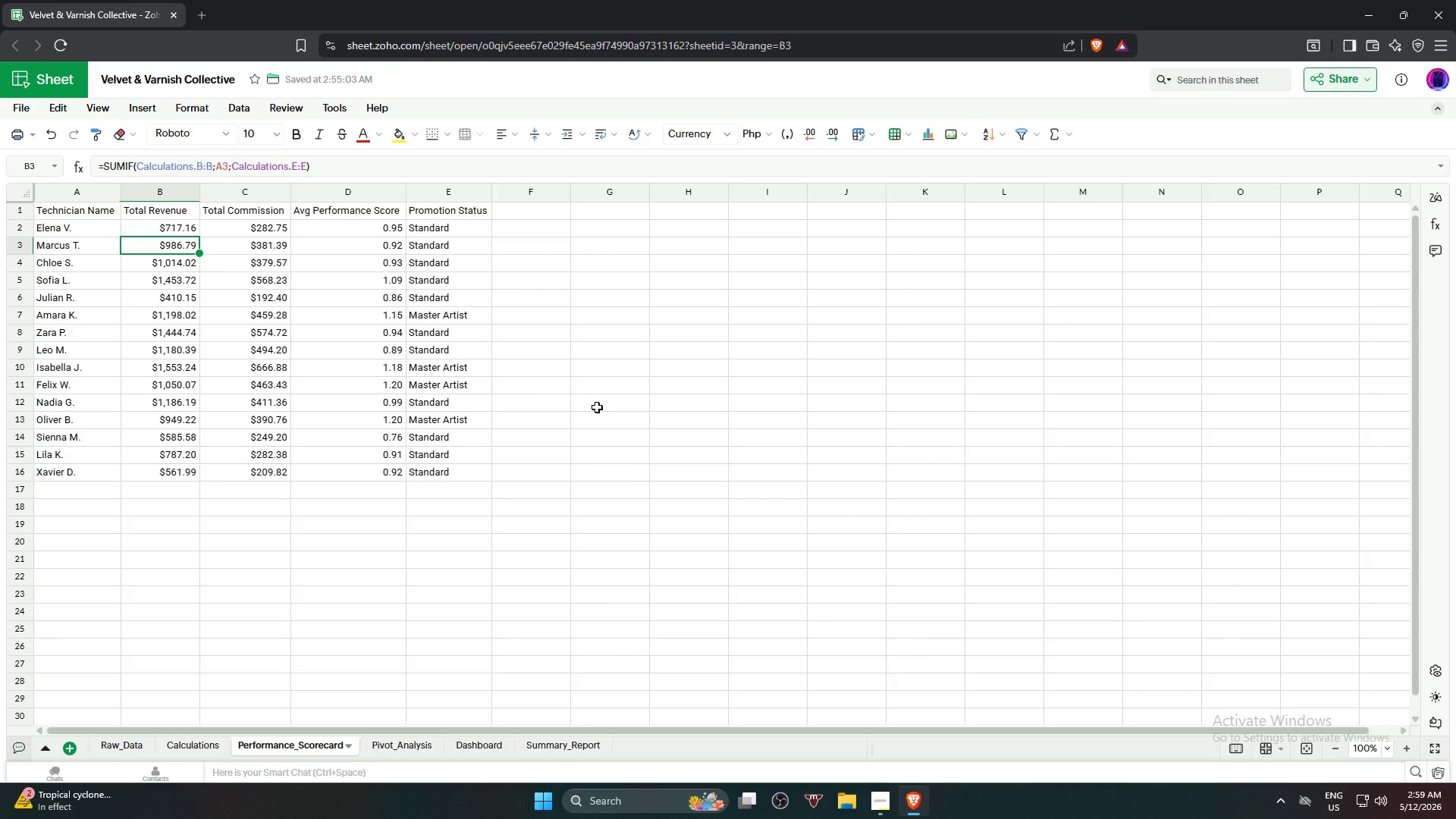 
key(ArrowLeft)
 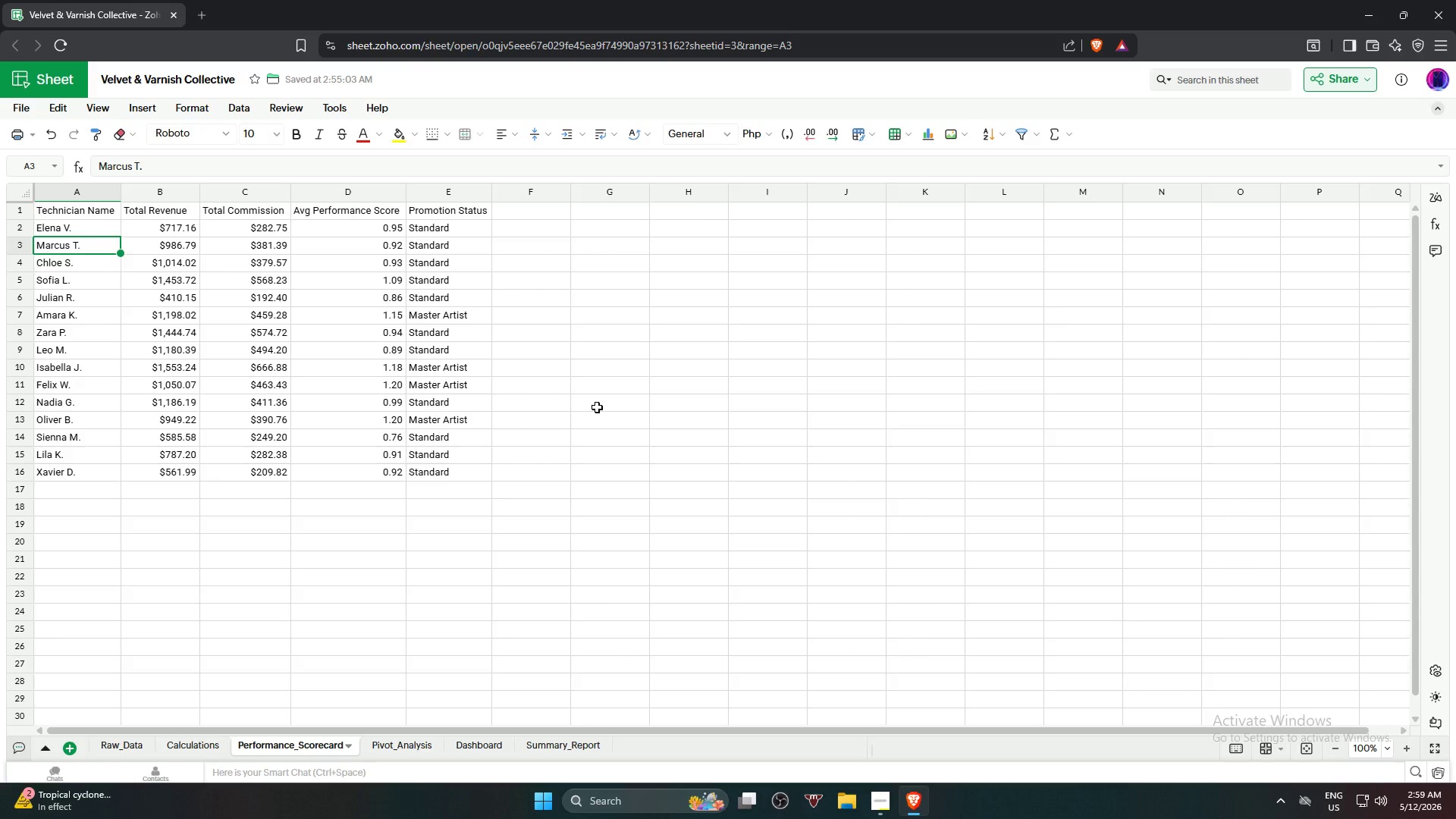 
key(ArrowDown)
 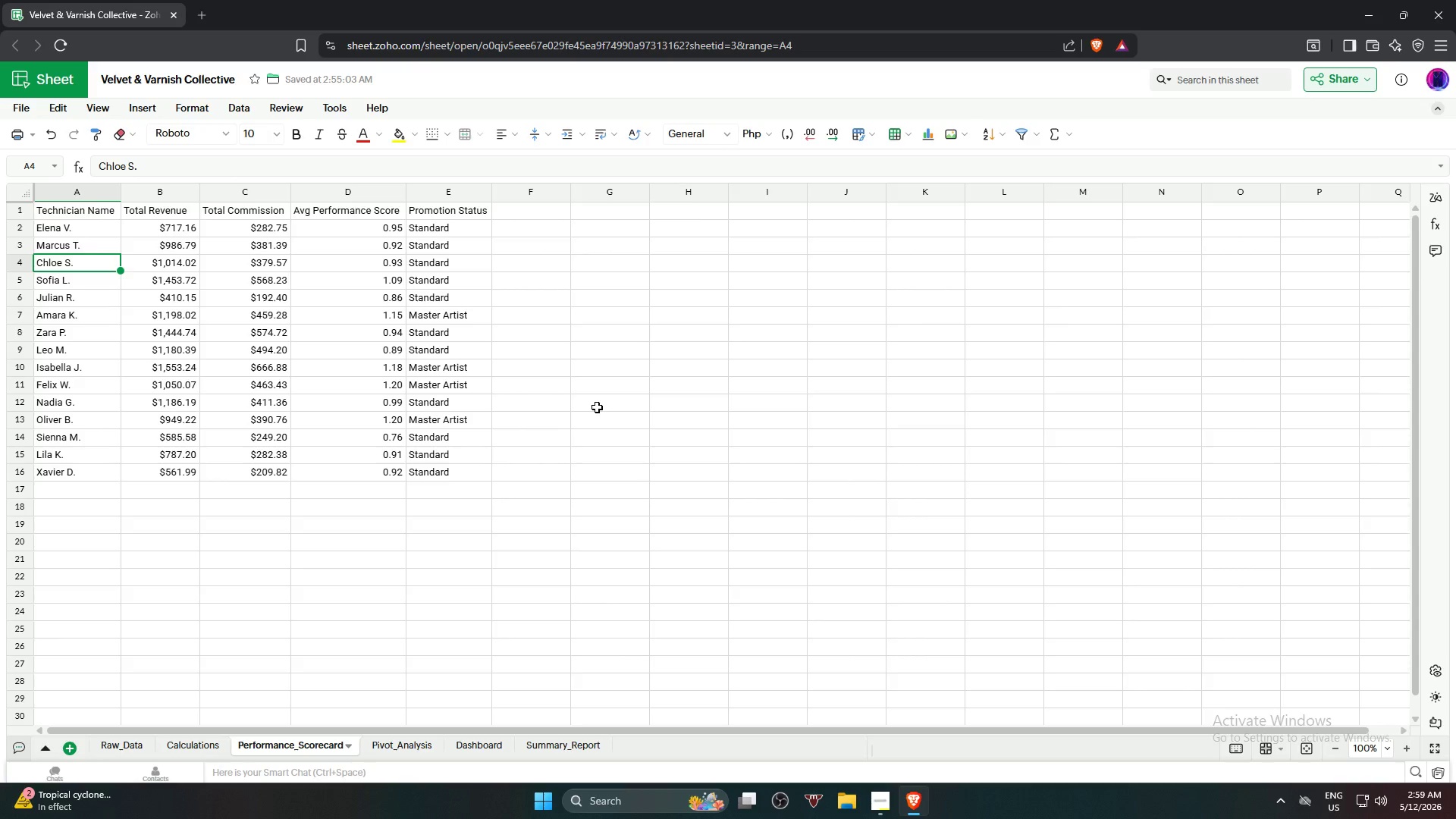 
key(ArrowRight)
 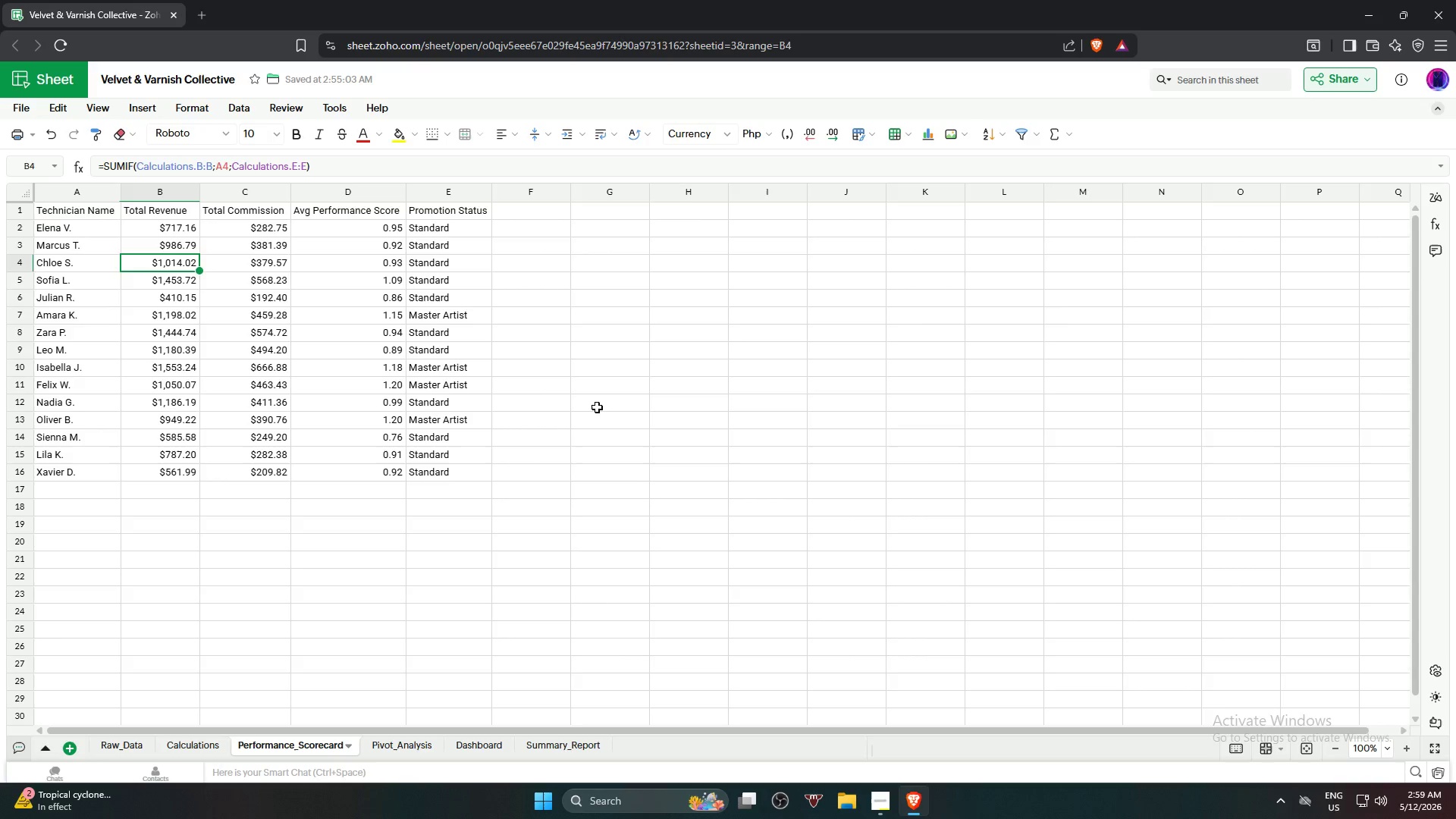 
key(ArrowDown)
 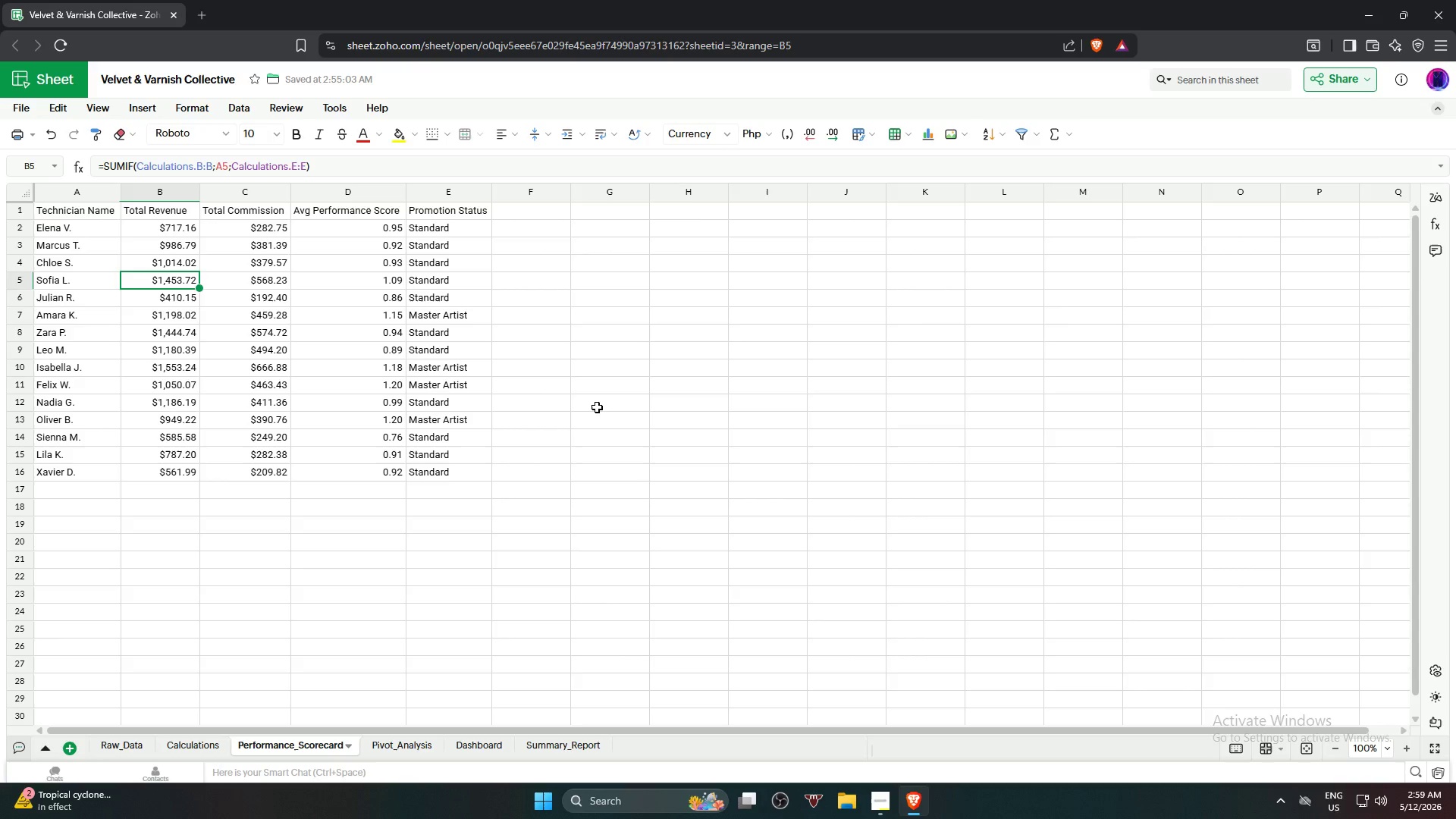 
key(ArrowDown)
 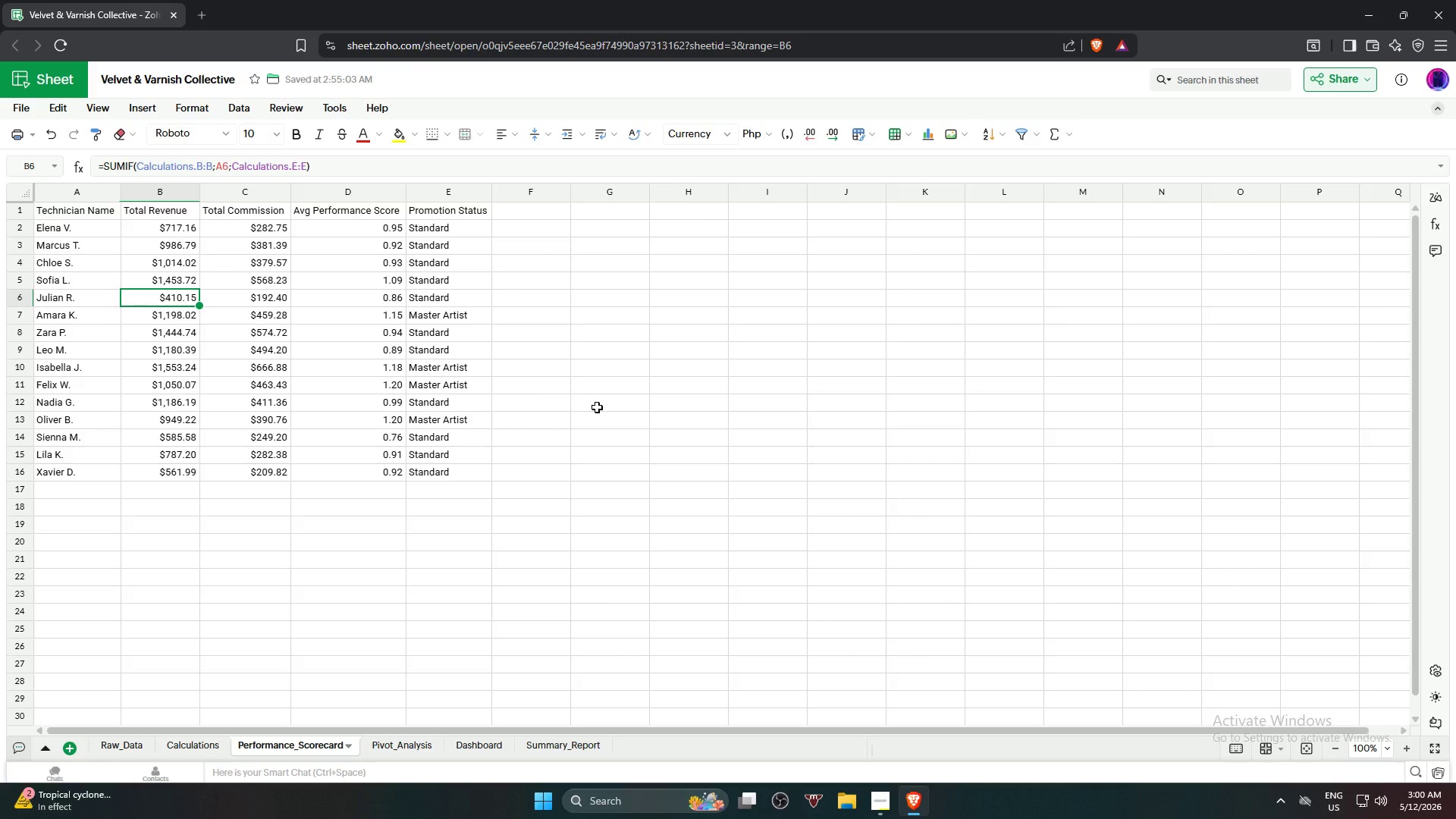 
wait(58.92)
 